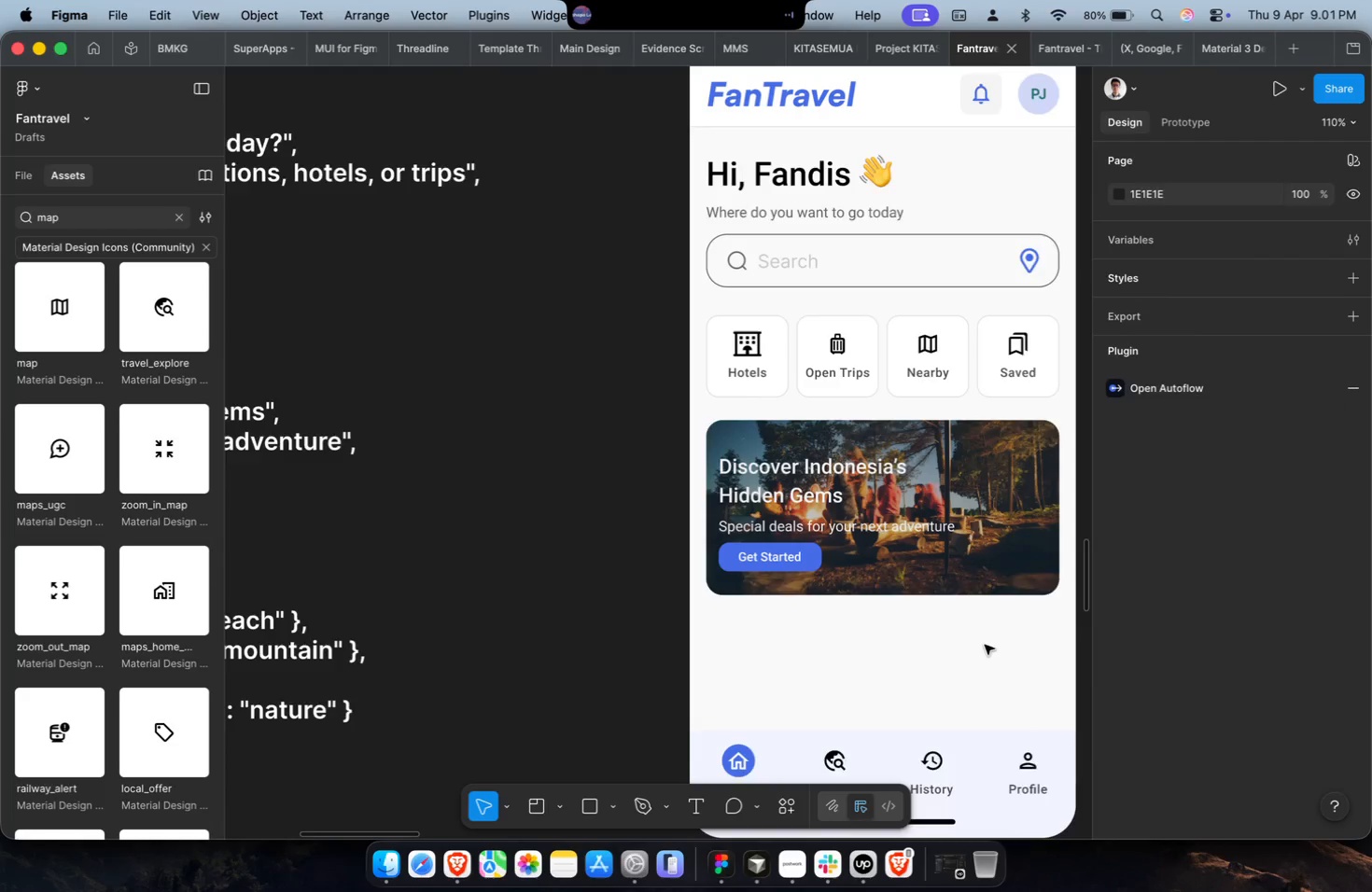 
hold_key(key=CommandLeft, duration=0.39)
scroll: coordinate [987, 636], scroll_direction: down, amount: 6.0
 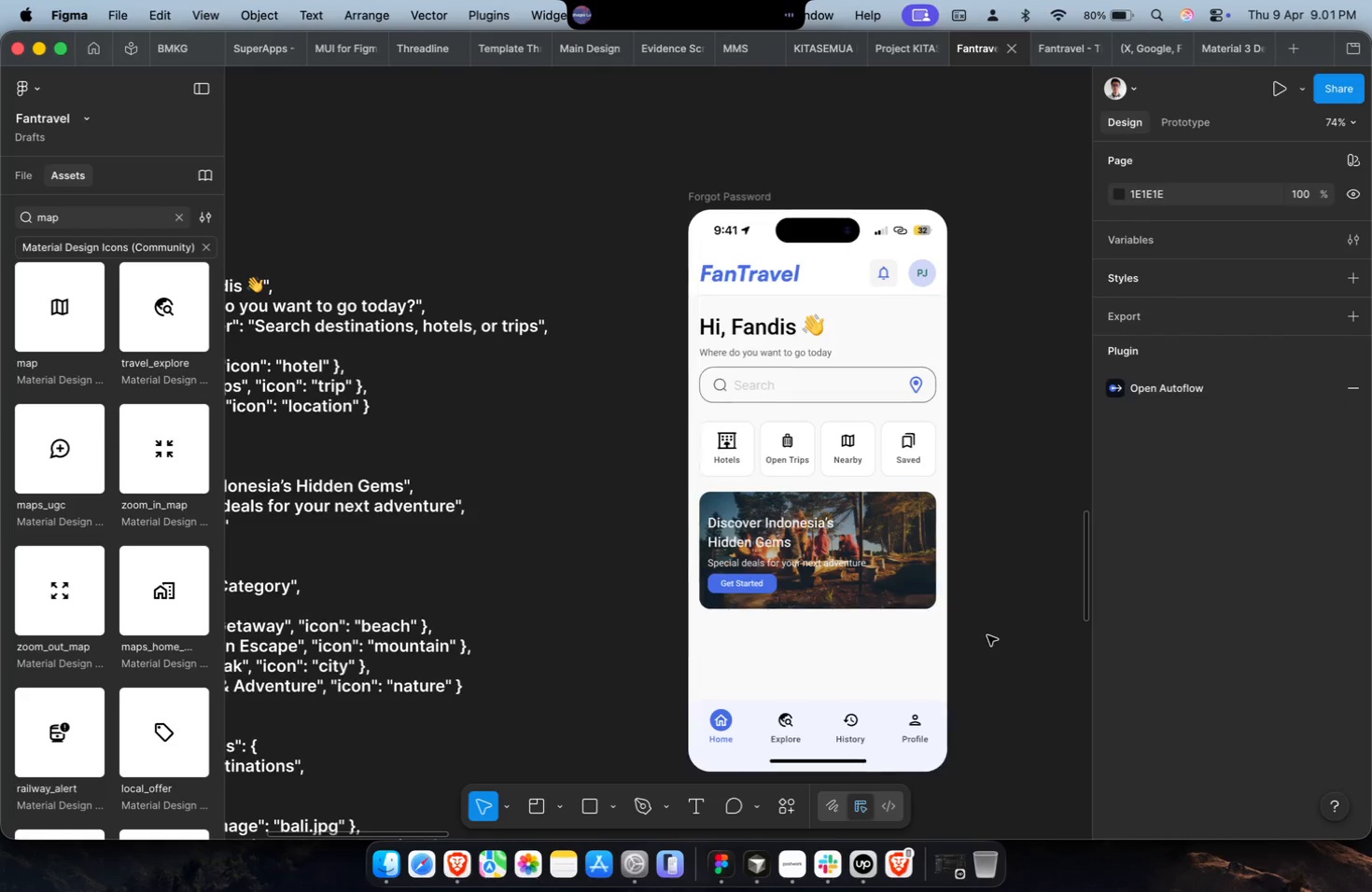 
key(Shift+ShiftLeft)
 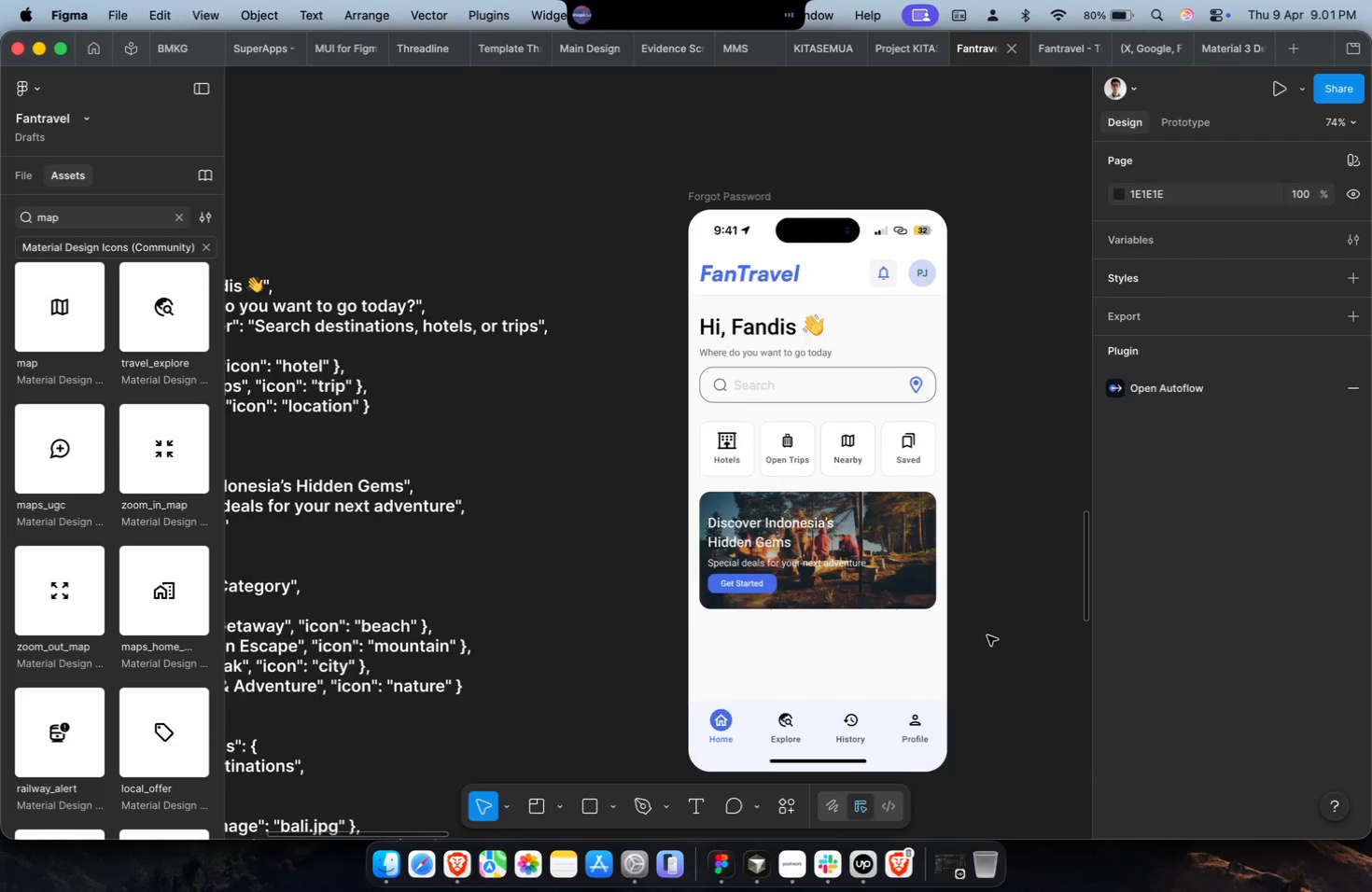 
hold_key(key=CommandLeft, duration=0.33)
scroll: coordinate [987, 635], scroll_direction: up, amount: 1.0
 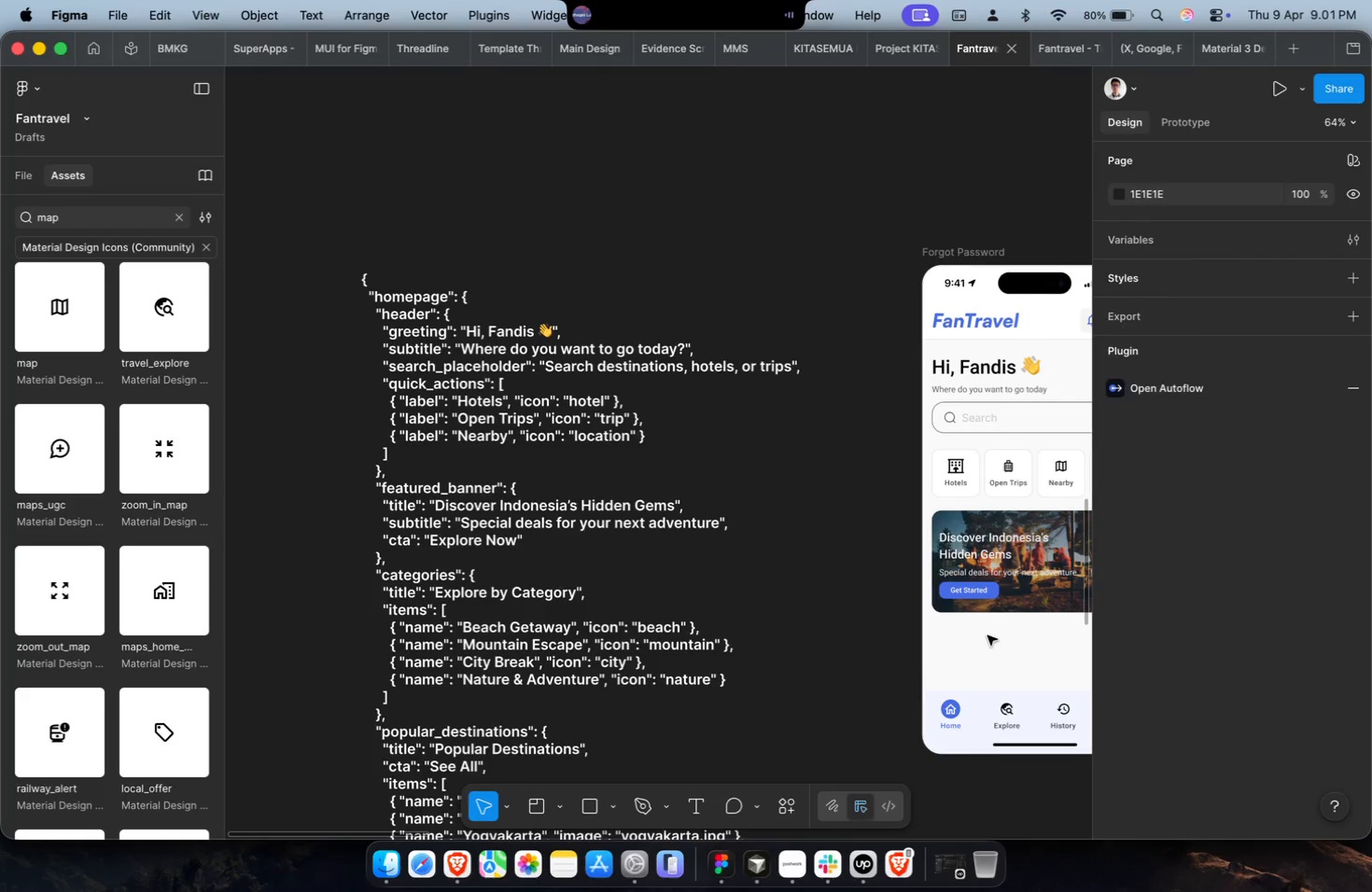 
scroll: coordinate [987, 635], scroll_direction: down, amount: 2.0
 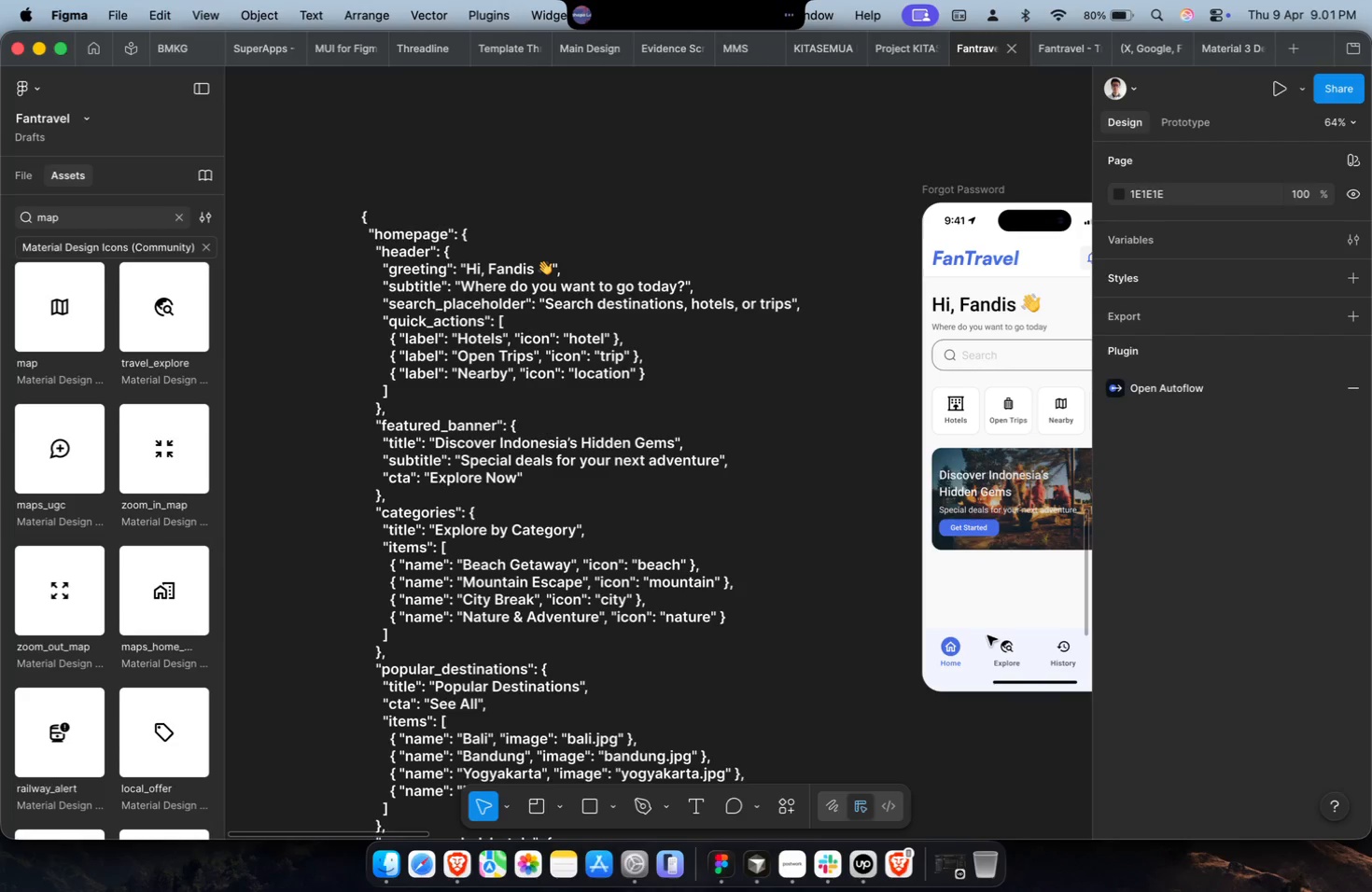 
scroll: coordinate [875, 576], scroll_direction: up, amount: 2.0
 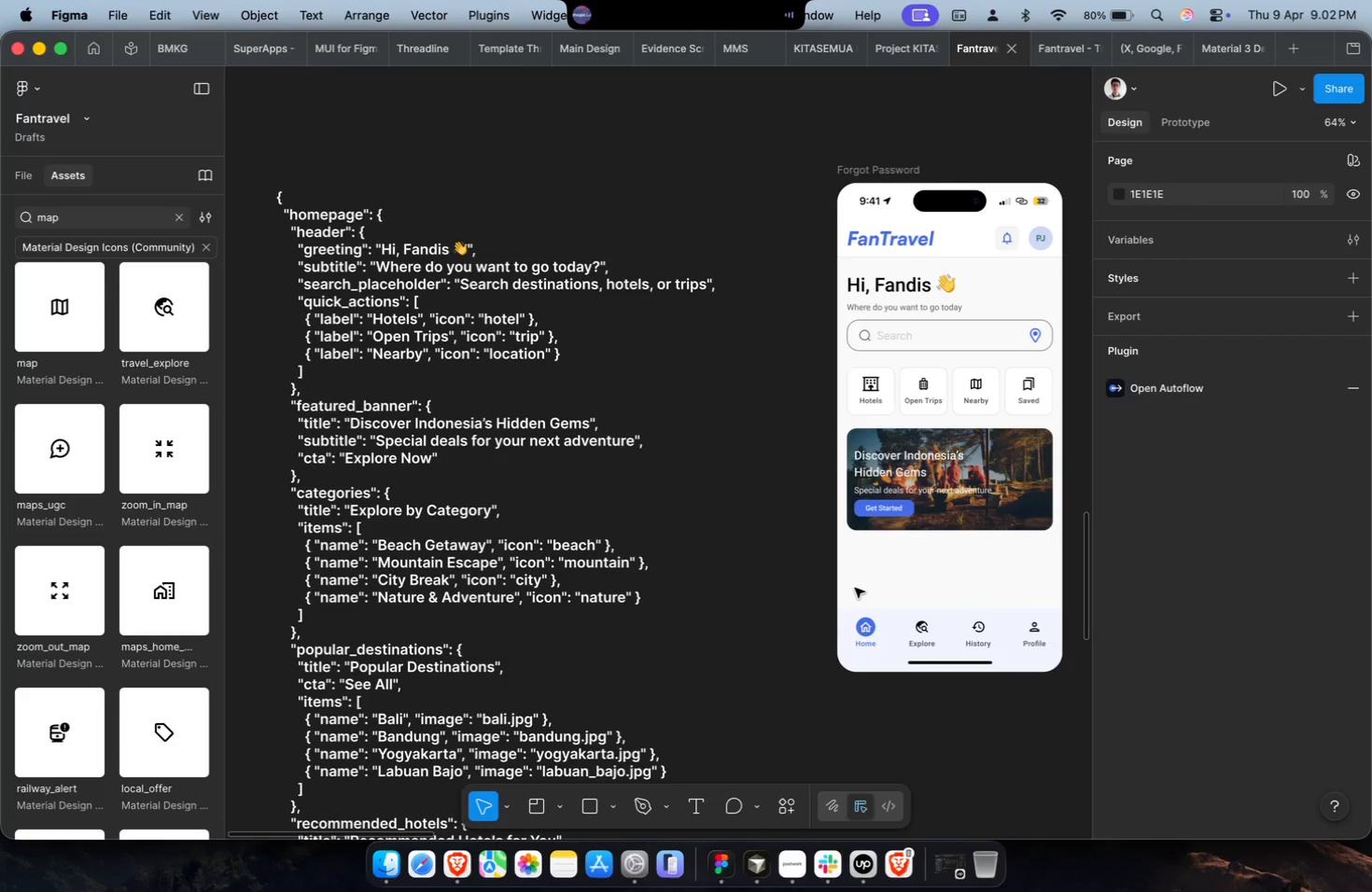 
scroll: coordinate [854, 588], scroll_direction: down, amount: 2.0
 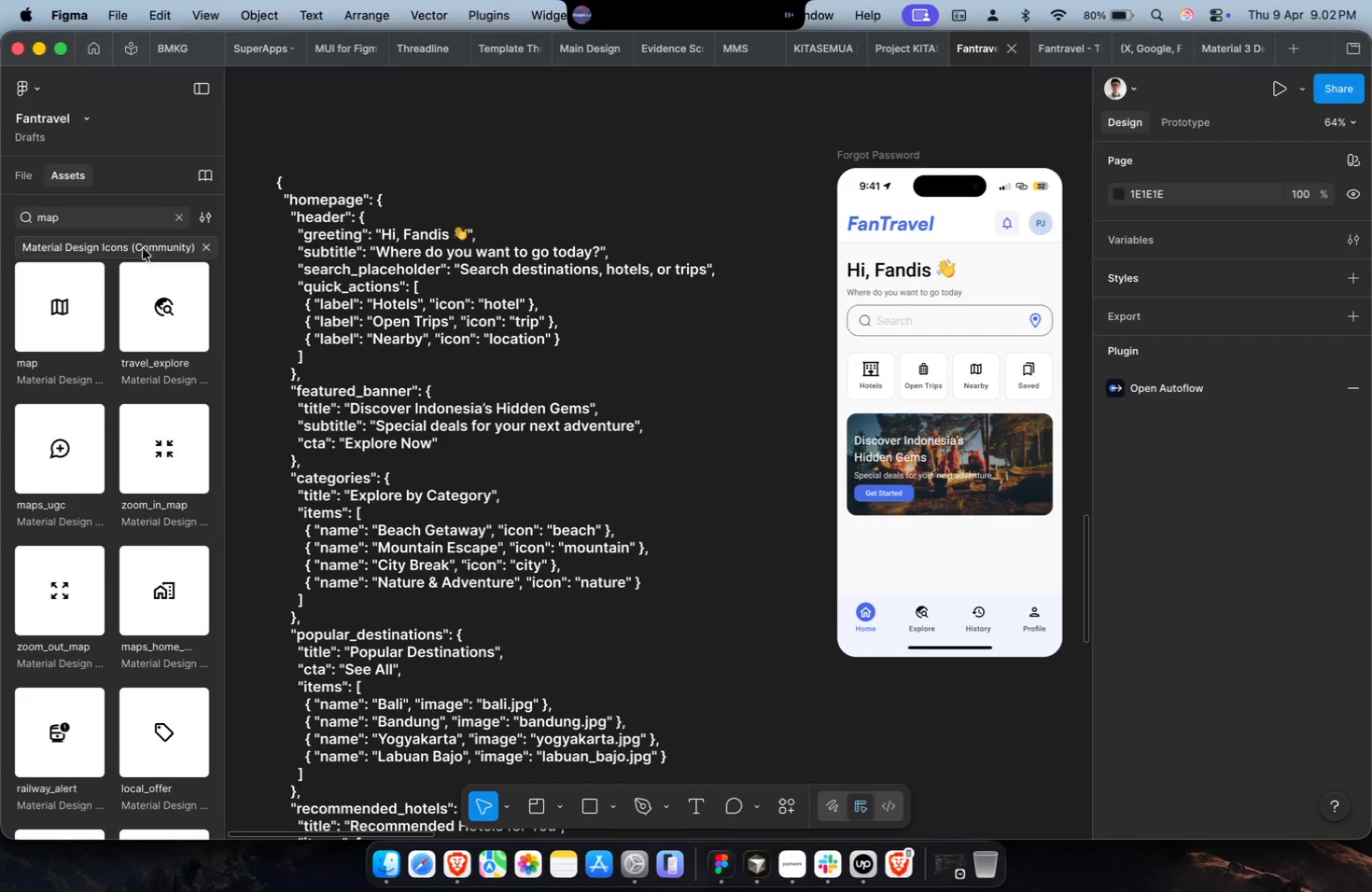 
double_click([132, 219])
 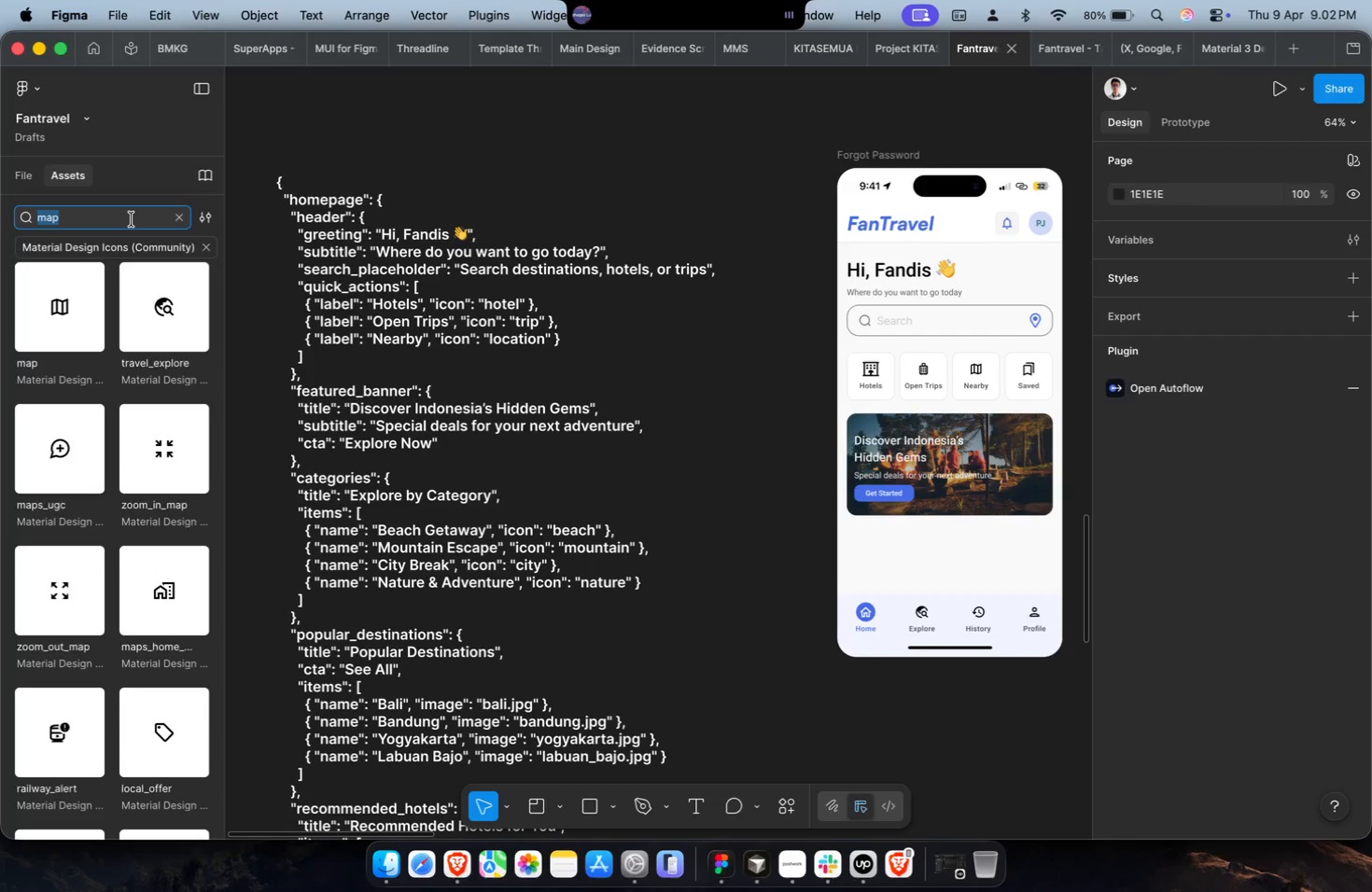 
type(tab)
 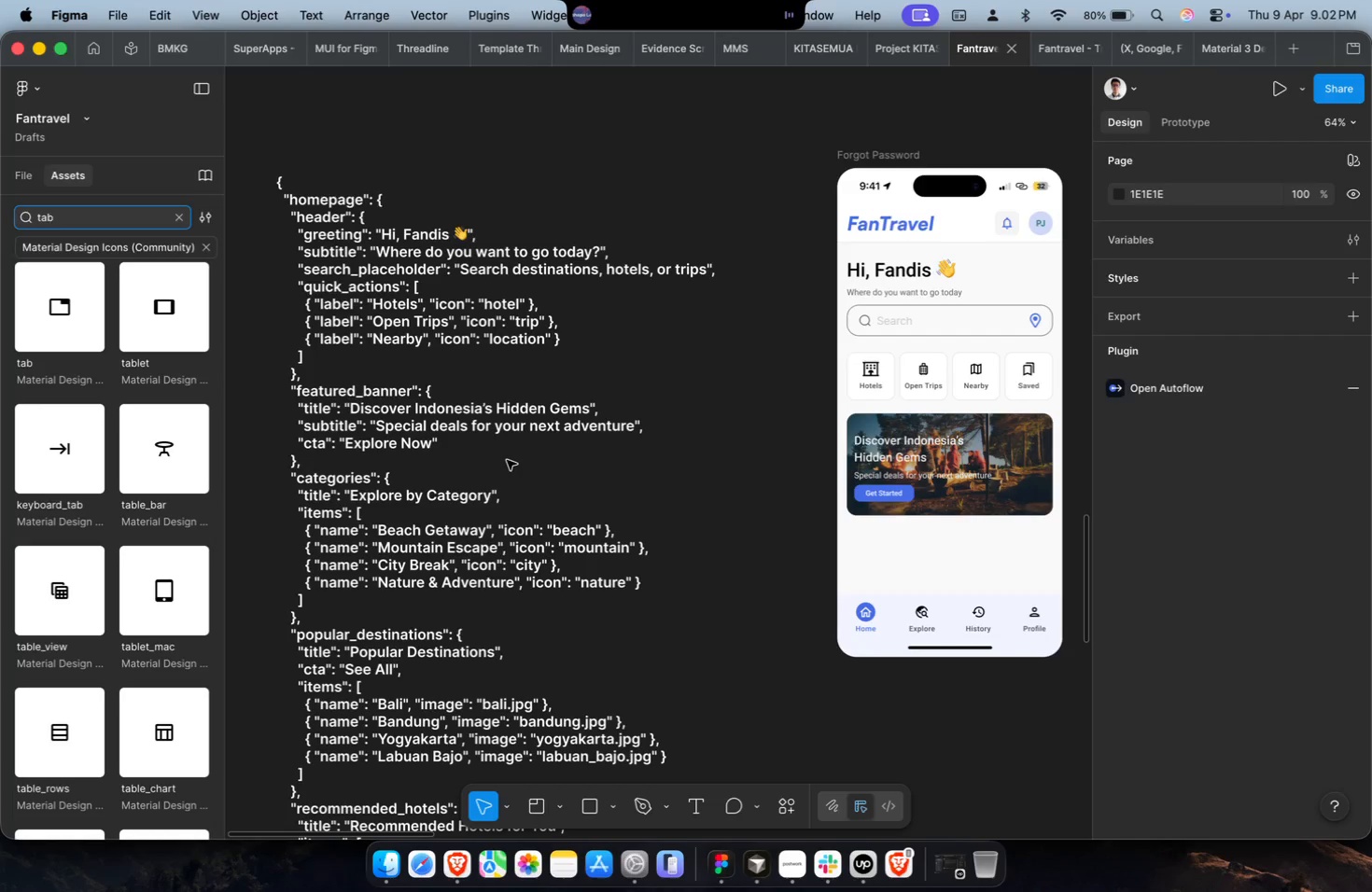 
scroll: coordinate [128, 474], scroll_direction: down, amount: 12.0
 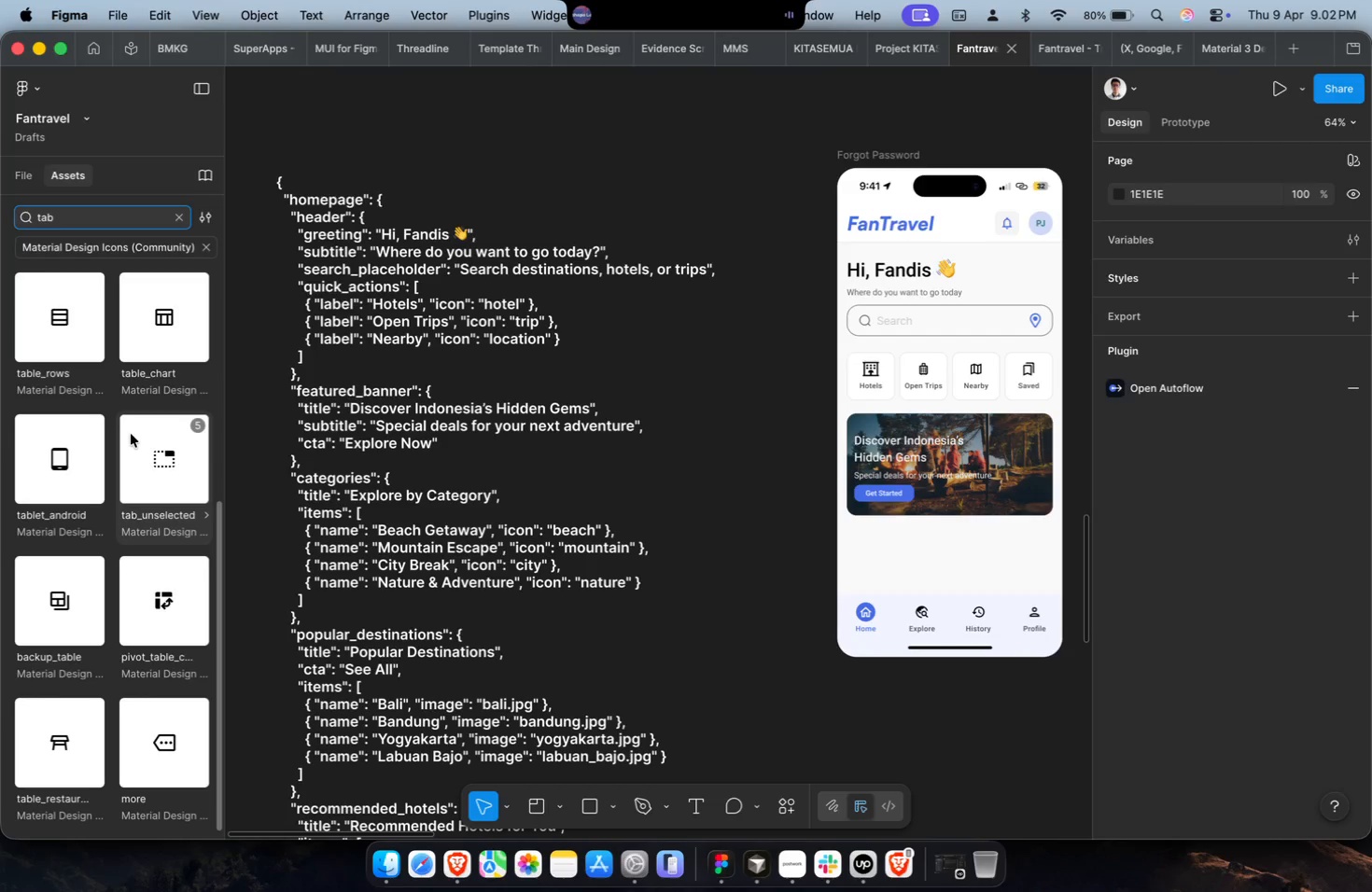 
key(S)
 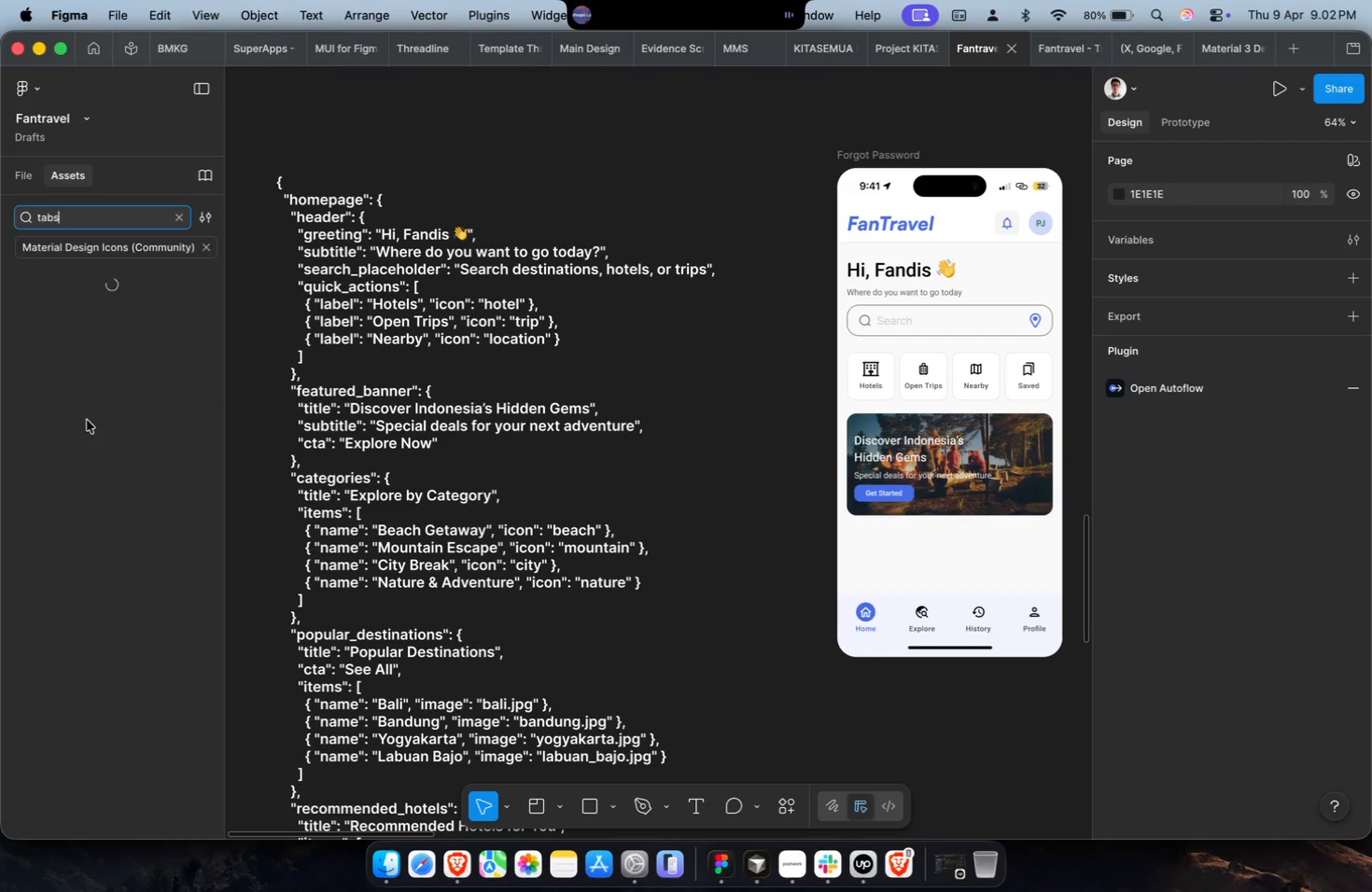 
key(Enter)
 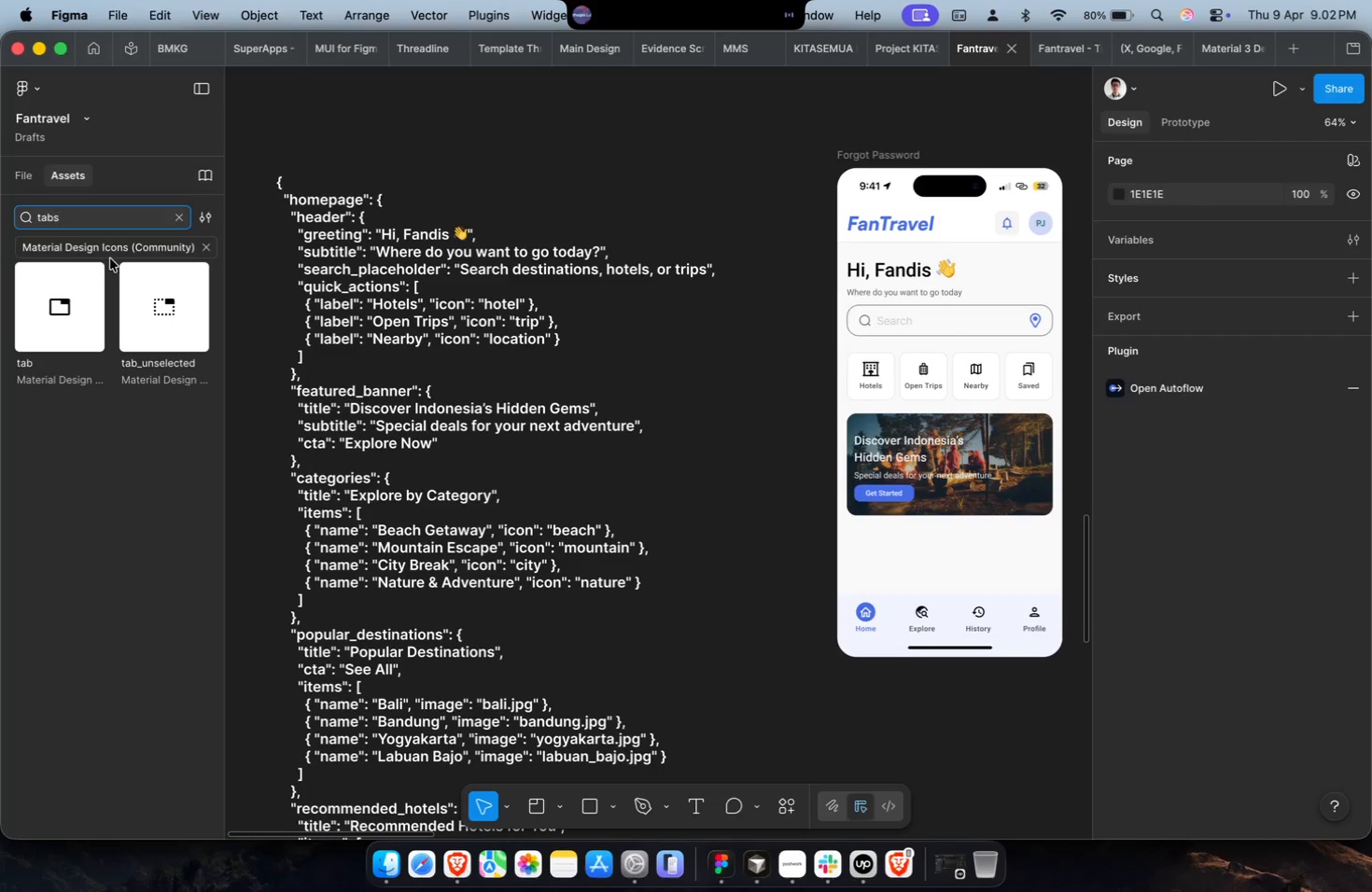 
left_click([208, 247])
 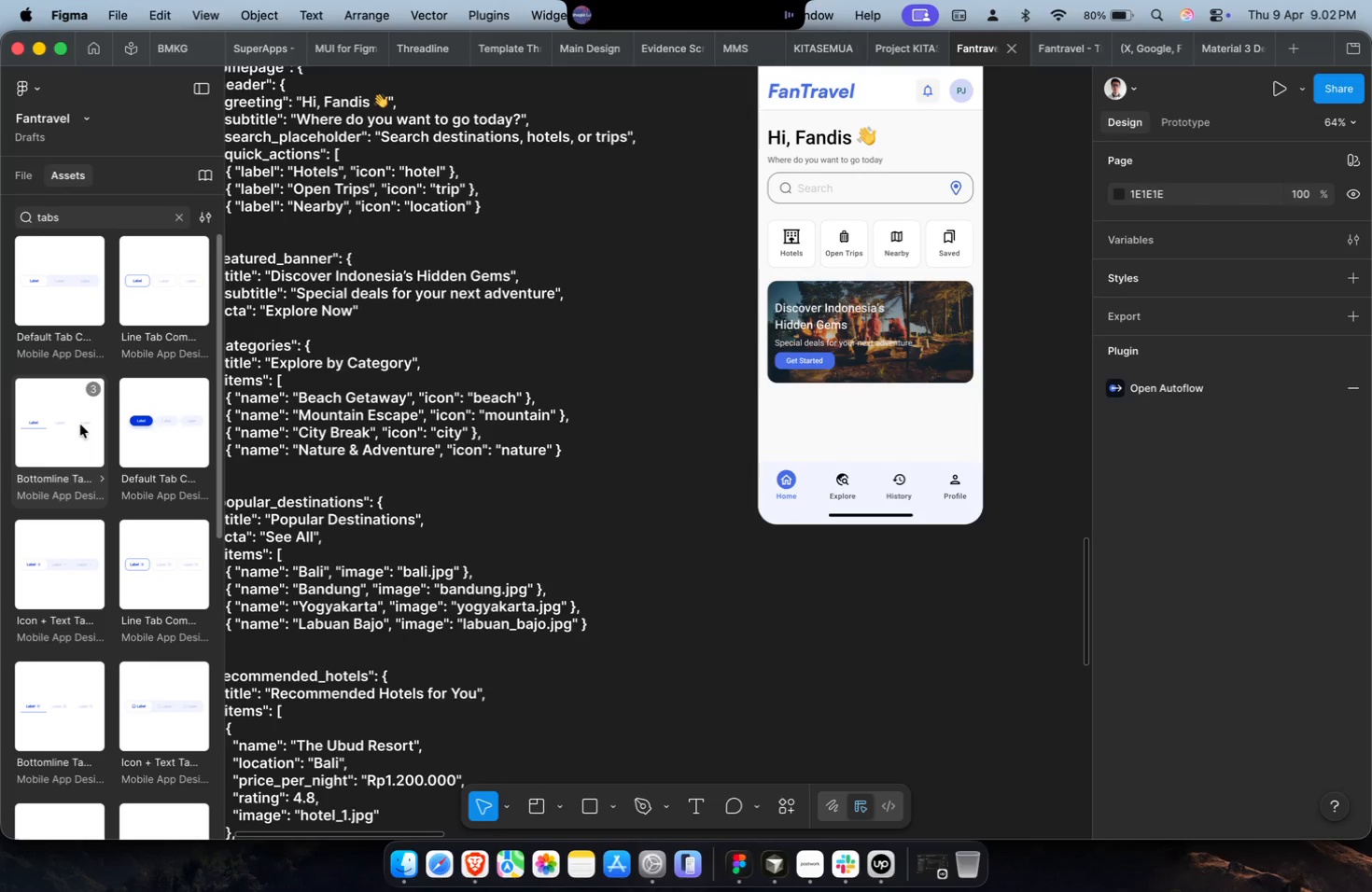 
wait(6.92)
 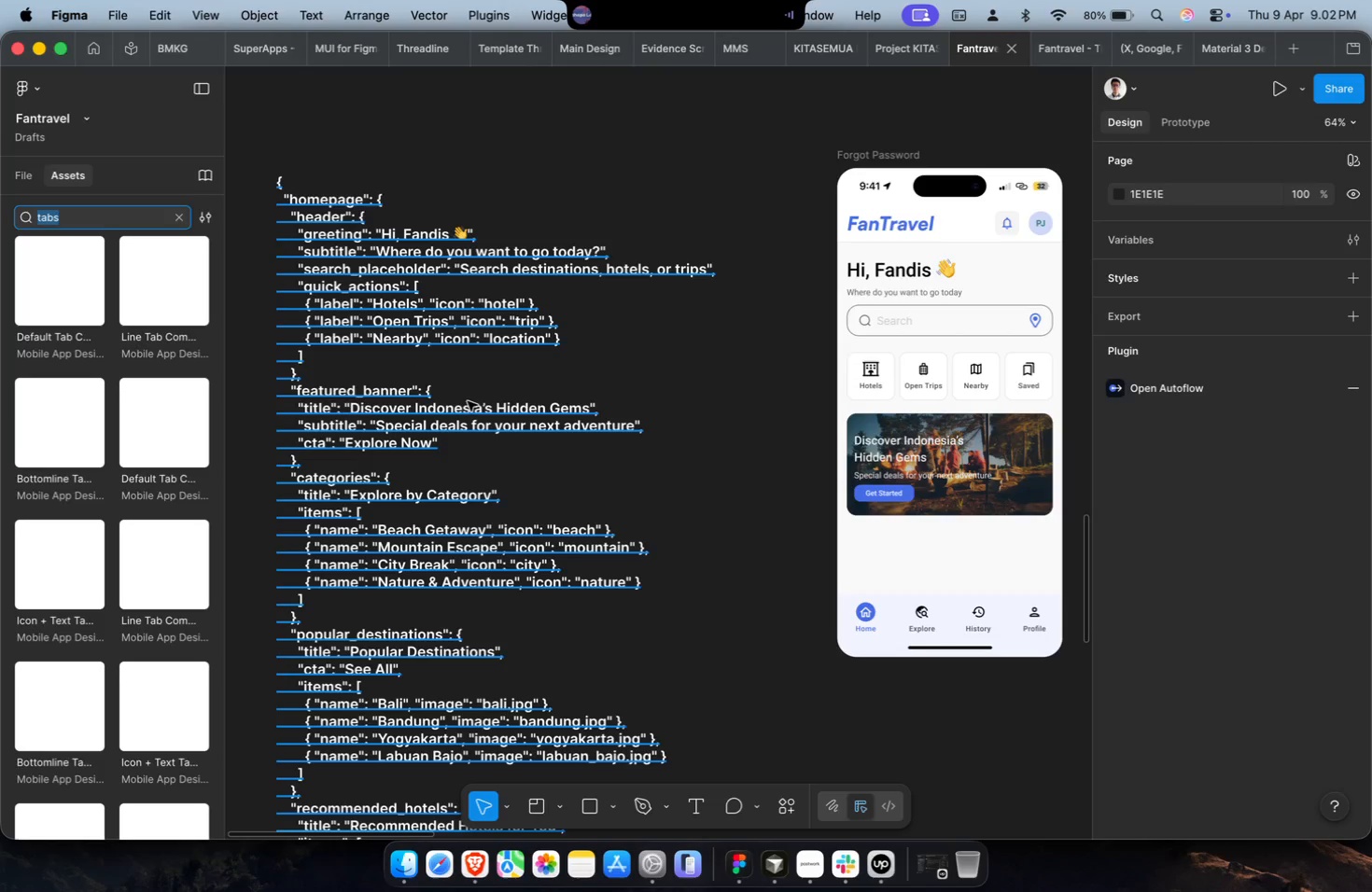 
left_click_drag(start_coordinate=[74, 429], to_coordinate=[803, 592])
 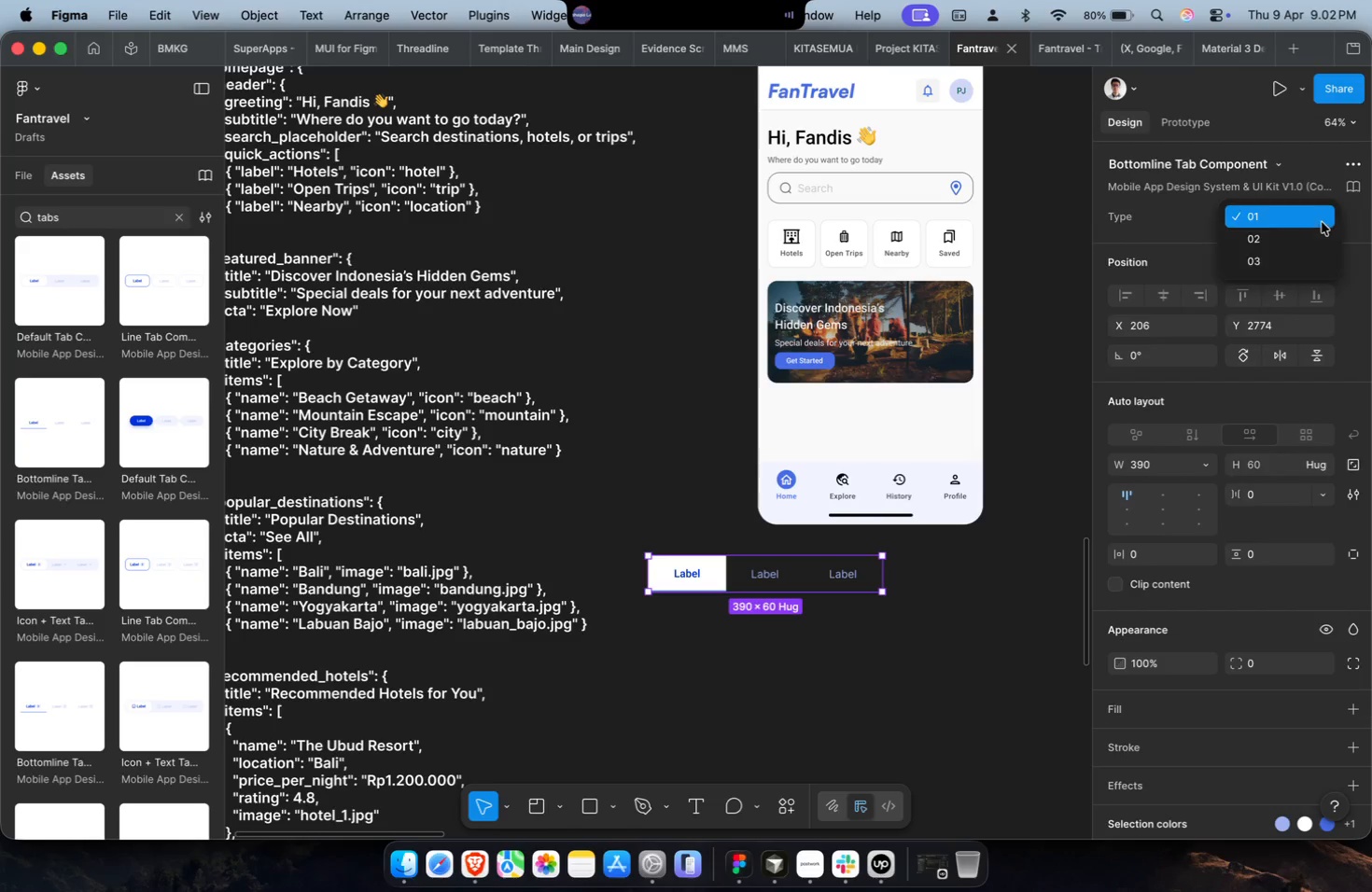 
double_click([1297, 237])
 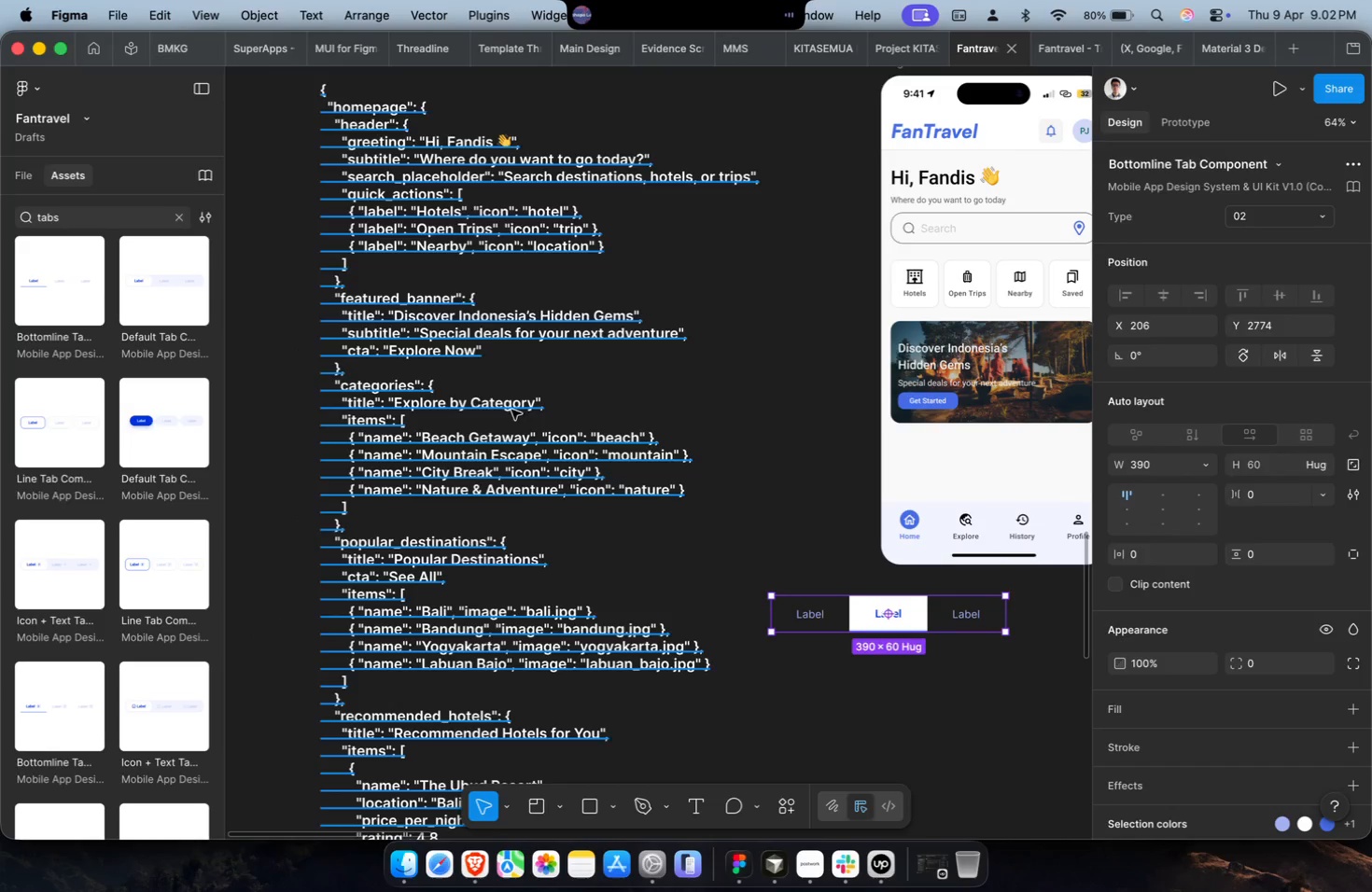 
scroll: coordinate [434, 266], scroll_direction: up, amount: 1.0
 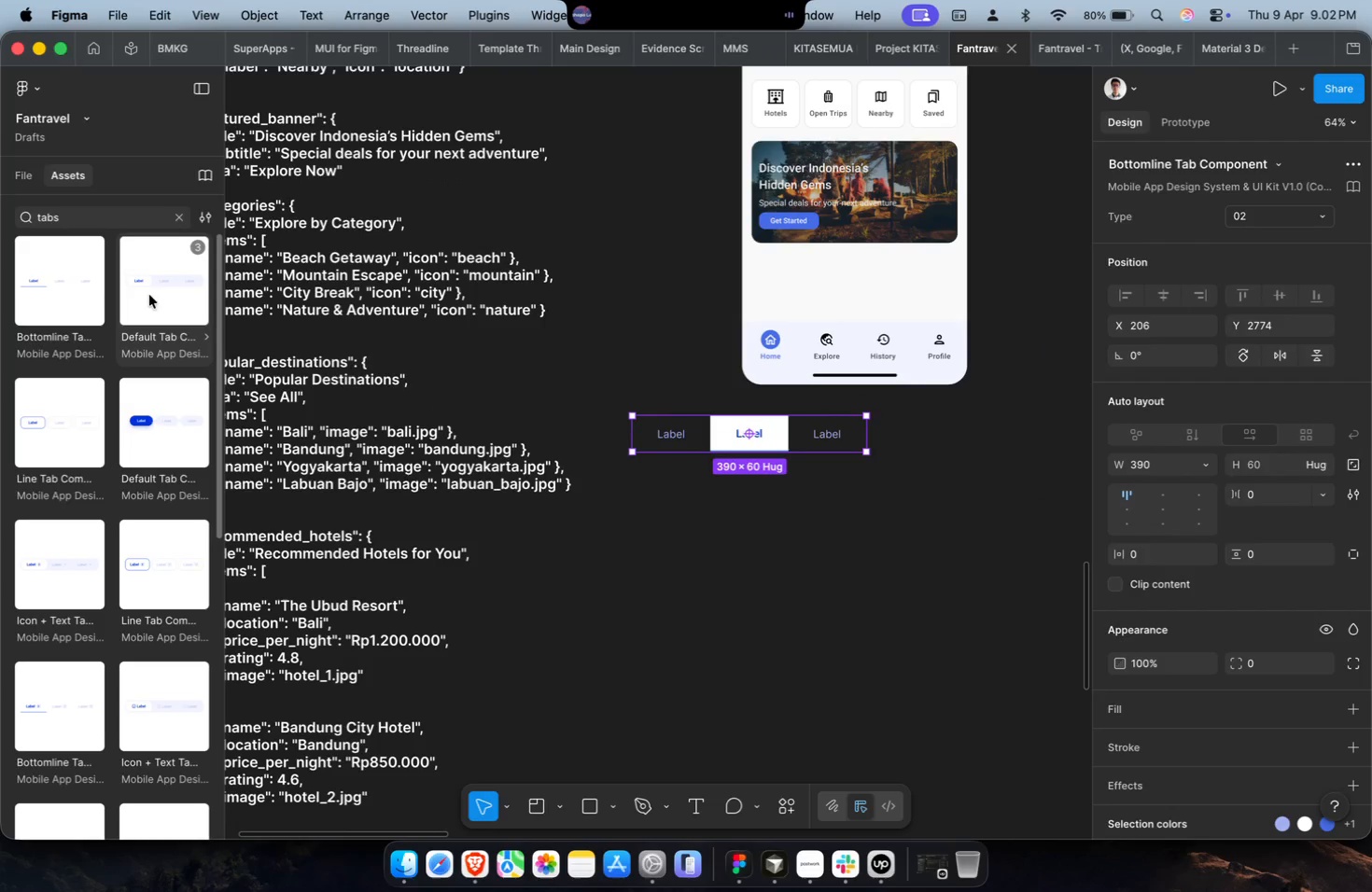 
left_click_drag(start_coordinate=[149, 295], to_coordinate=[803, 606])
 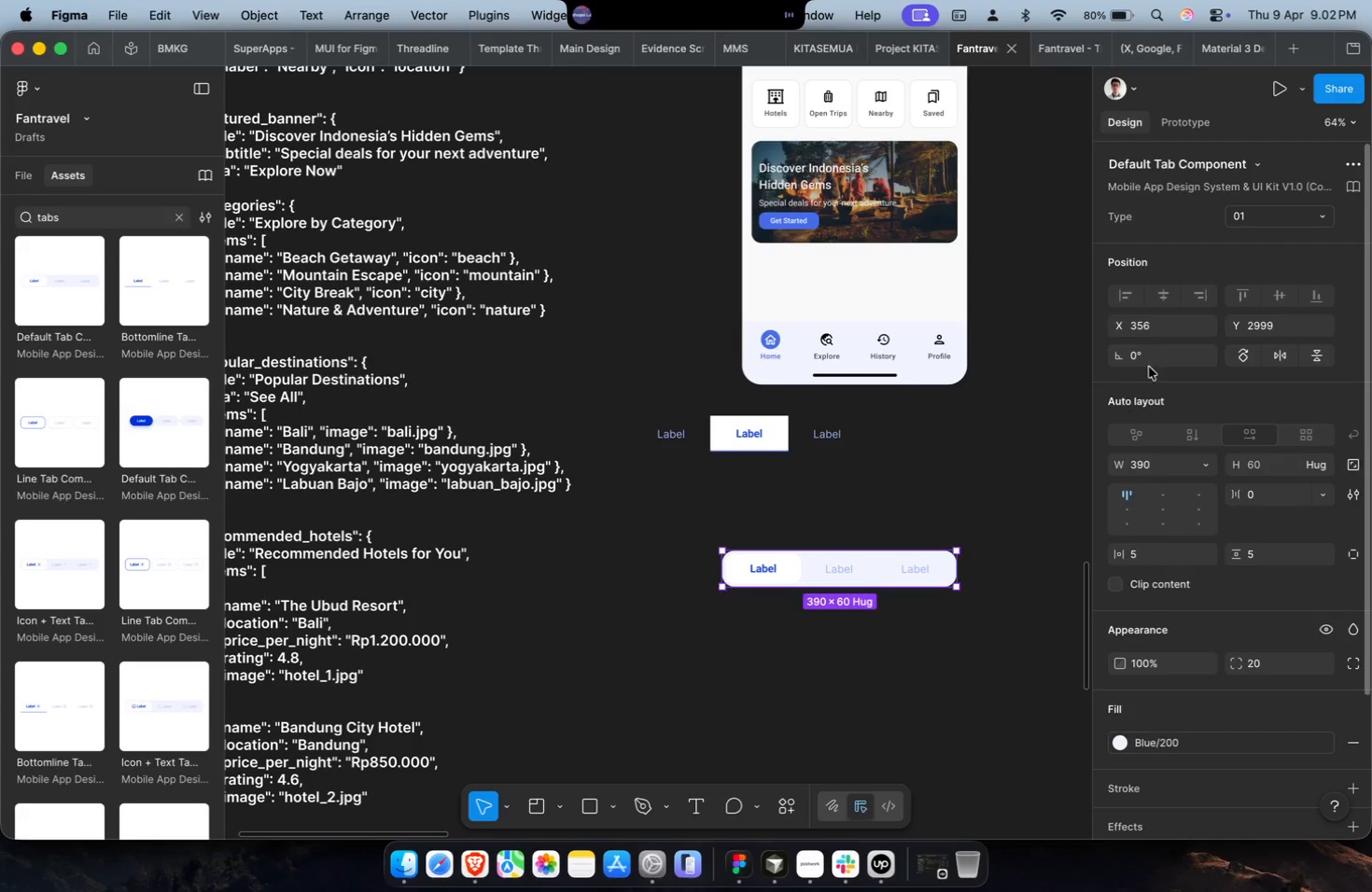 
left_click([1270, 214])
 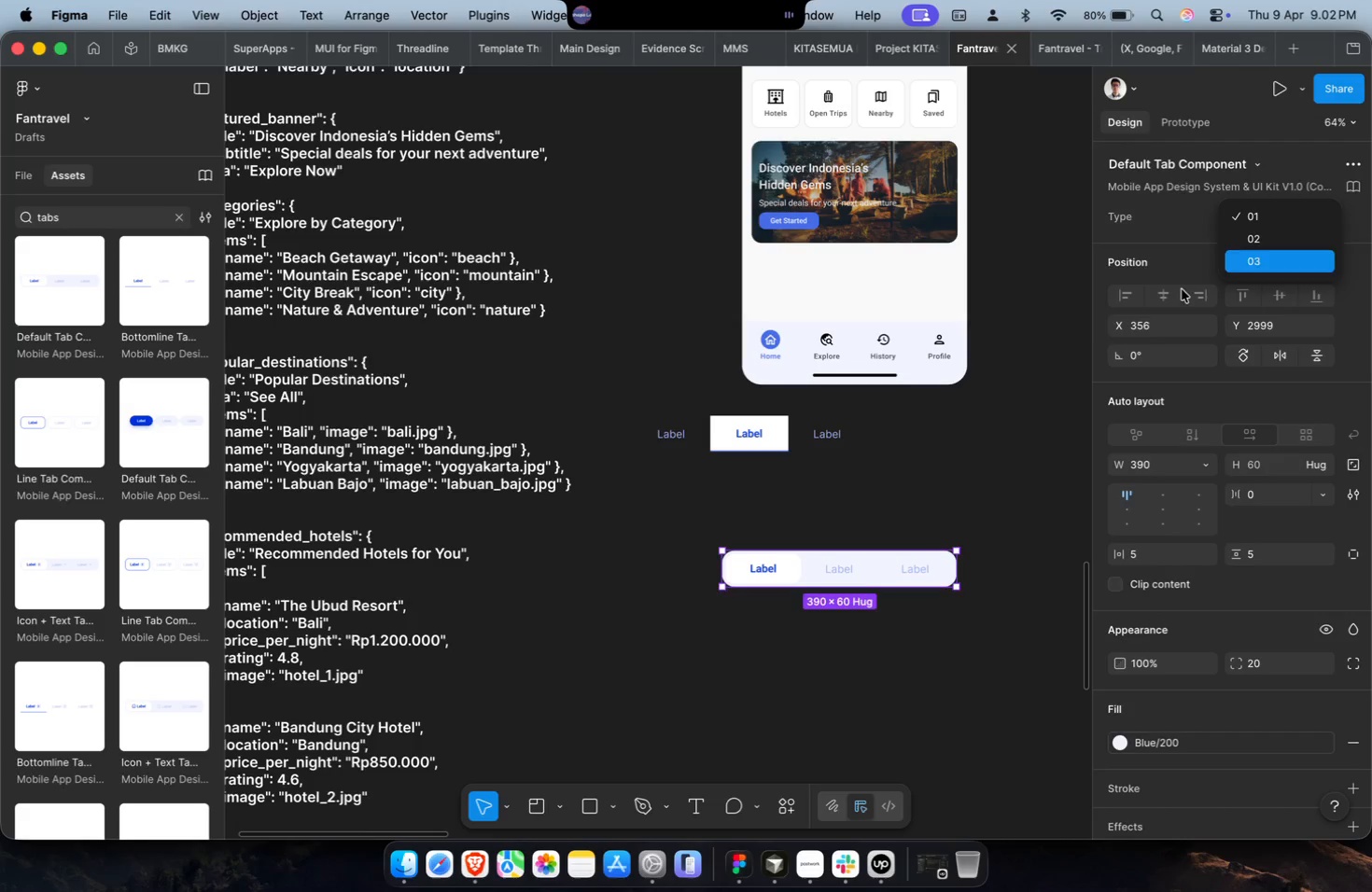 
left_click_drag(start_coordinate=[689, 556], to_coordinate=[322, 739])
 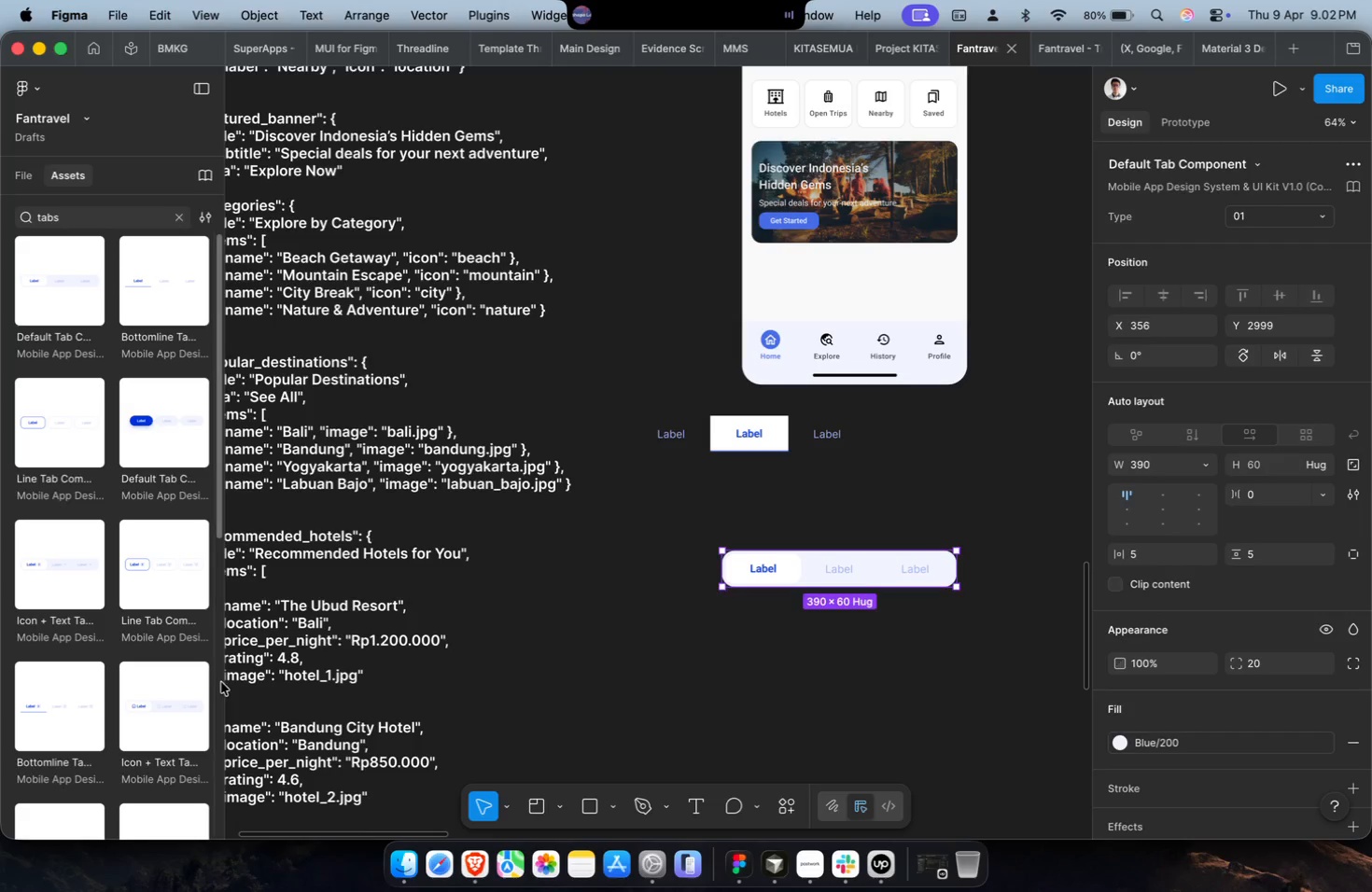 
scroll: coordinate [125, 643], scroll_direction: down, amount: 17.0
 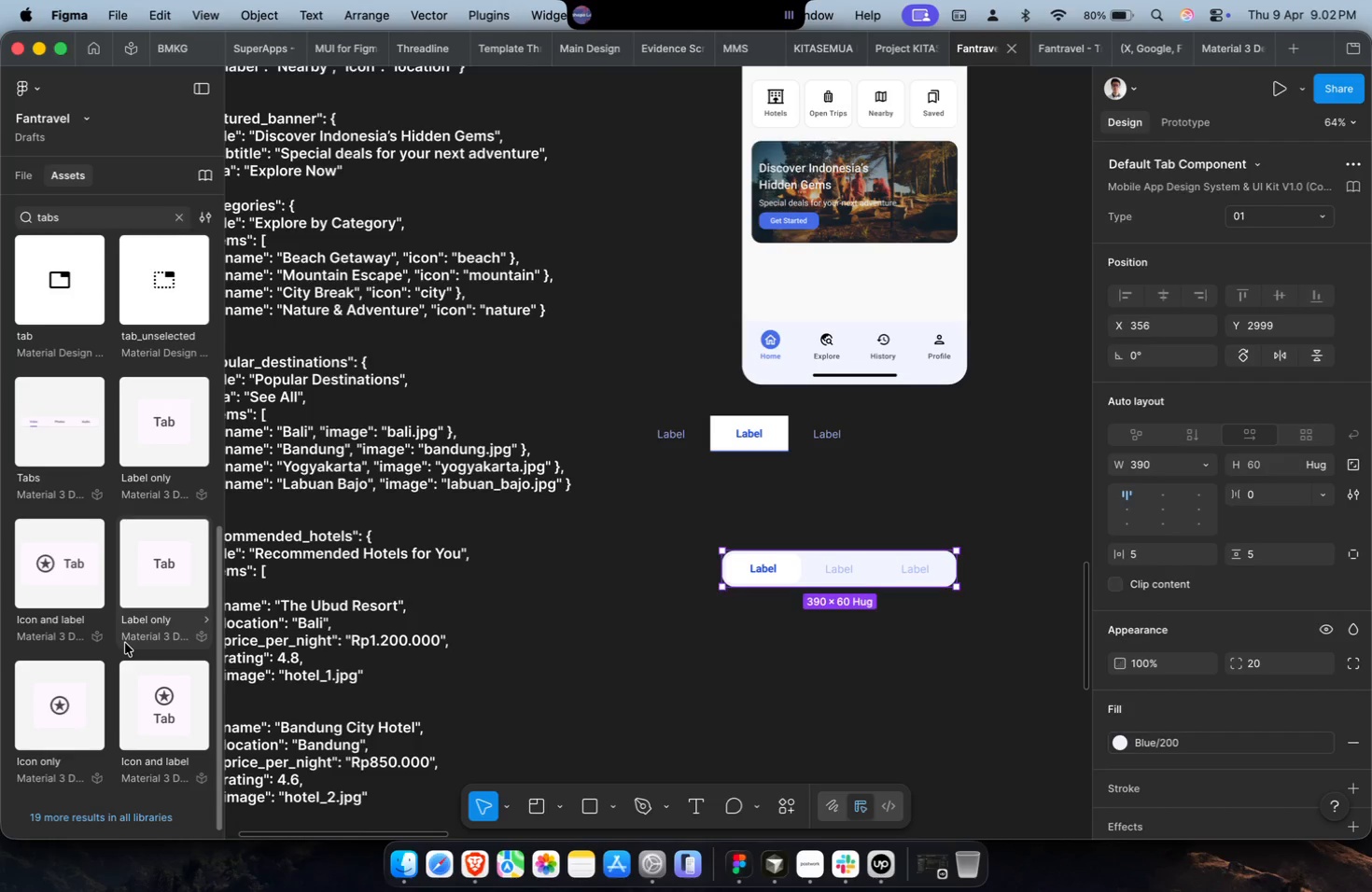 
scroll: coordinate [155, 517], scroll_direction: up, amount: 16.0
 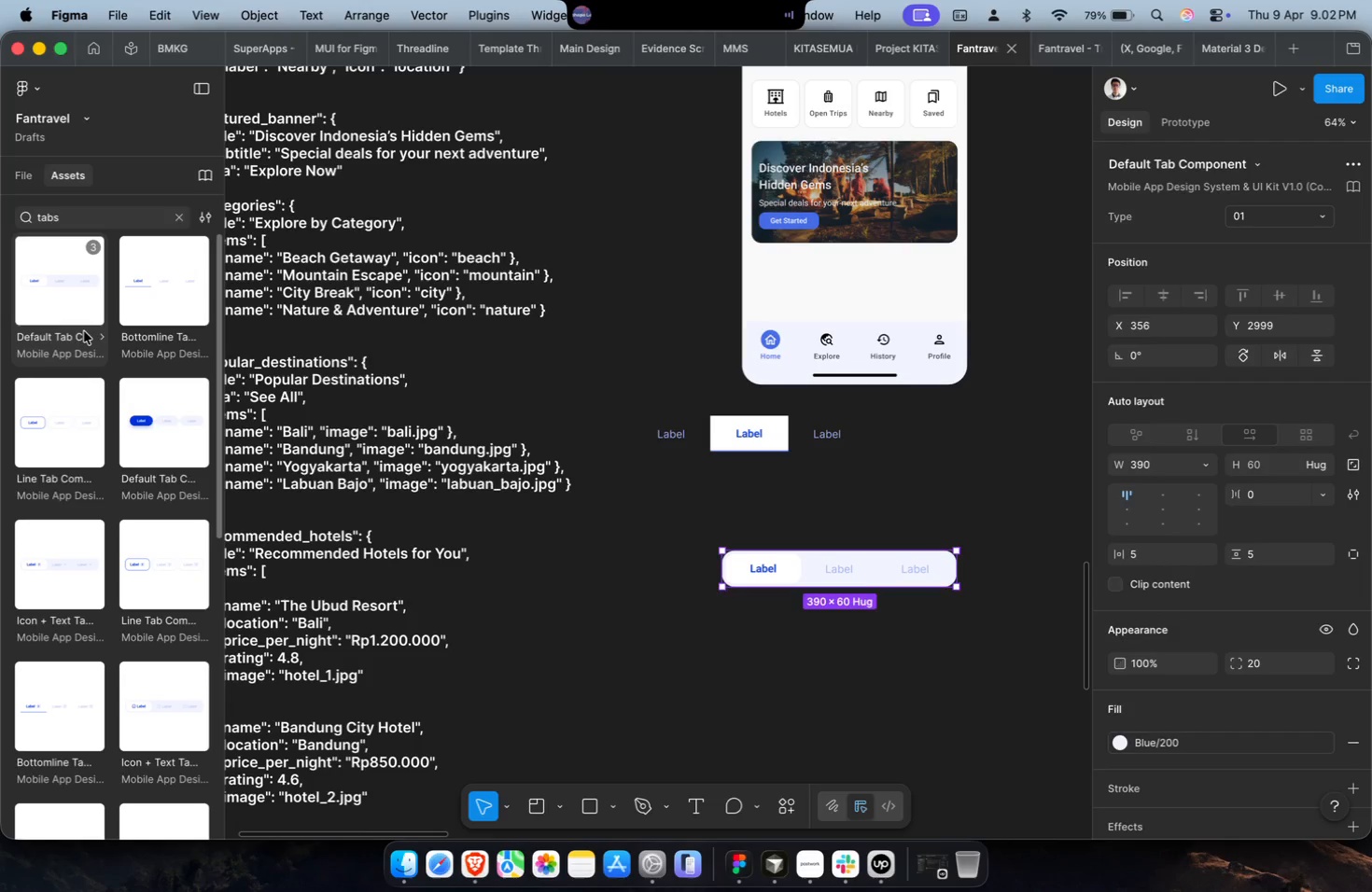 
left_click_drag(start_coordinate=[76, 296], to_coordinate=[806, 680])
 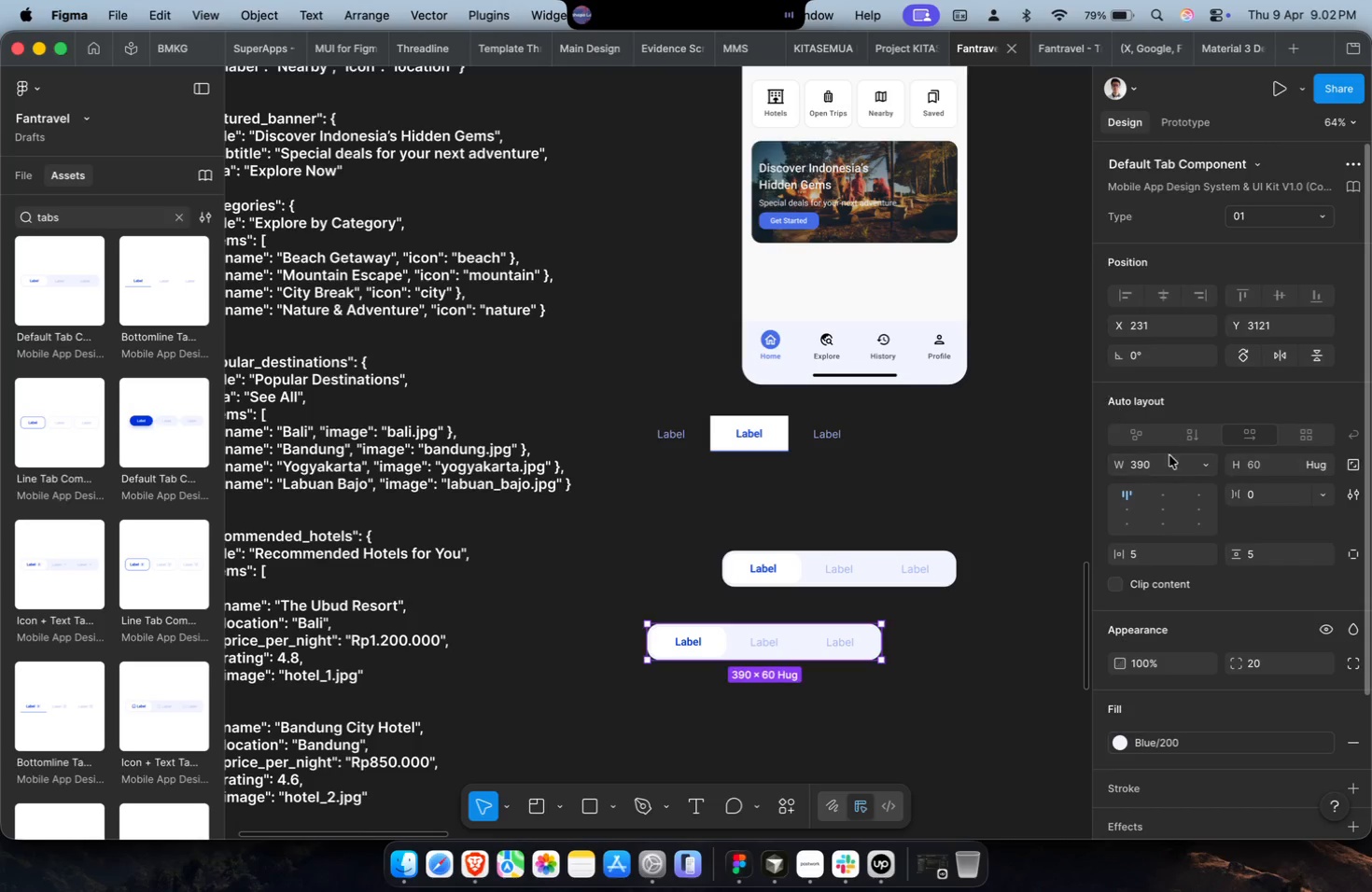 
left_click([1172, 462])
 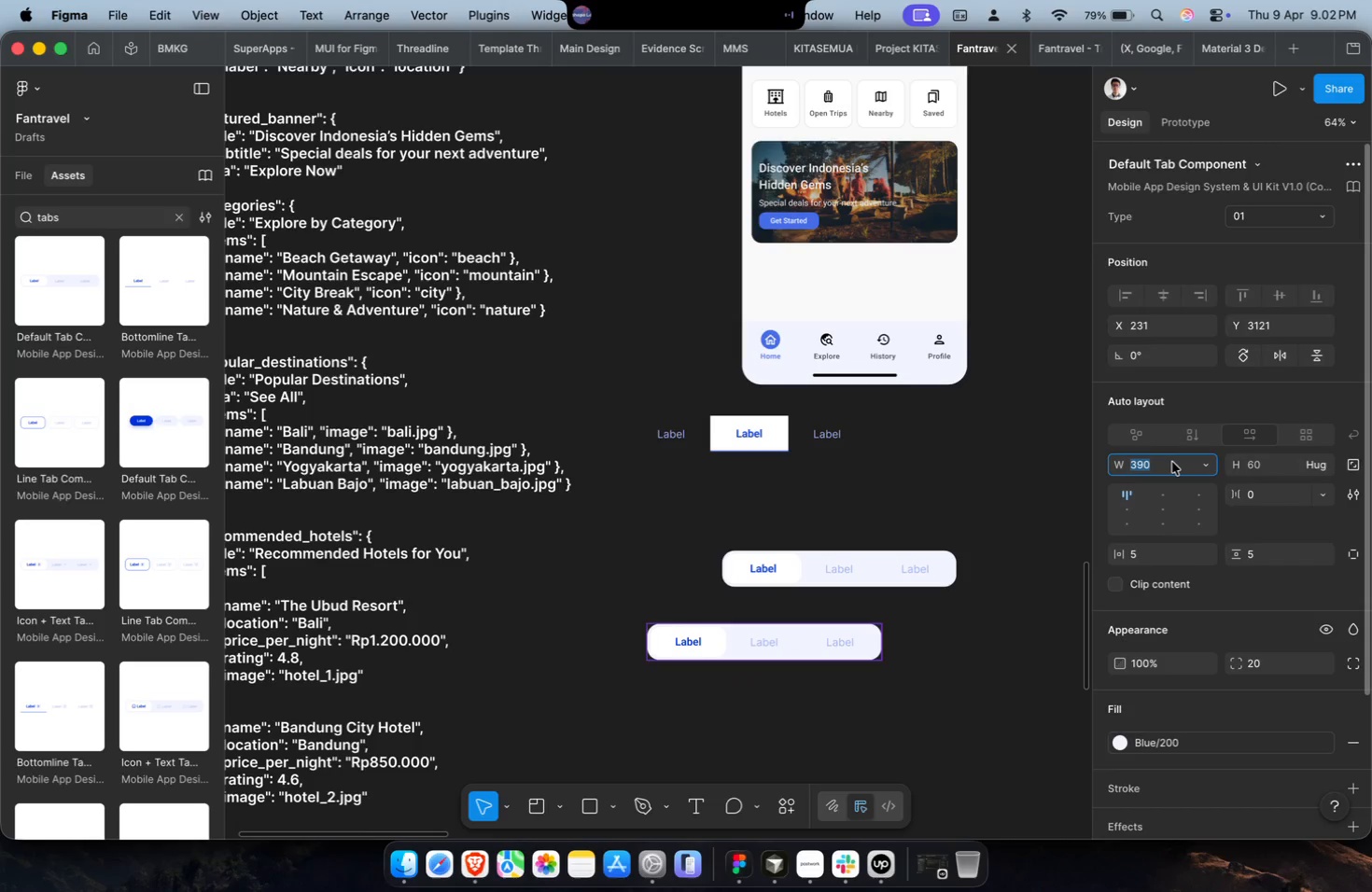 
type(343)
 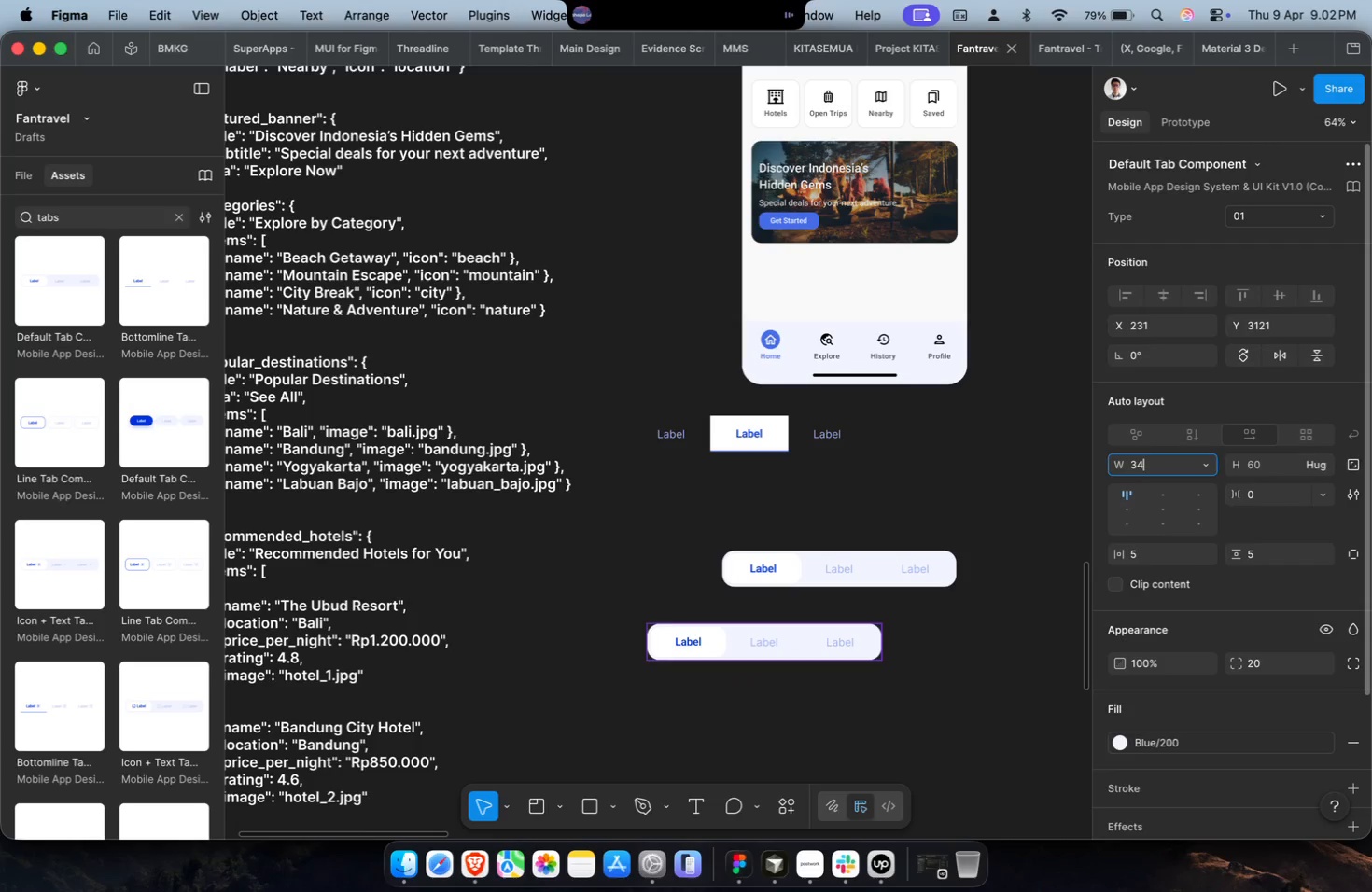 
key(Enter)
 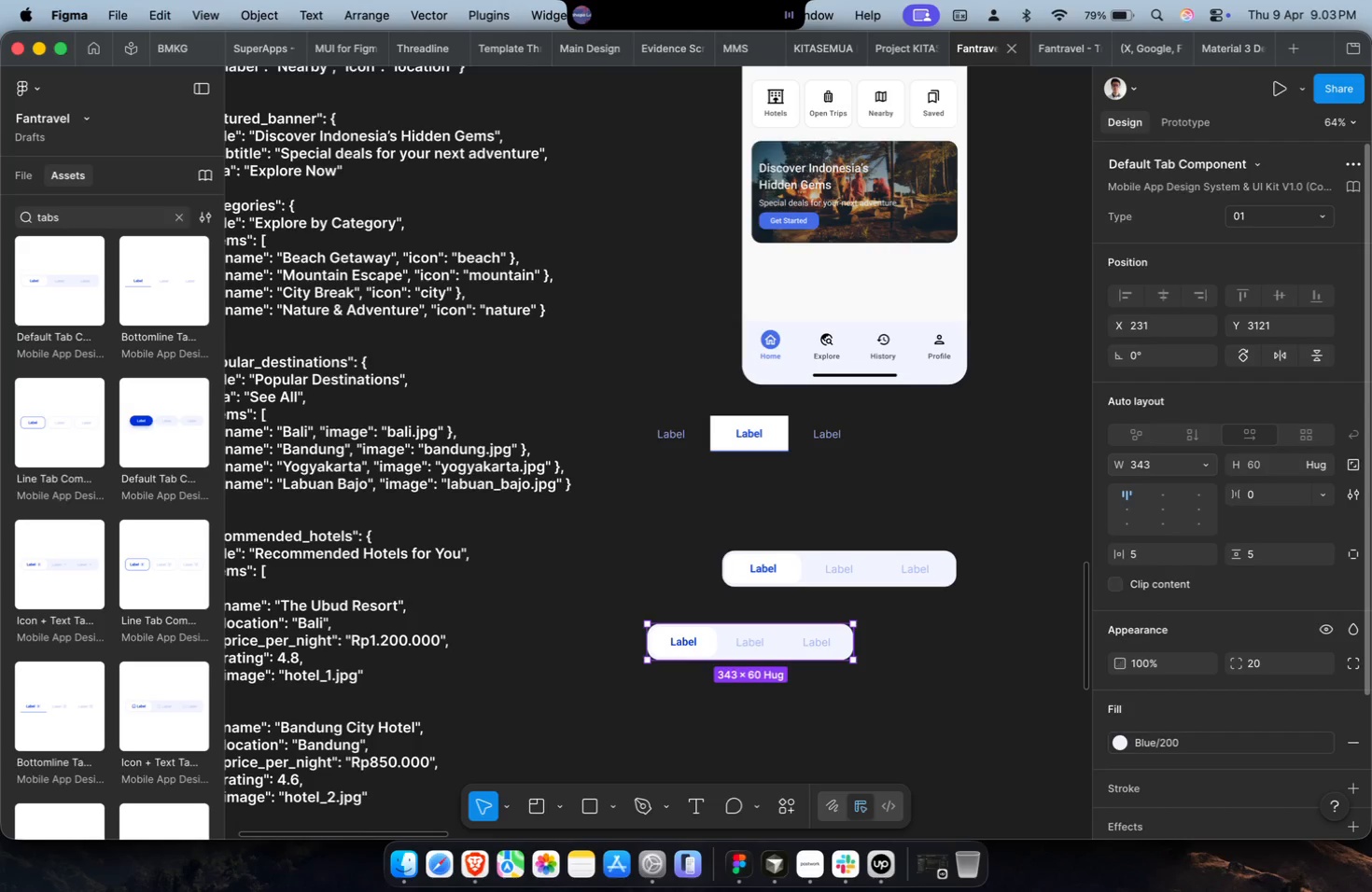 
wait(33.02)
 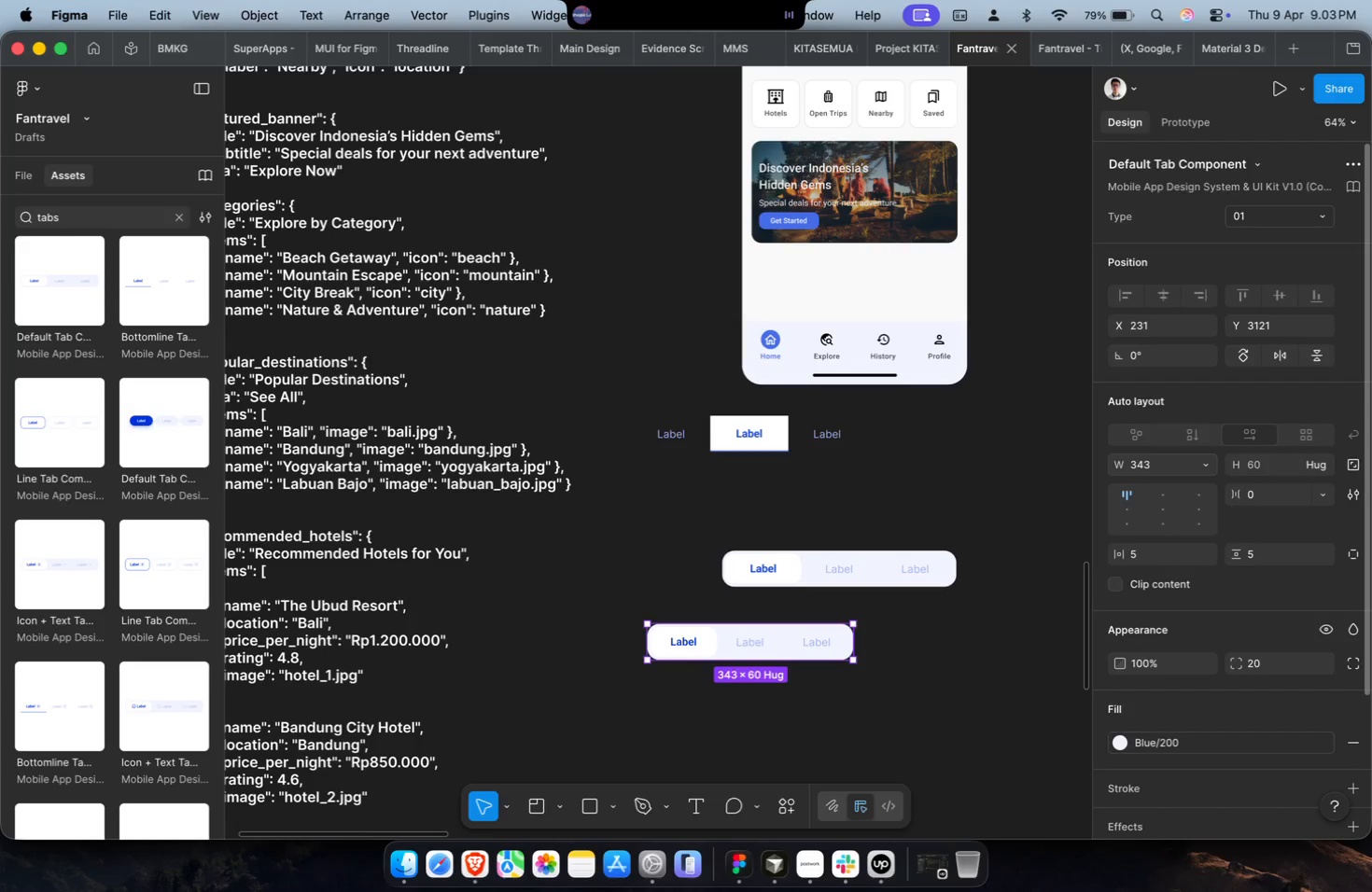 
key(Meta+CommandLeft)
 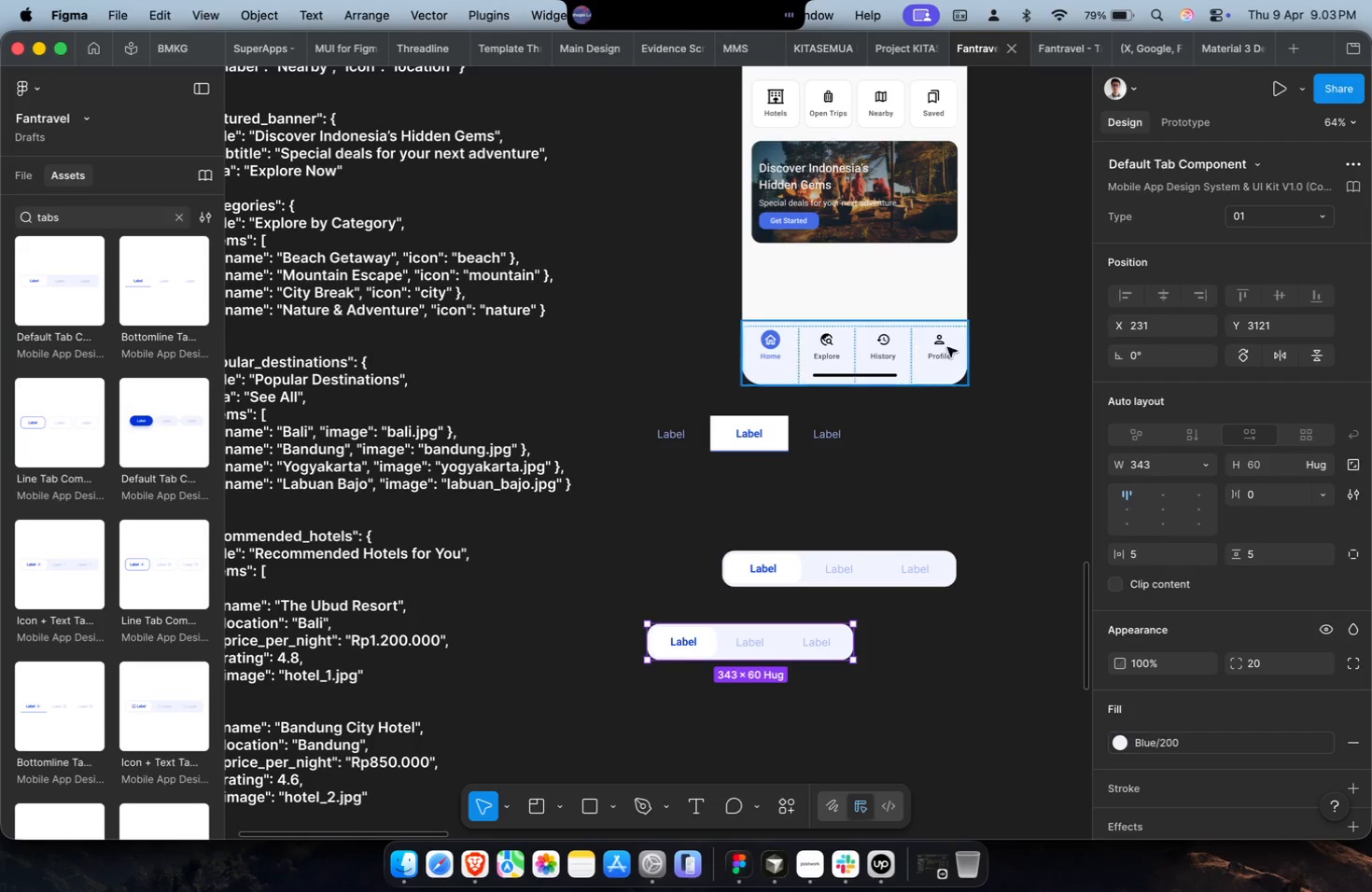 
key(Meta+X)
 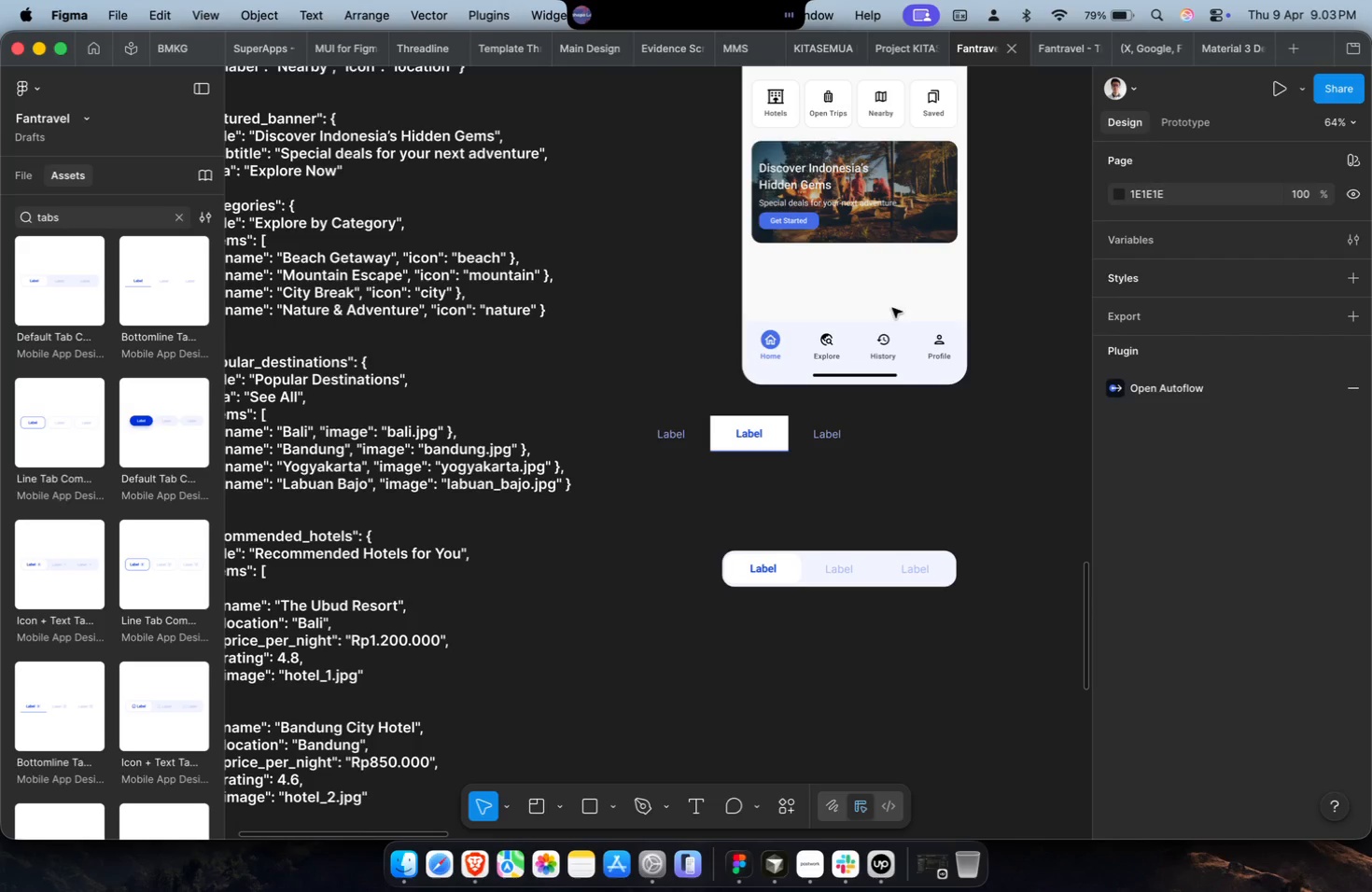 
left_click([877, 292])
 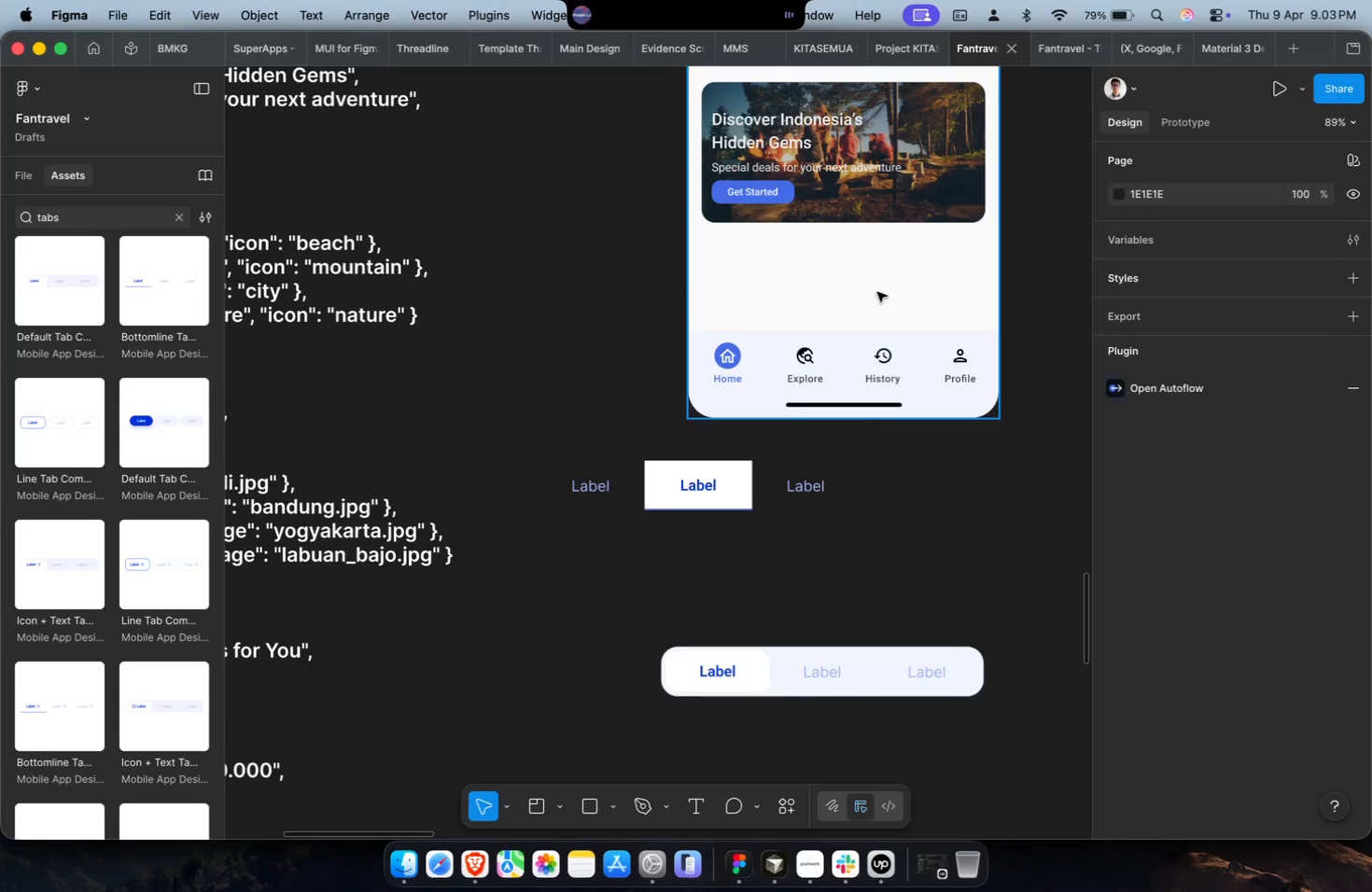 
key(Meta+V)
 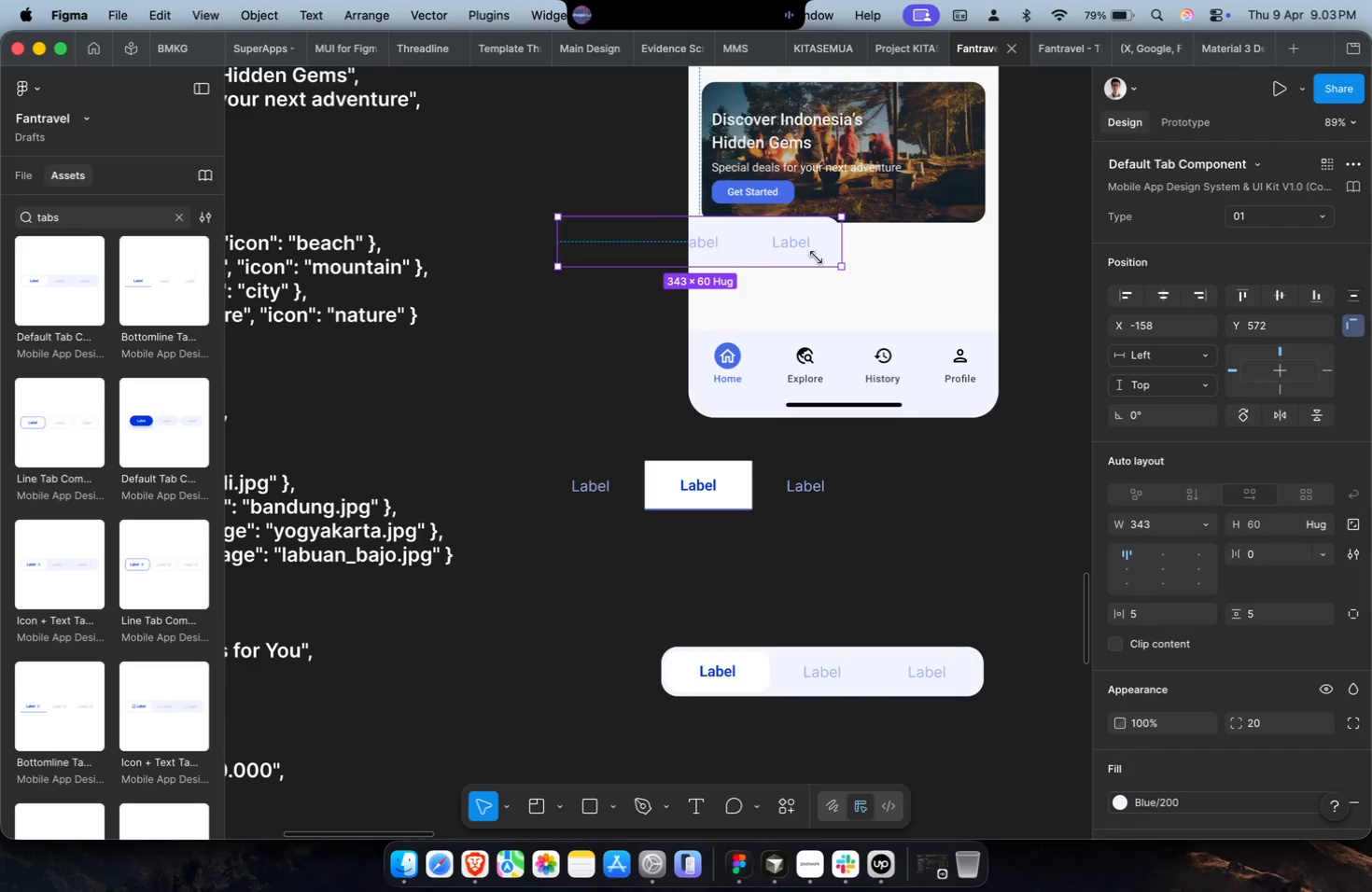 
scroll: coordinate [882, 297], scroll_direction: up, amount: 3.0
 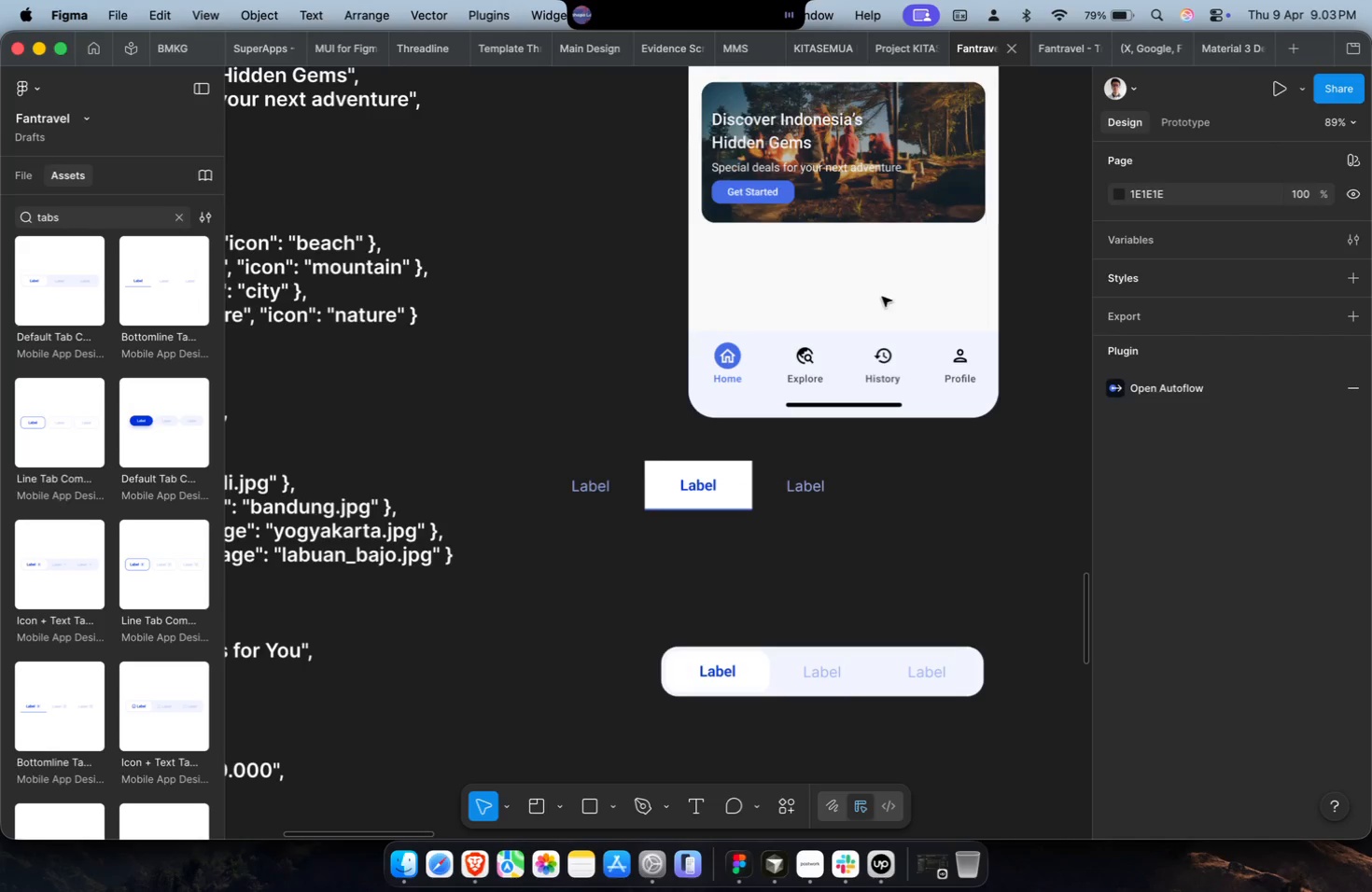 
left_click_drag(start_coordinate=[785, 258], to_coordinate=[926, 279])
 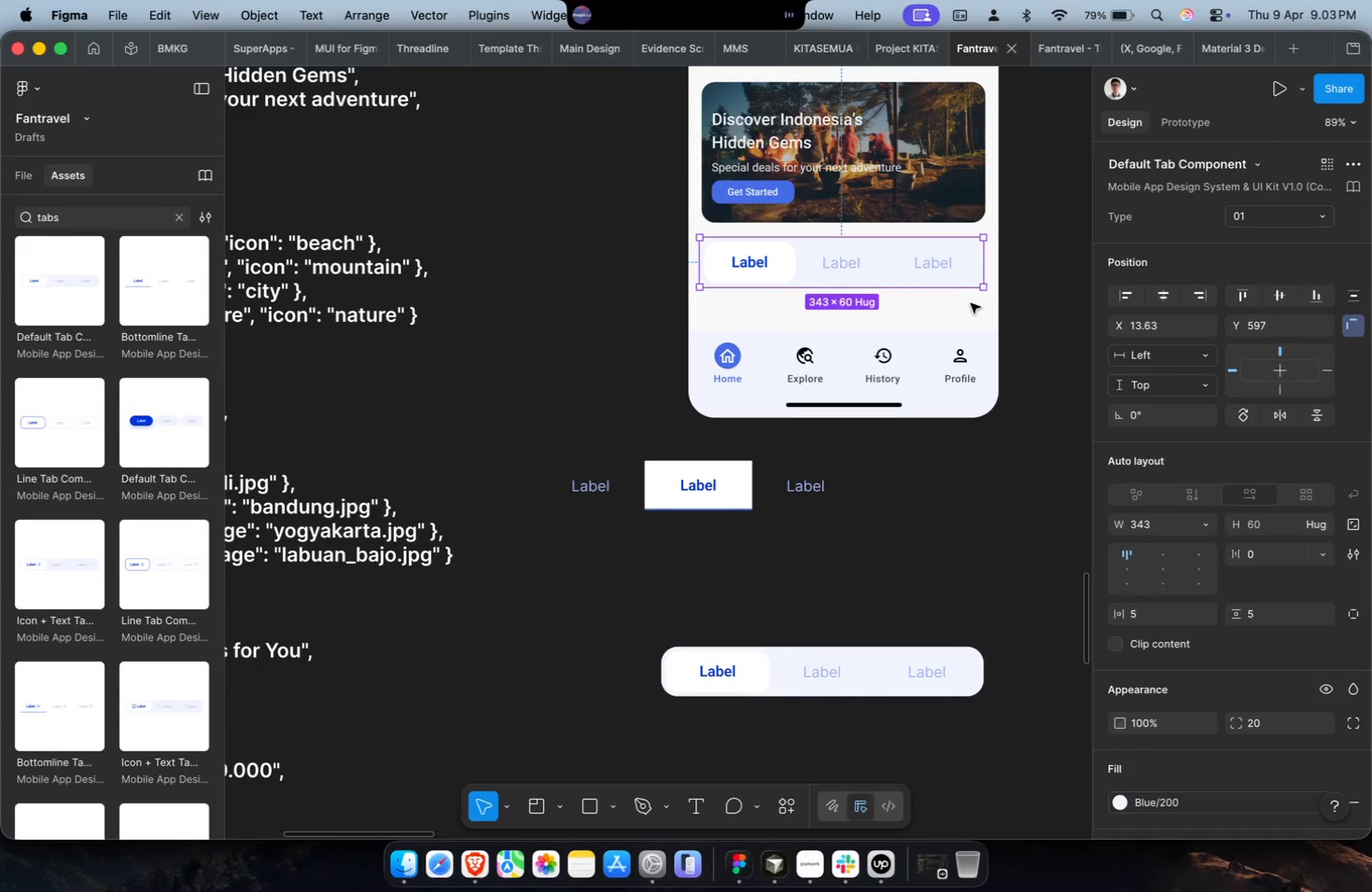 
hold_key(key=CommandLeft, duration=0.32)
scroll: coordinate [971, 304], scroll_direction: down, amount: 13.0
 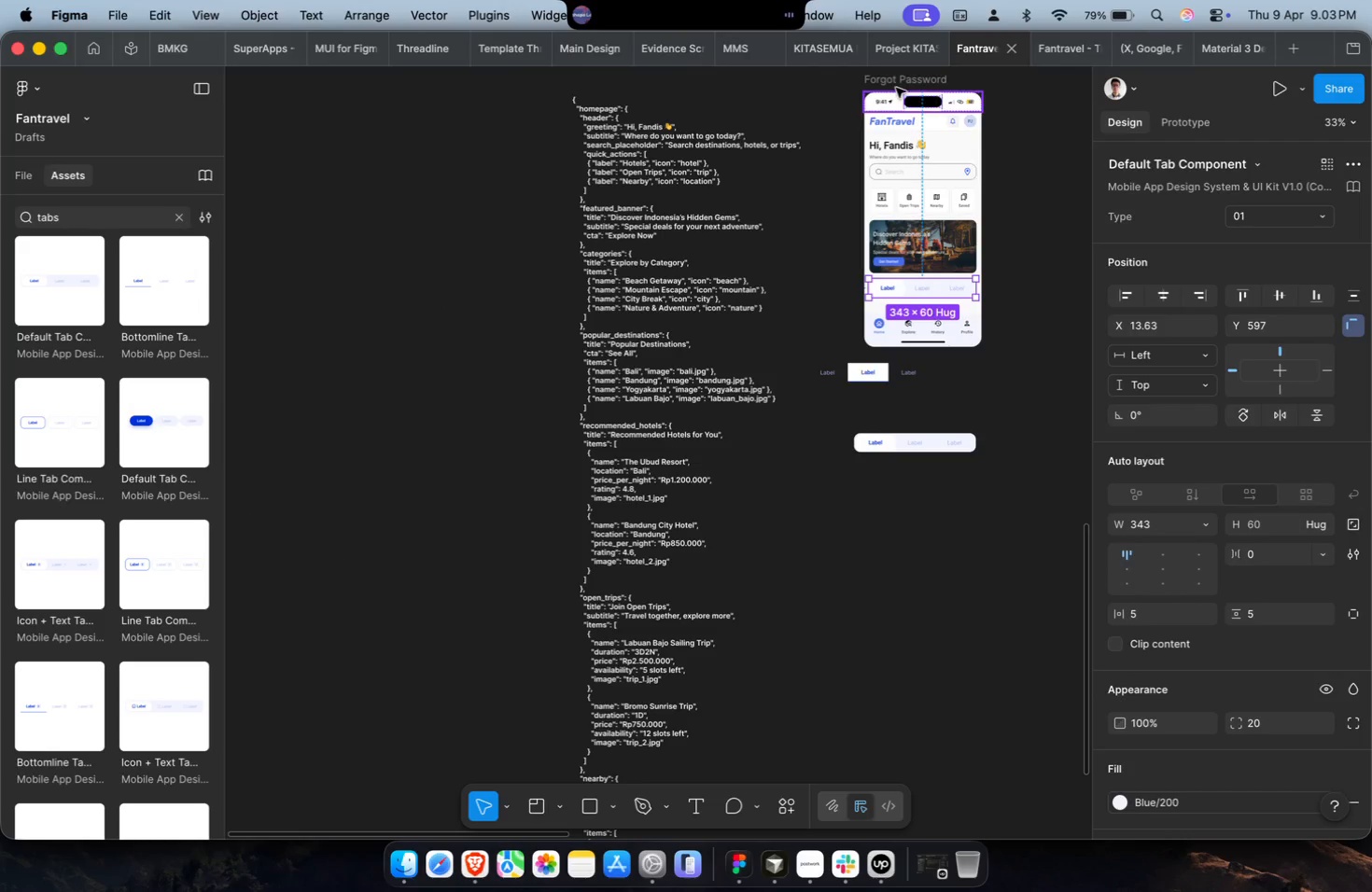 
left_click_drag(start_coordinate=[897, 85], to_coordinate=[838, 520])
 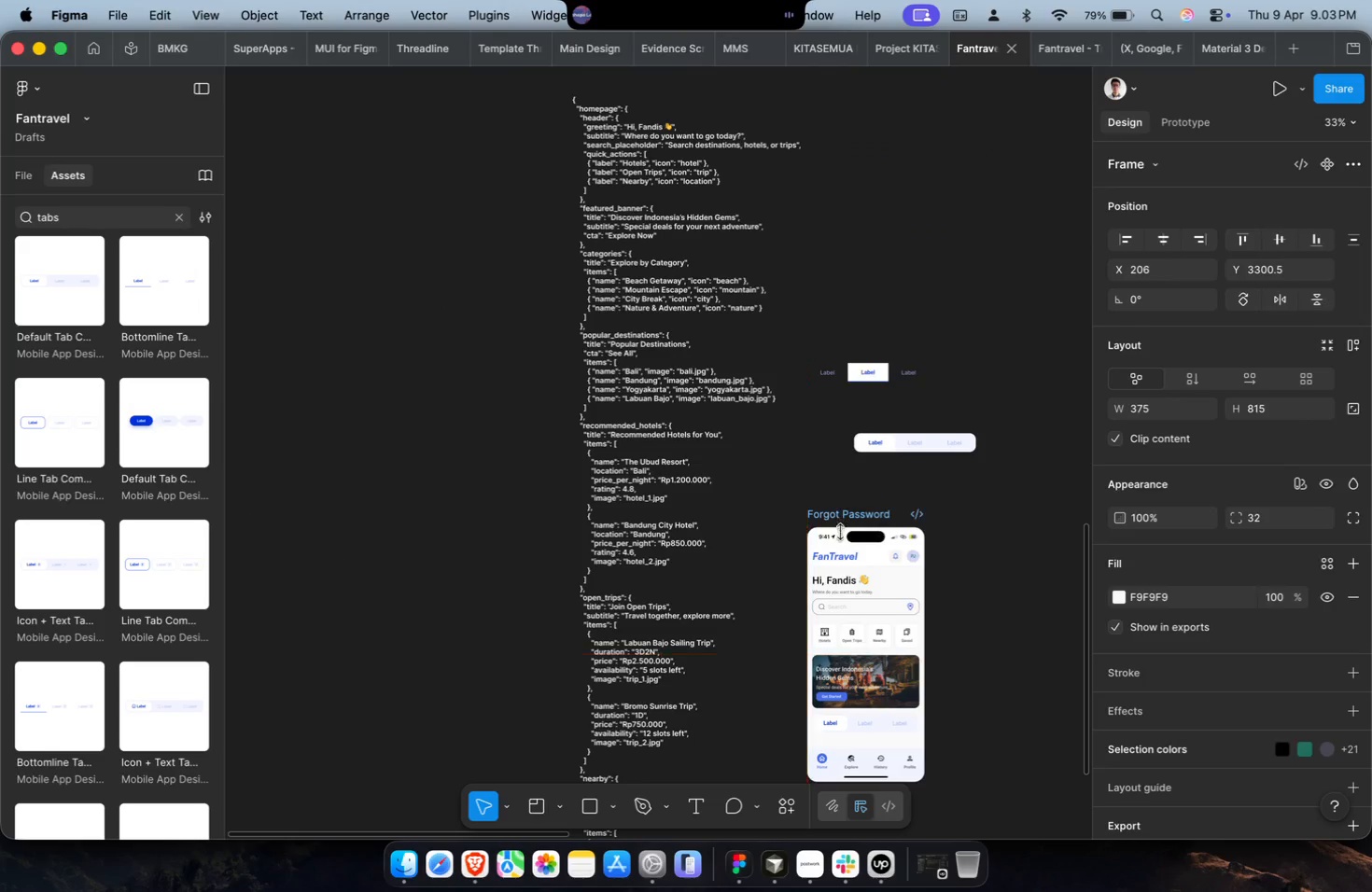 
key(Meta+CommandLeft)
 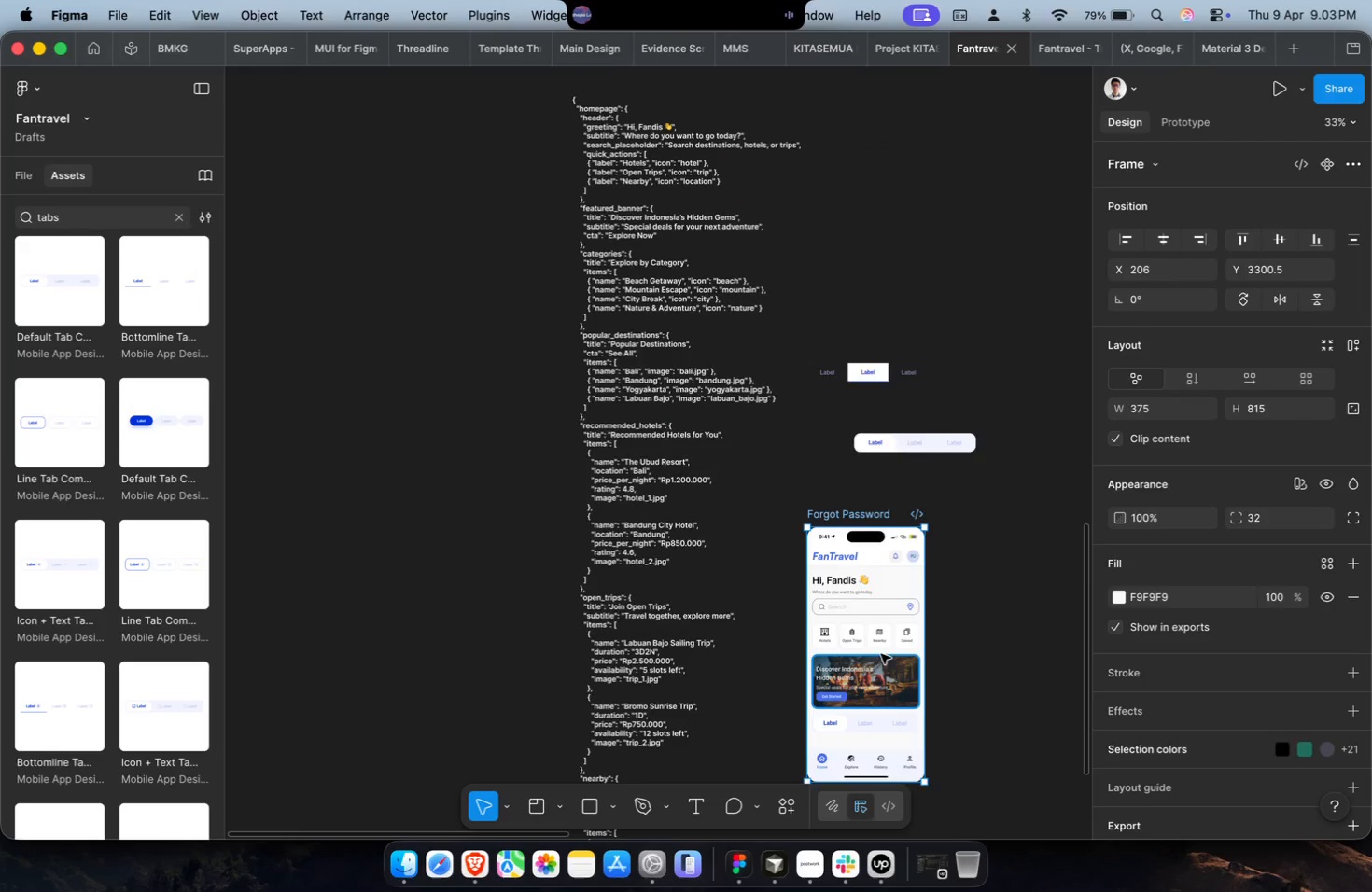 
hold_key(key=CommandLeft, duration=0.41)
scroll: coordinate [850, 493], scroll_direction: up, amount: 9.0
 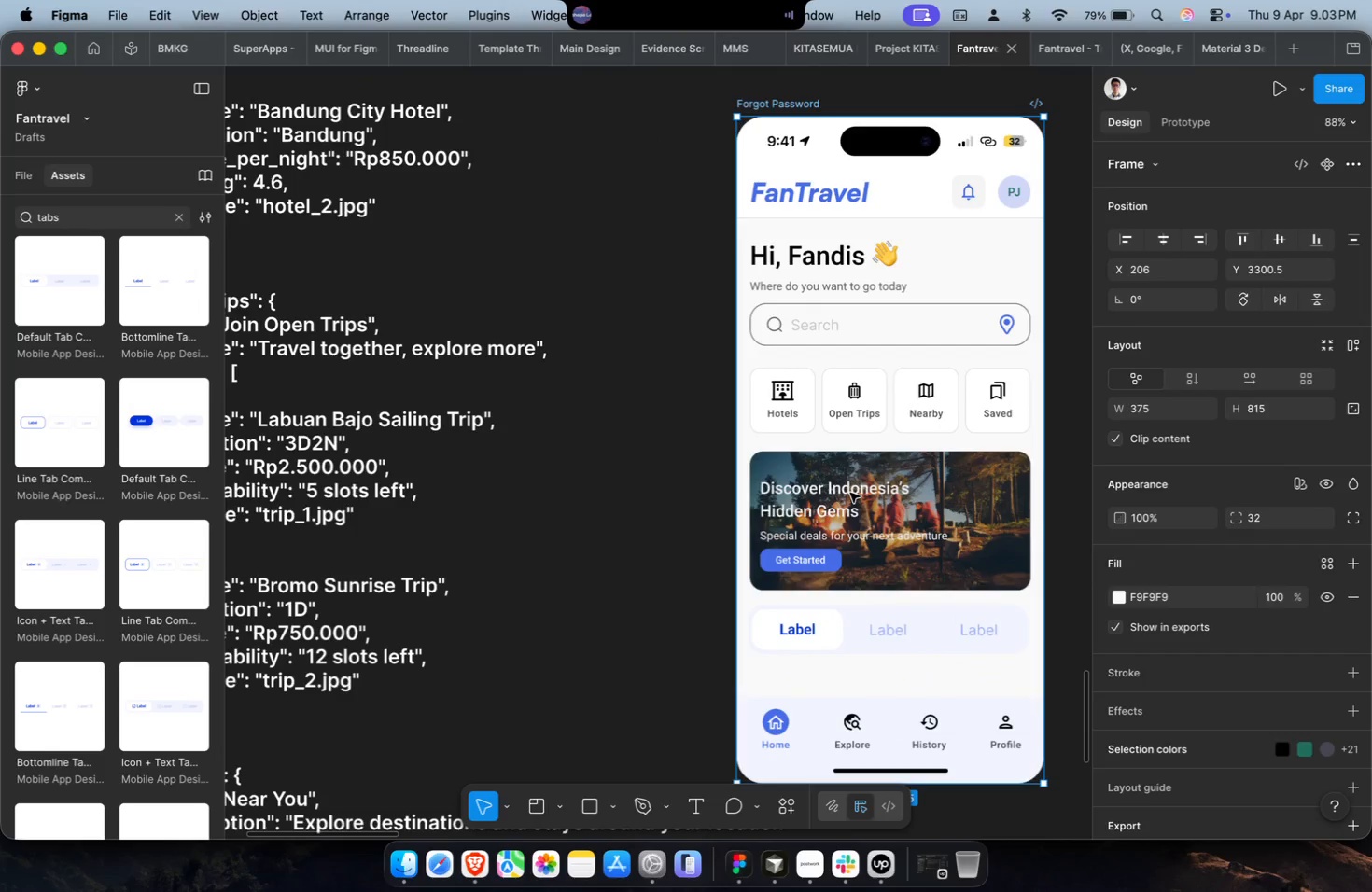 
left_click([850, 406])
 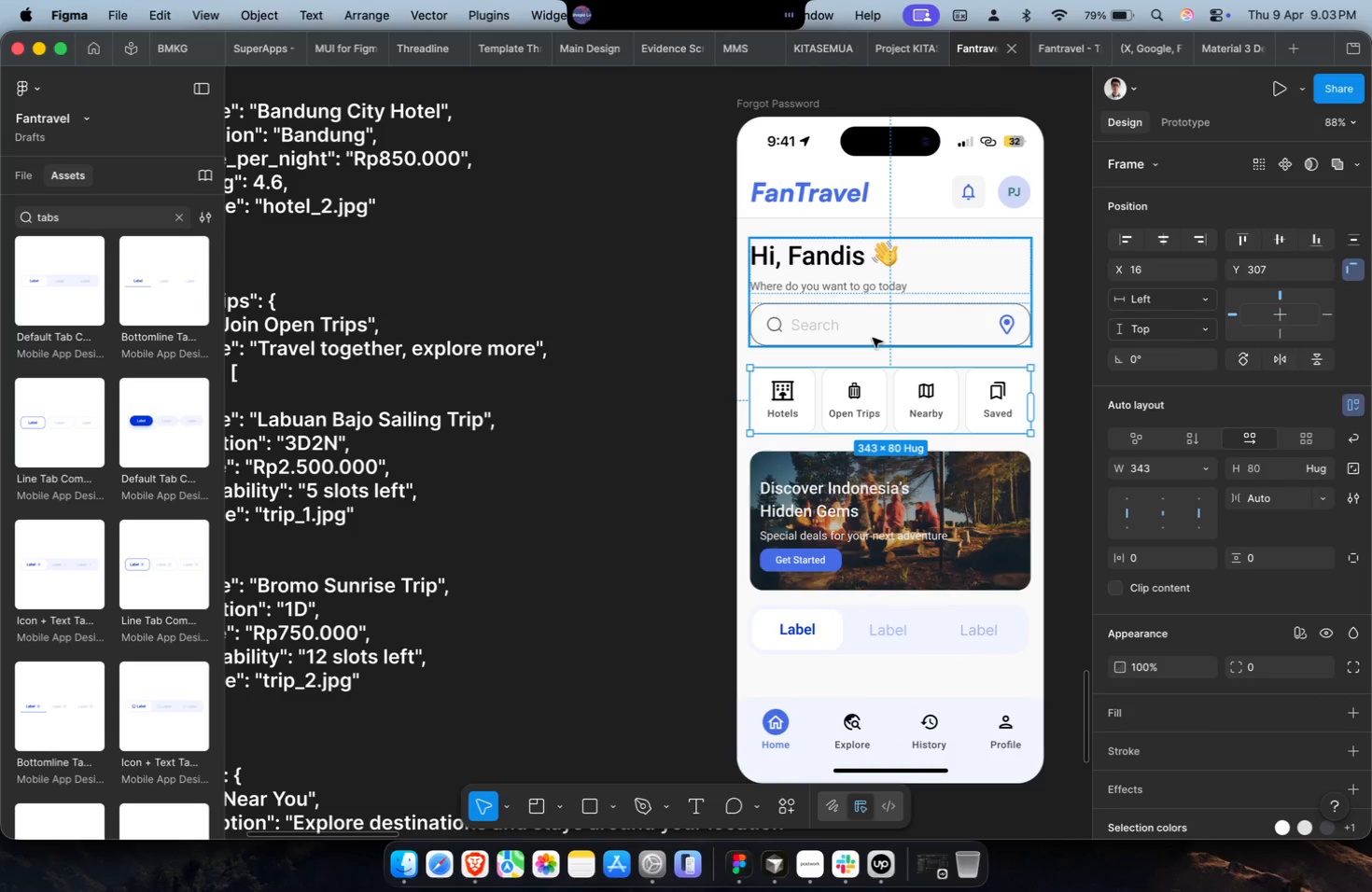 
left_click([873, 334])
 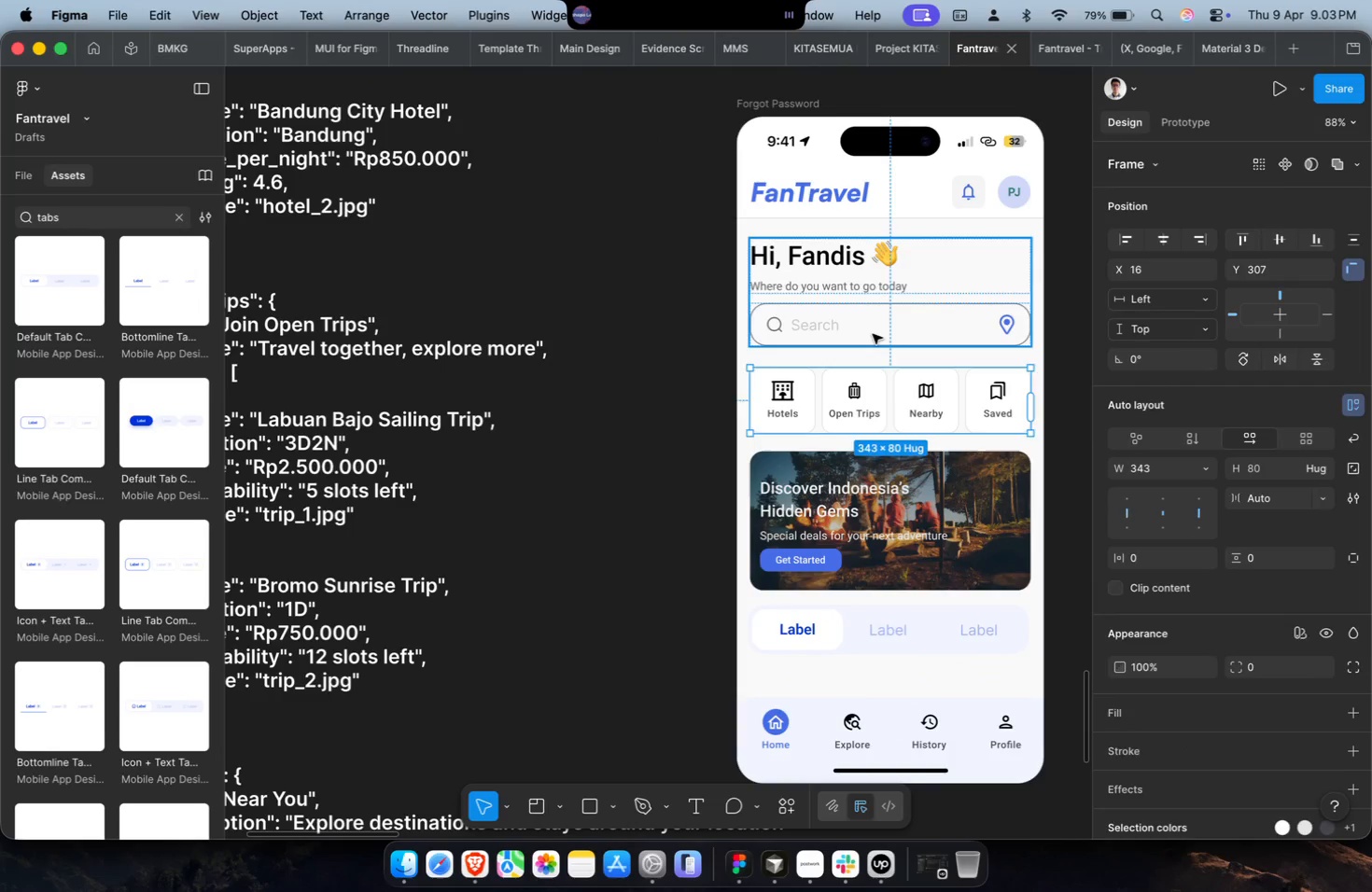 
key(Shift+A)
 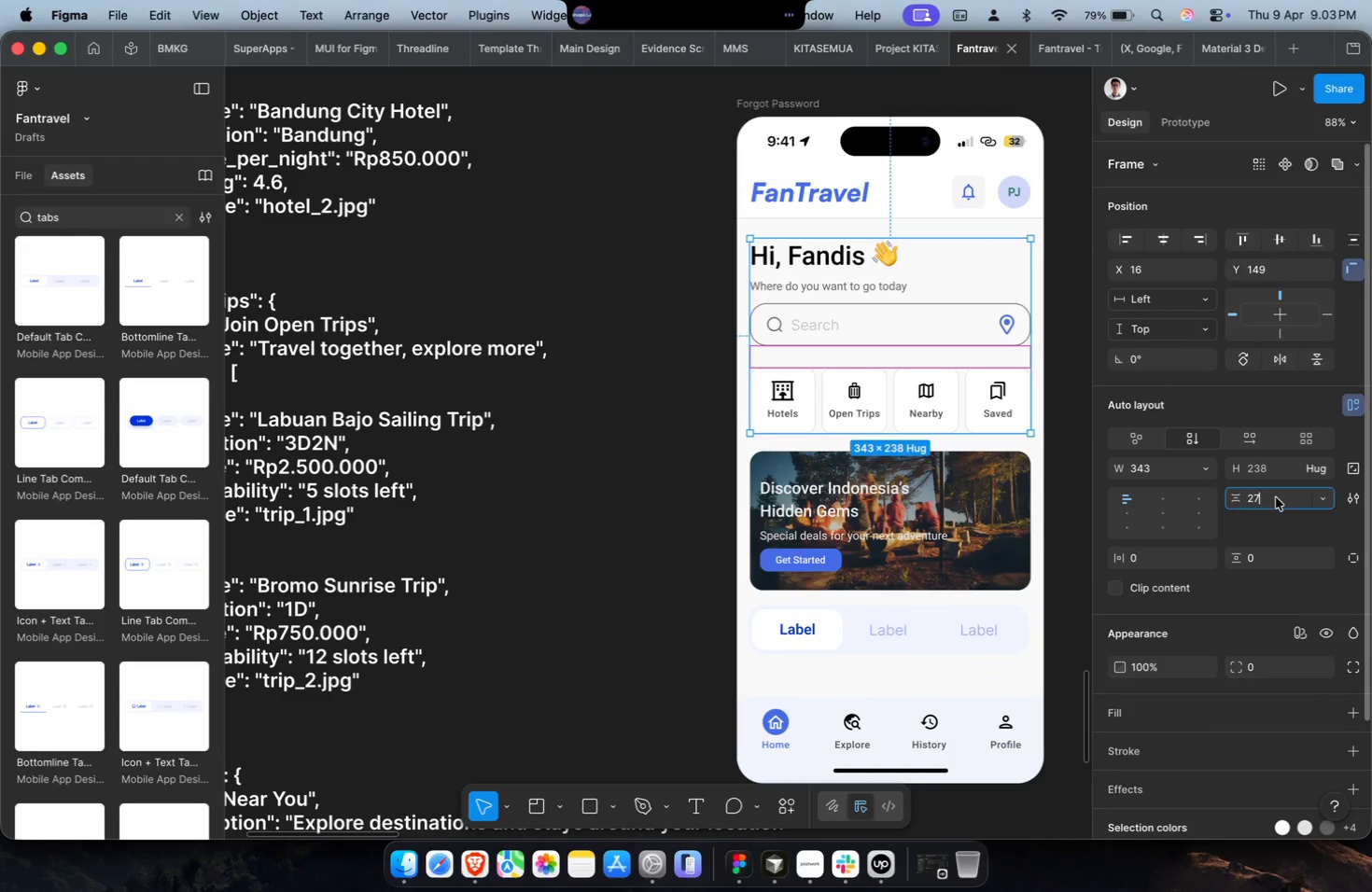 
type(24)
 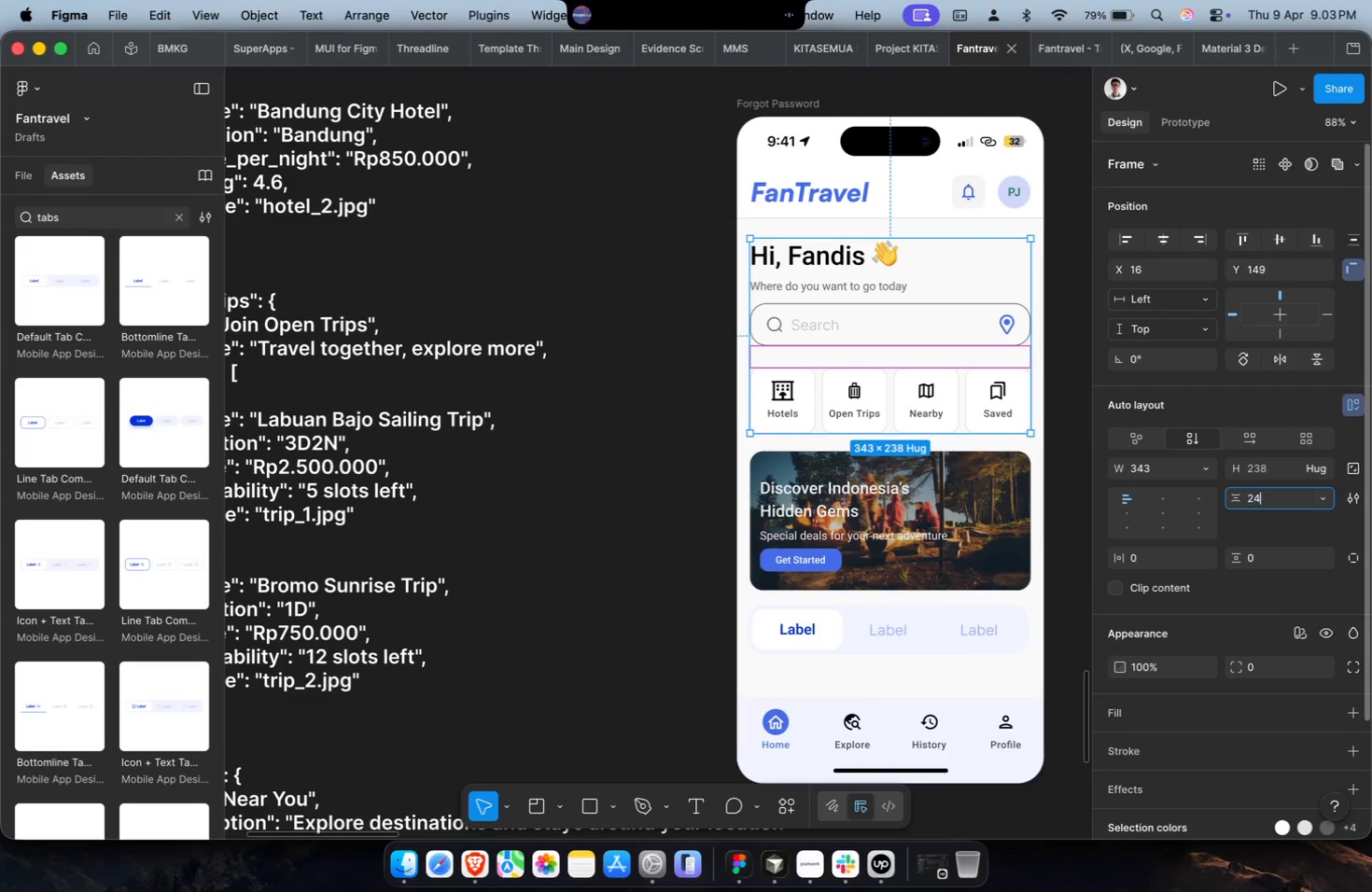 
key(Enter)
 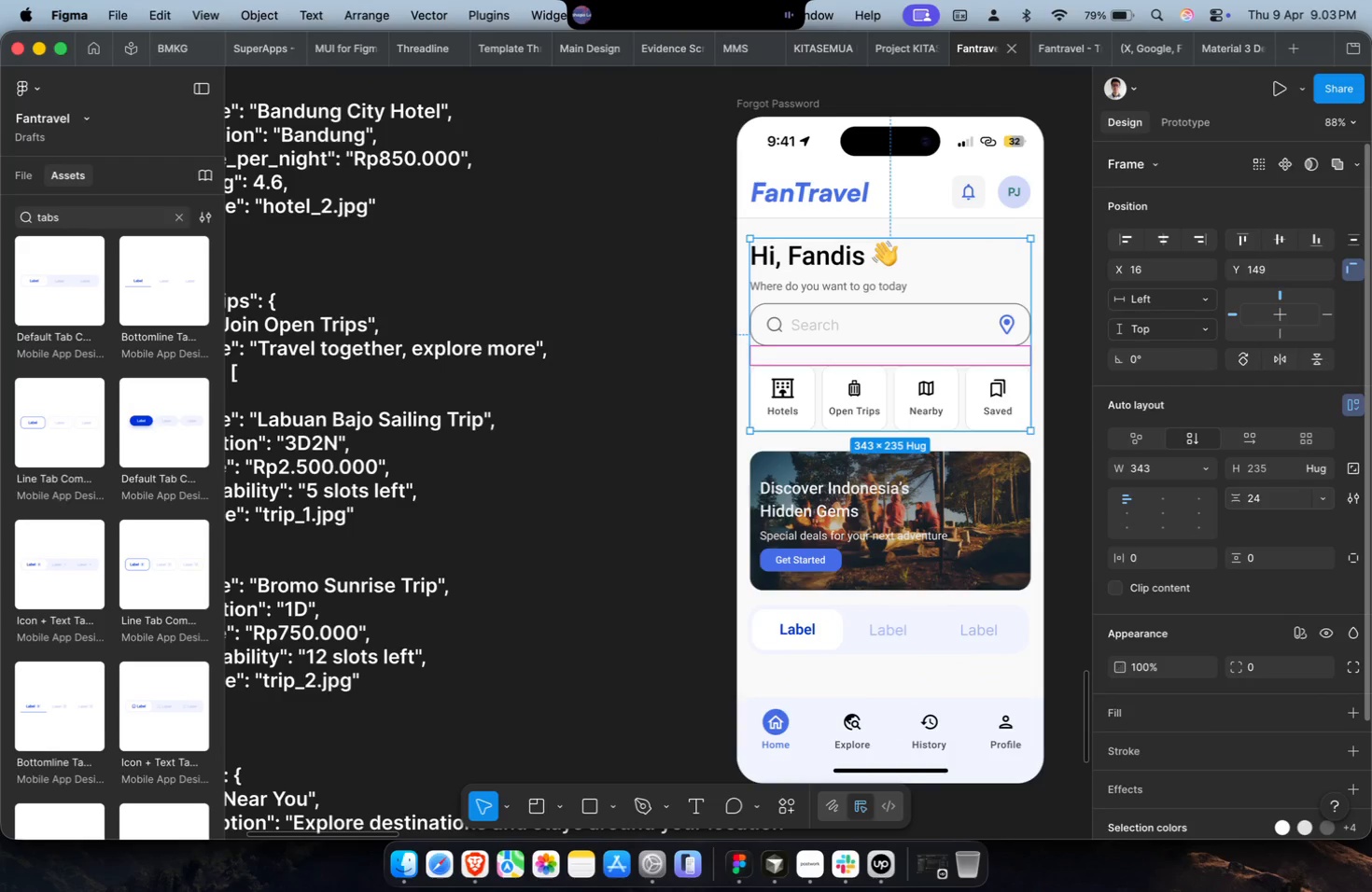 
hold_key(key=ShiftLeft, duration=0.52)
 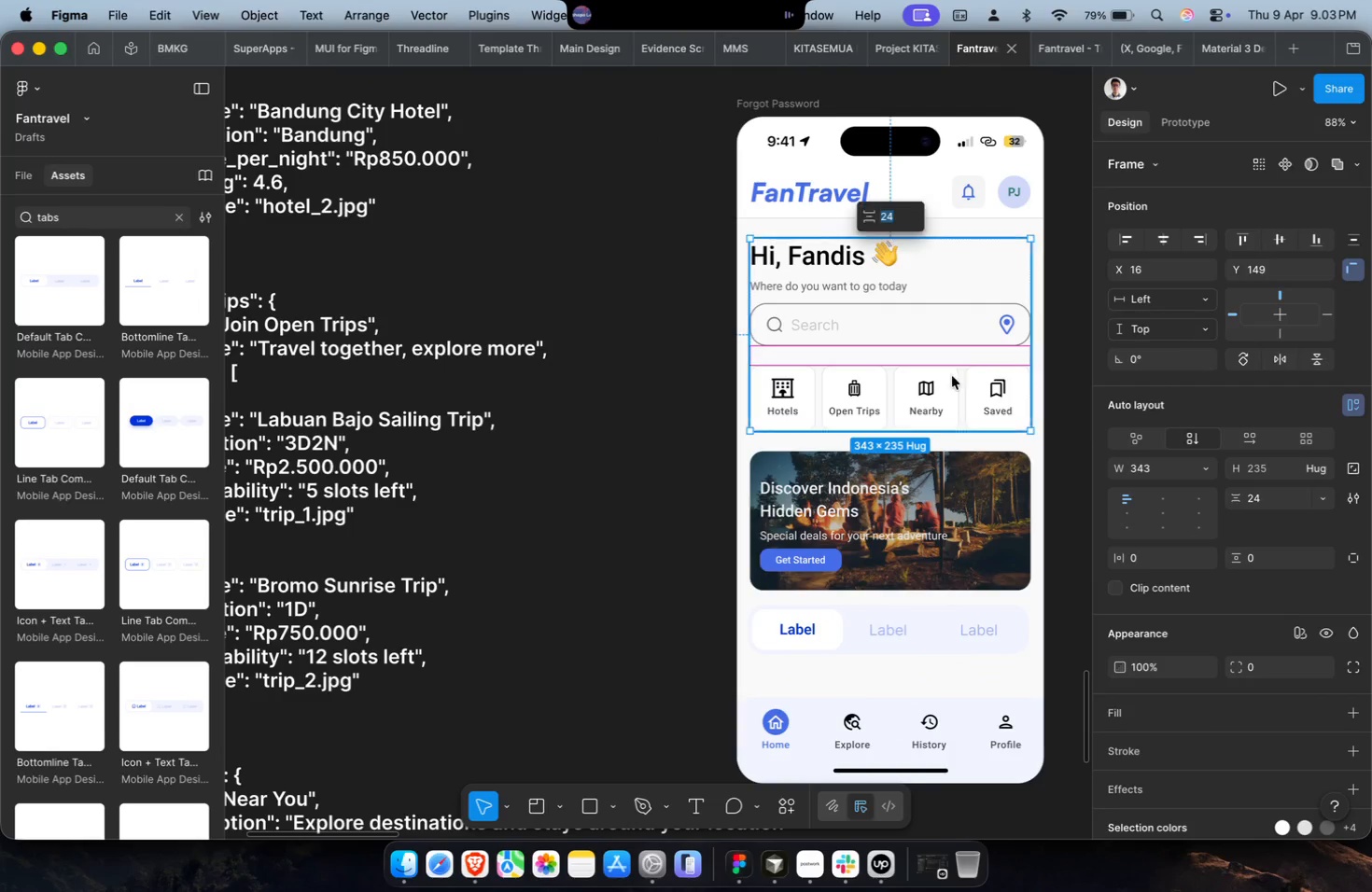 
double_click([948, 493])
 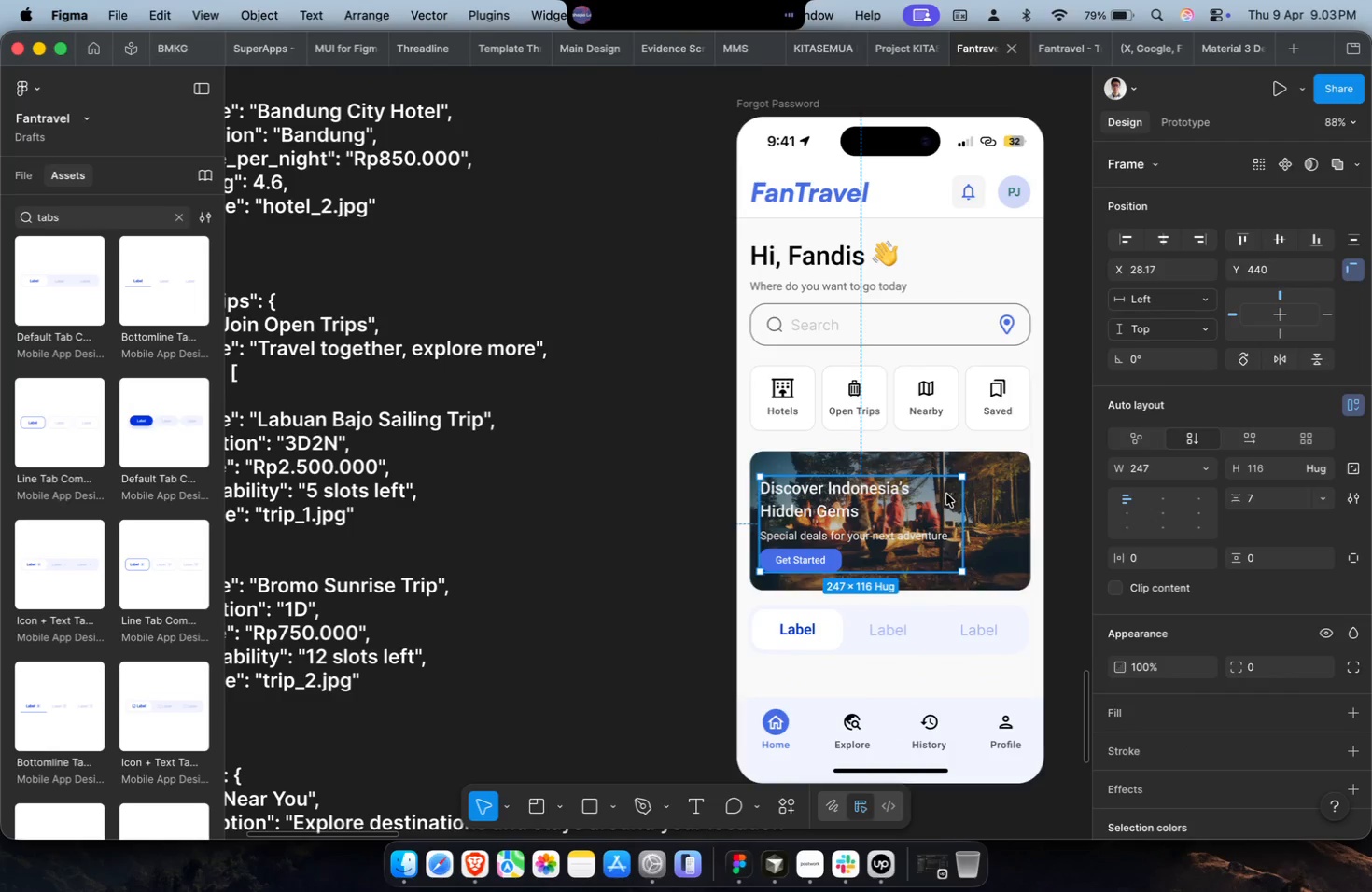 
hold_key(key=ShiftLeft, duration=0.51)
triple_click([1000, 487])
 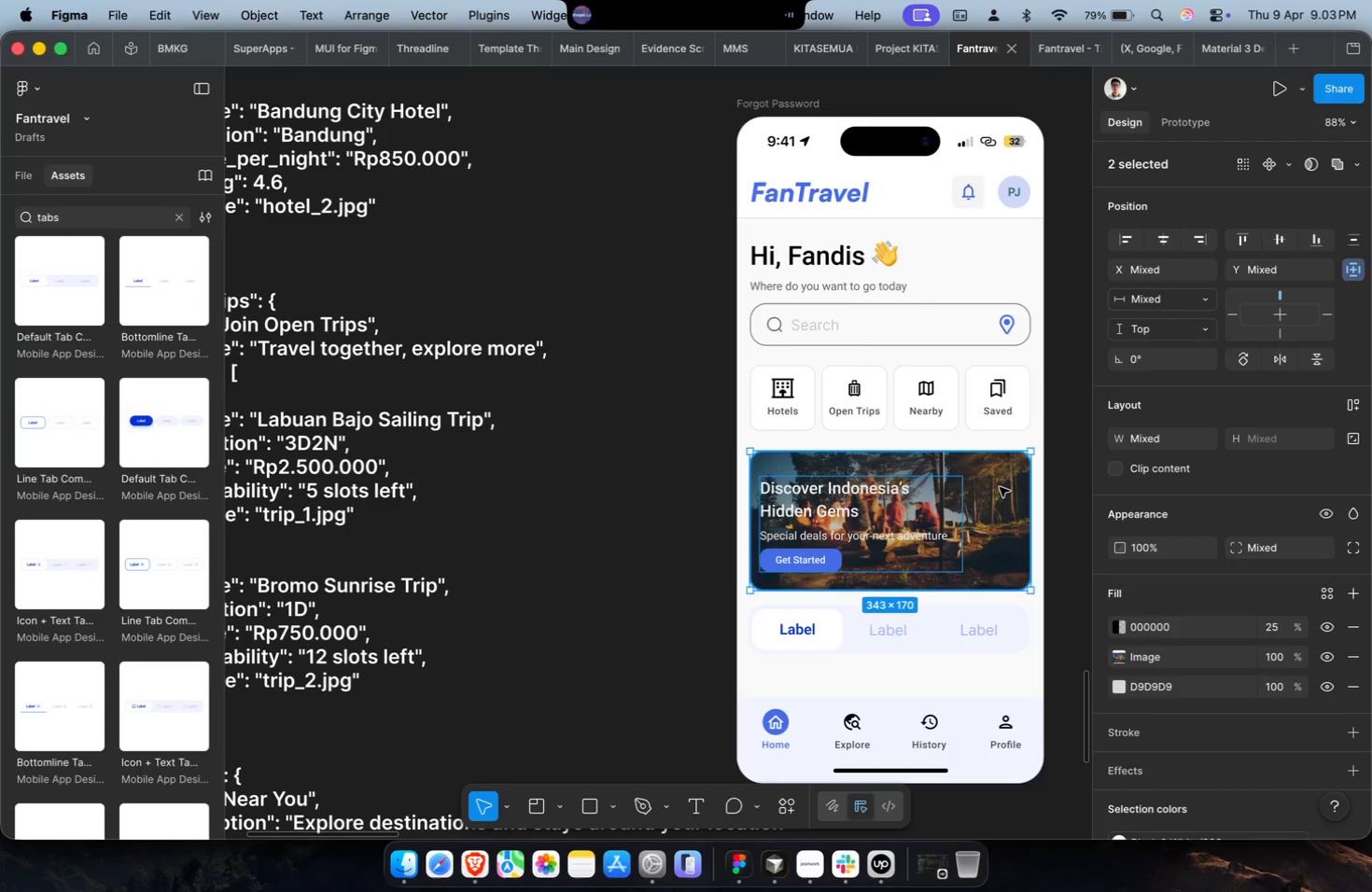 
key(Meta+G)
 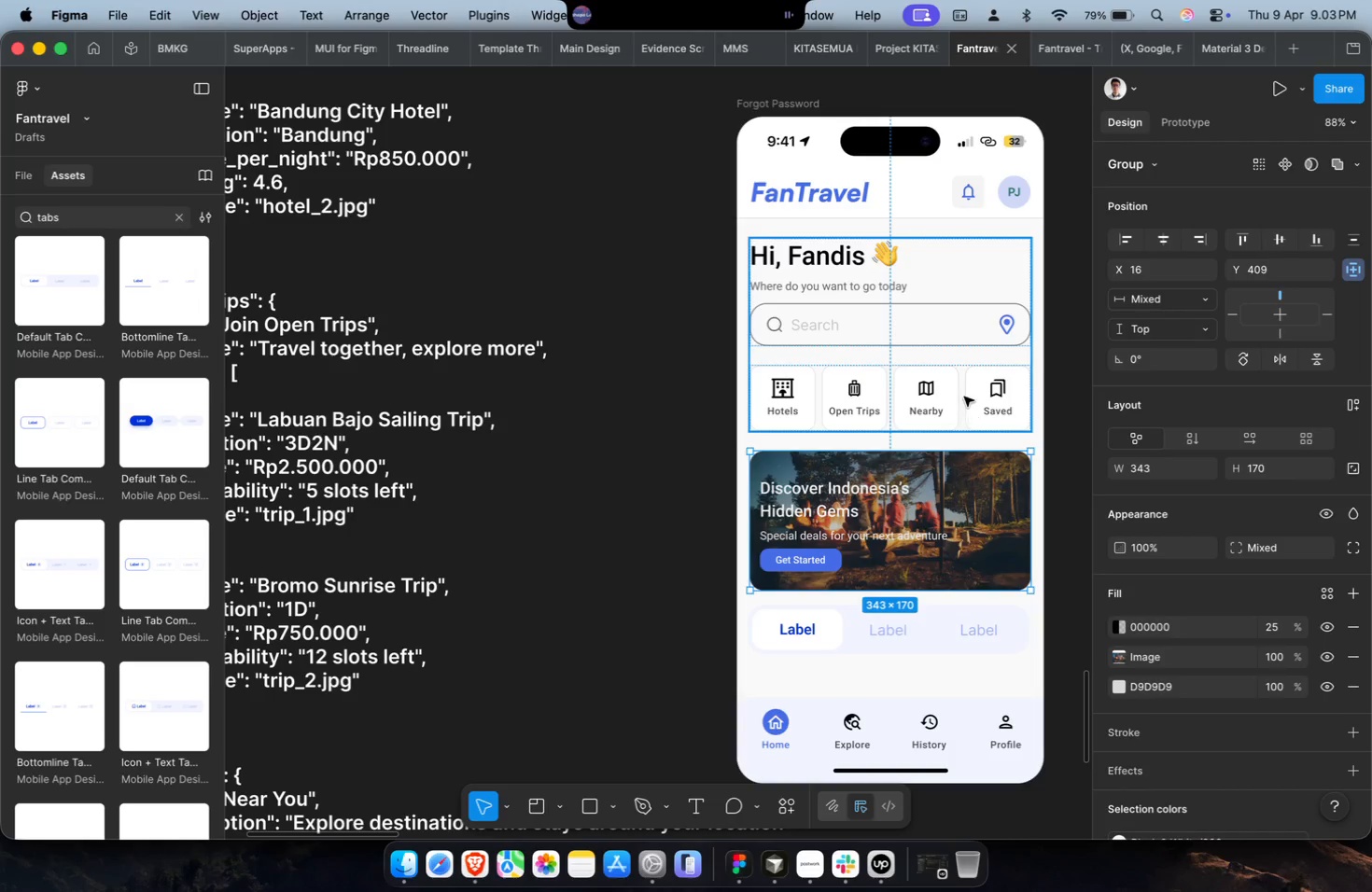 
left_click([964, 397])
 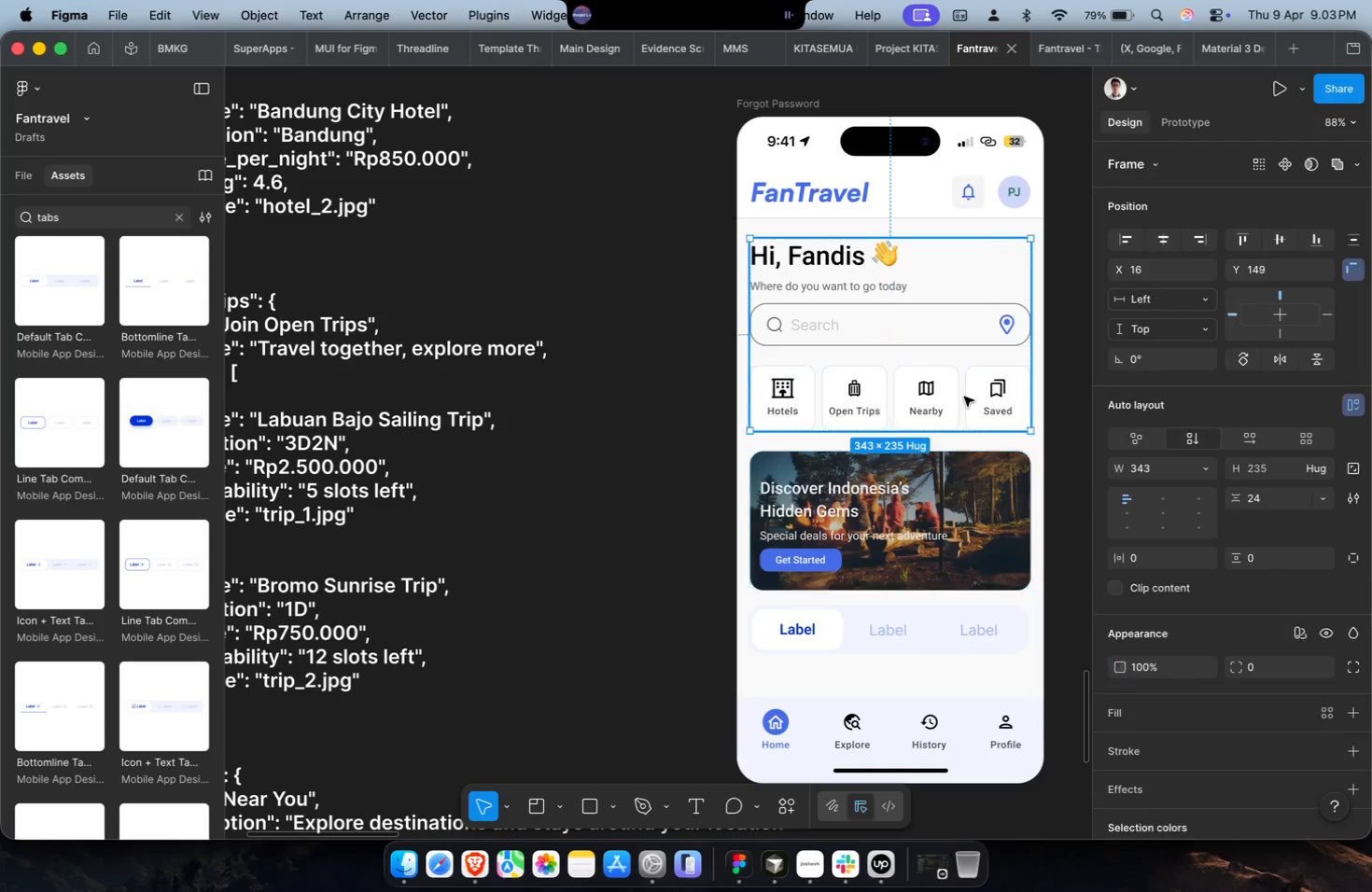 
double_click([964, 510])
 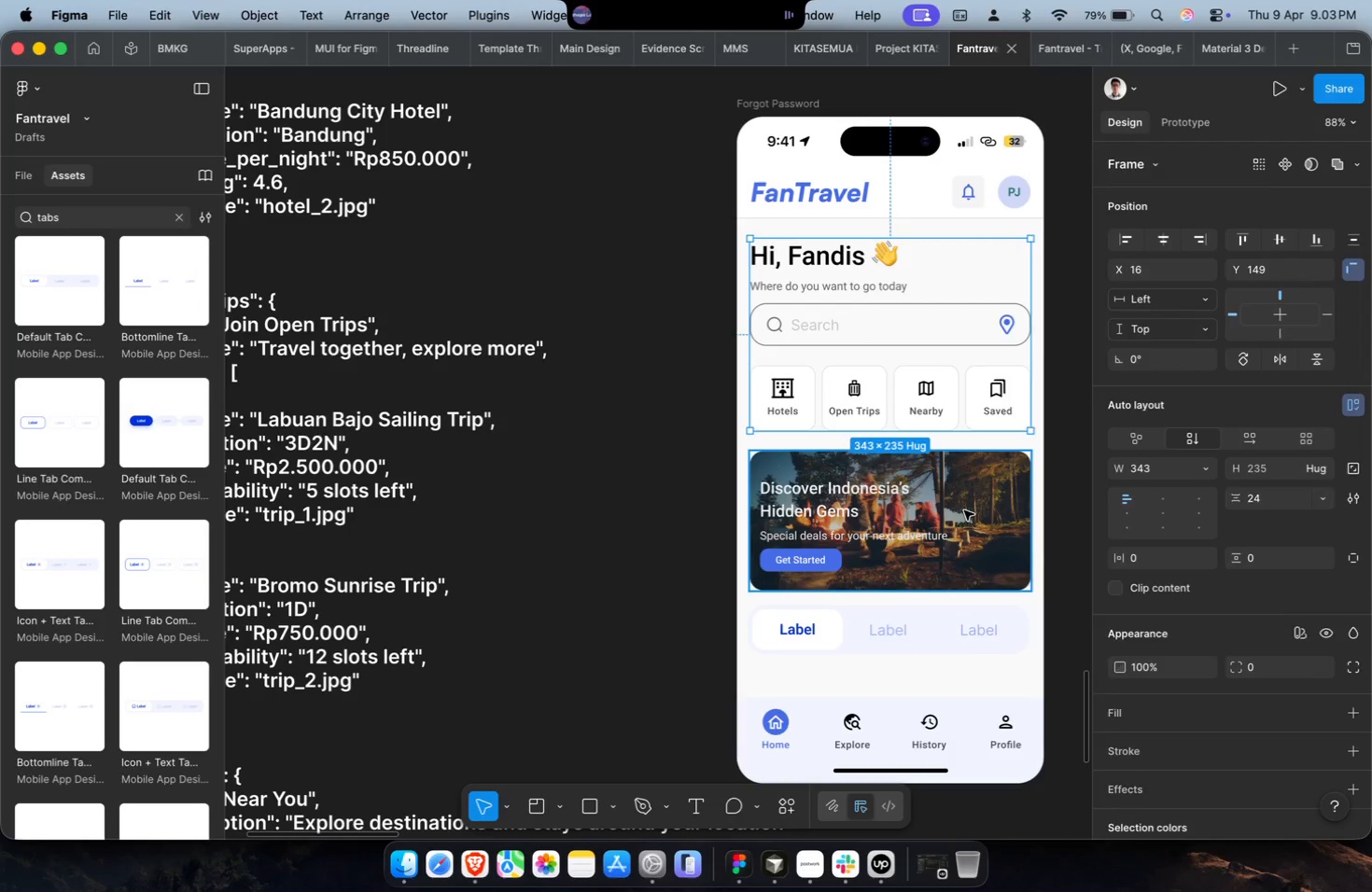 
key(Shift+A)
 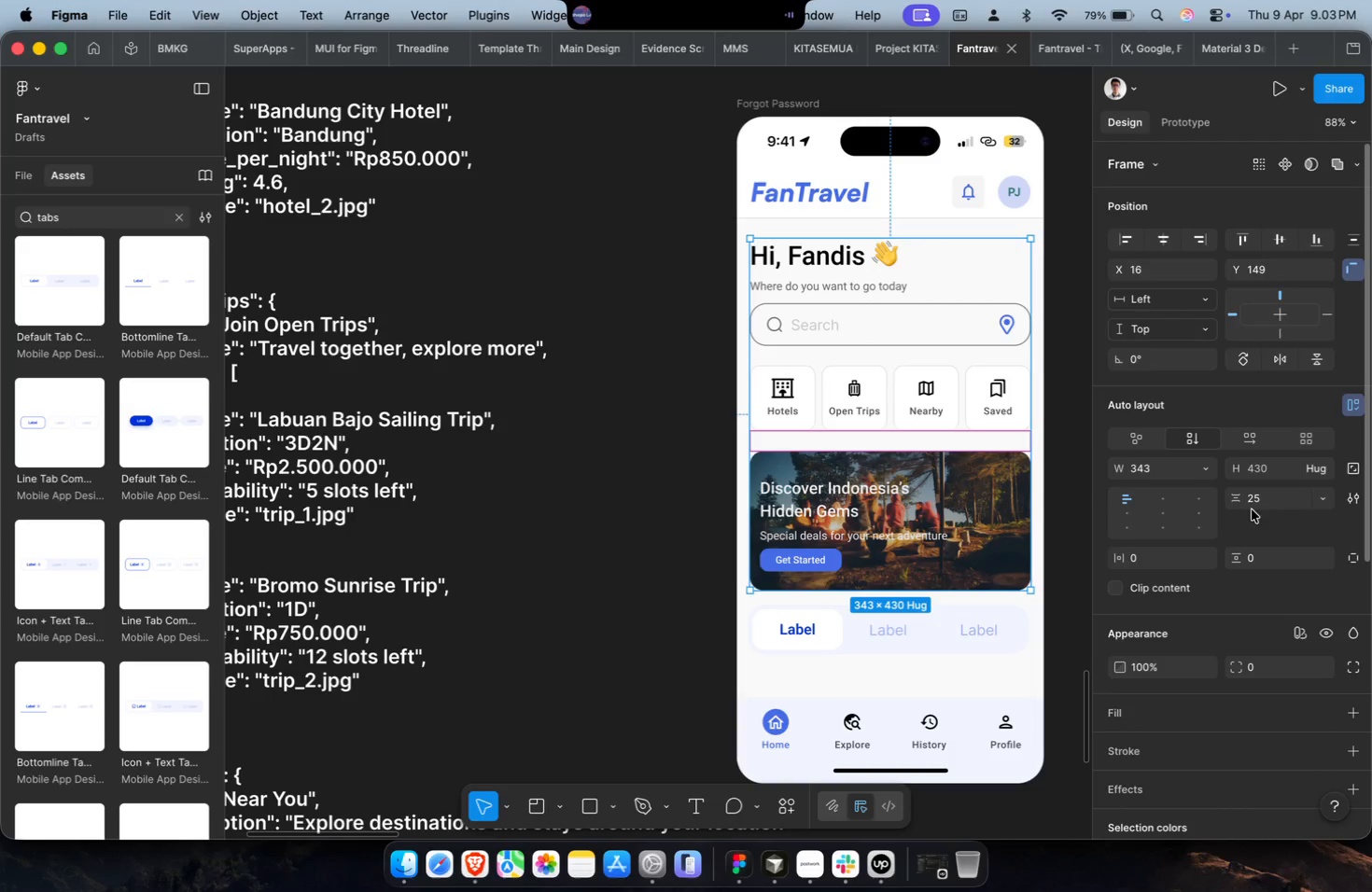 
left_click([1271, 508])
 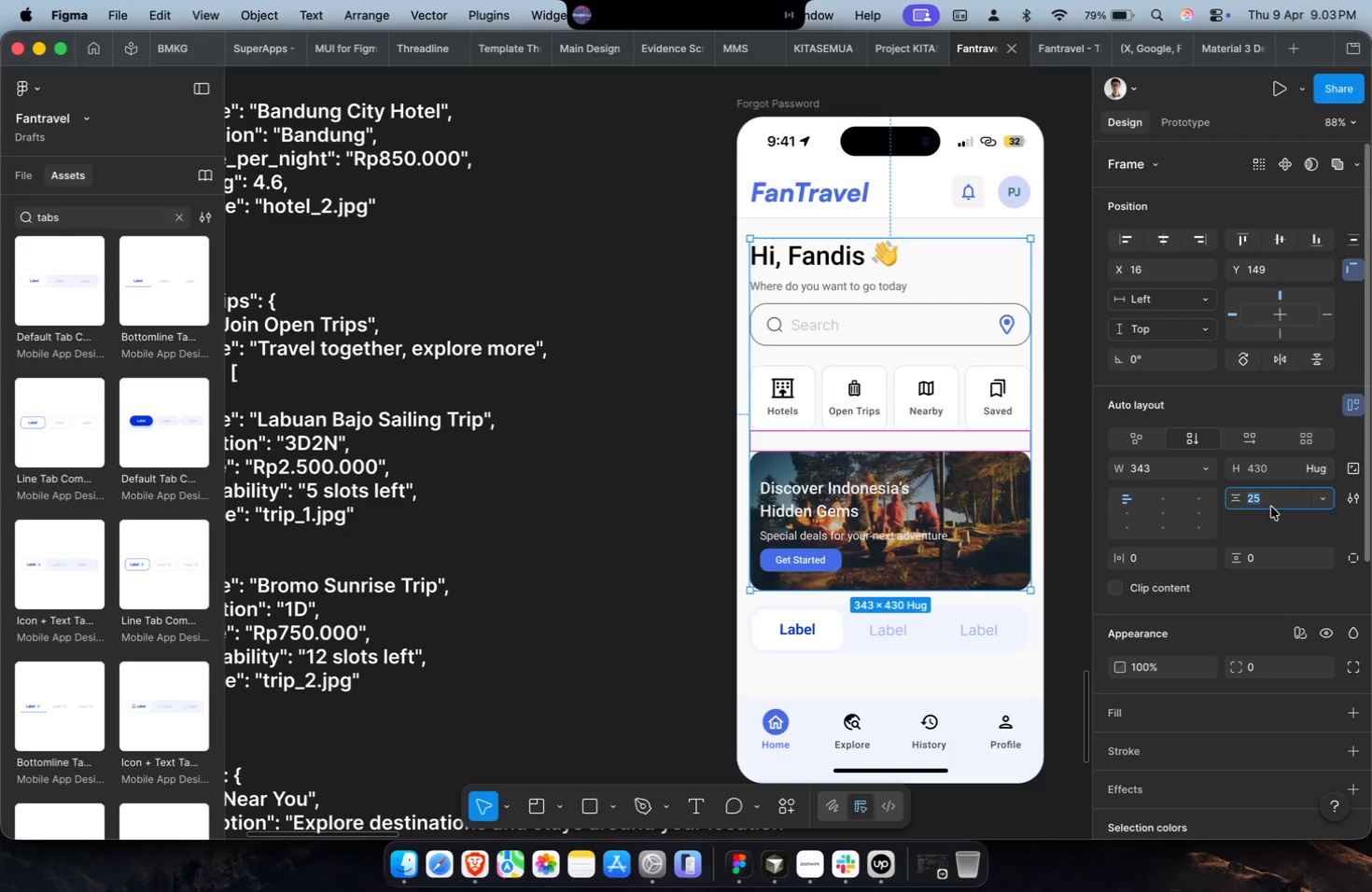 
type(24)
 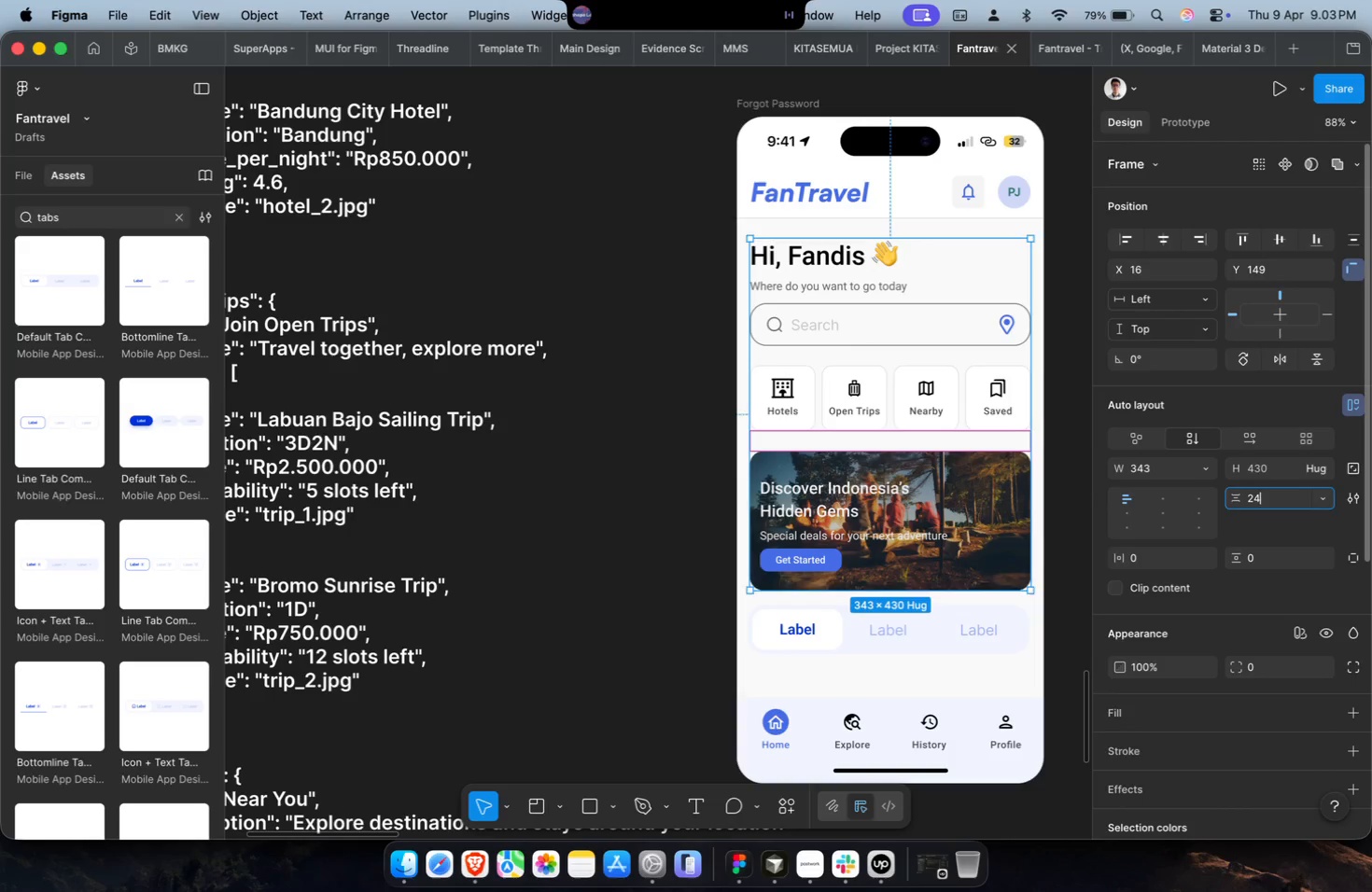 
key(Enter)
 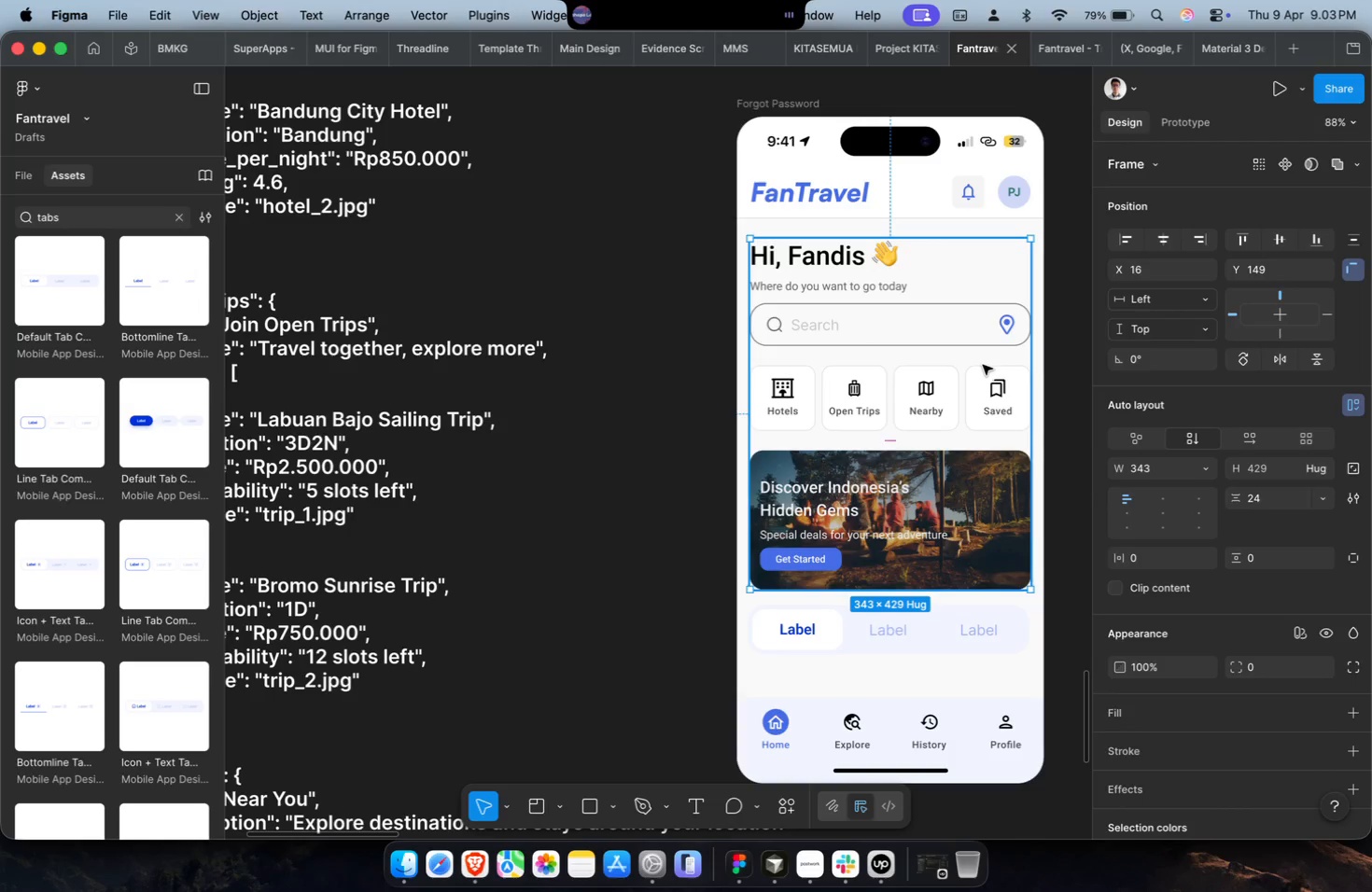 
double_click([983, 365])
 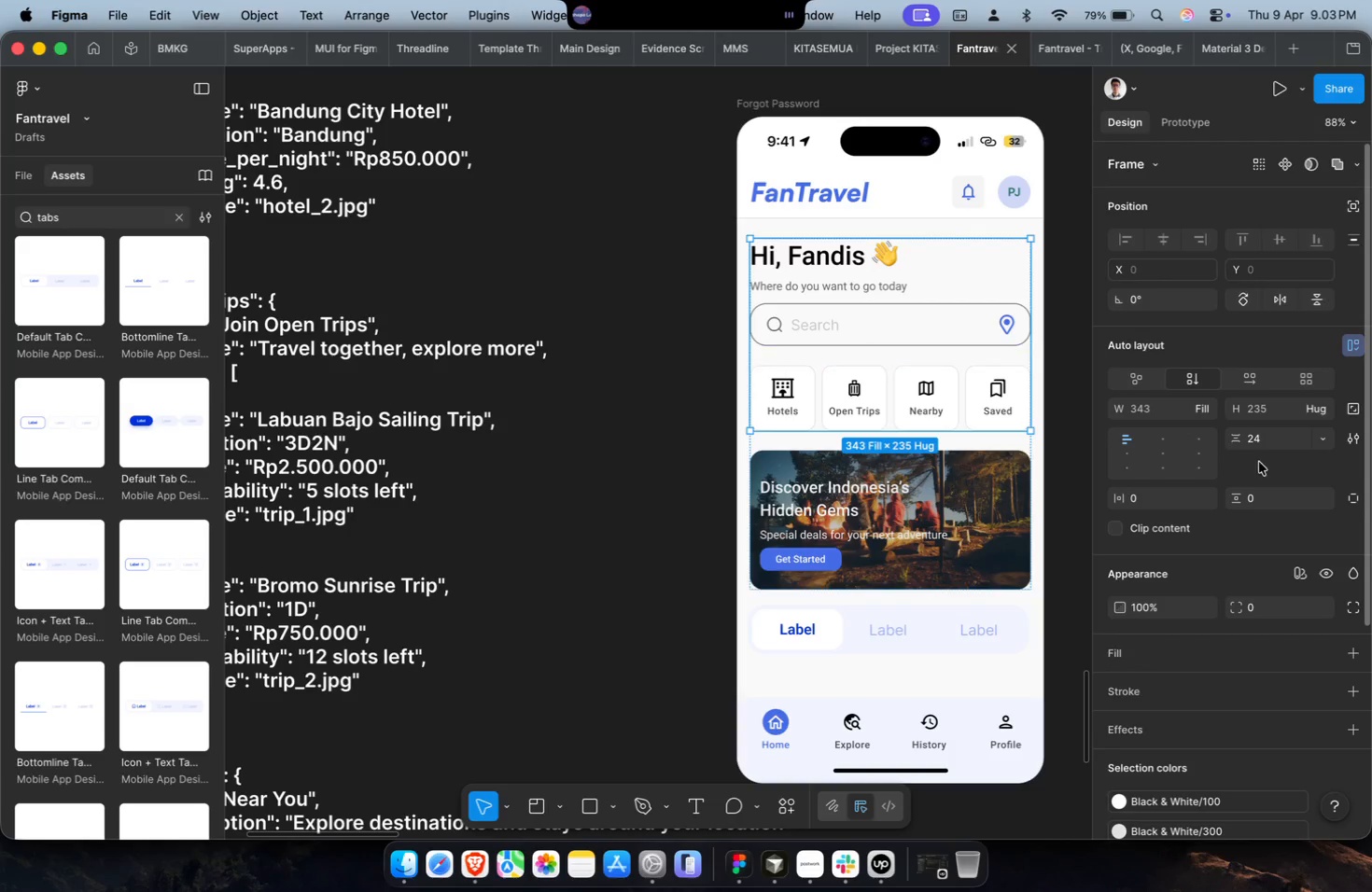 
triple_click([1266, 444])
 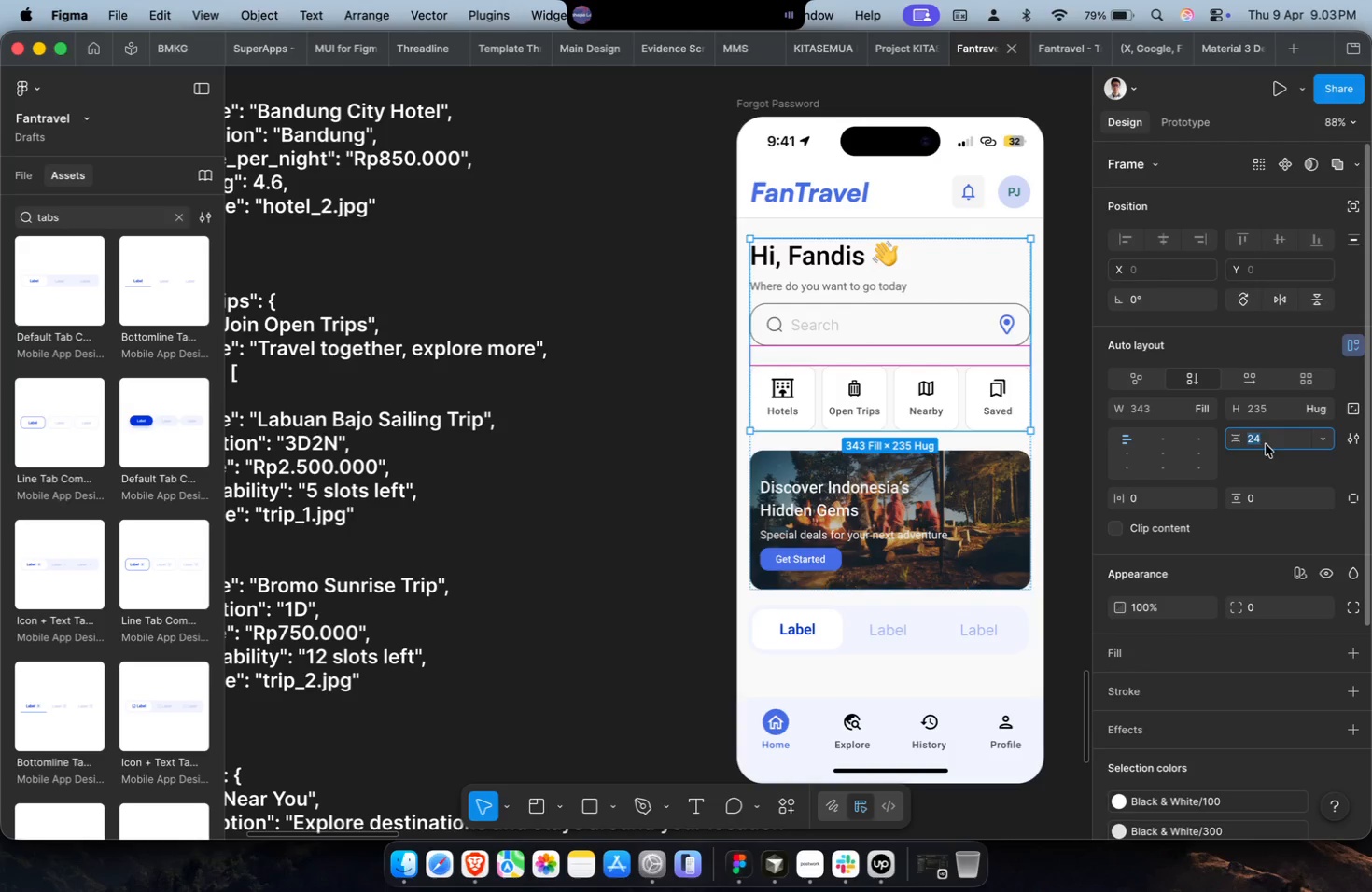 
type(16)
 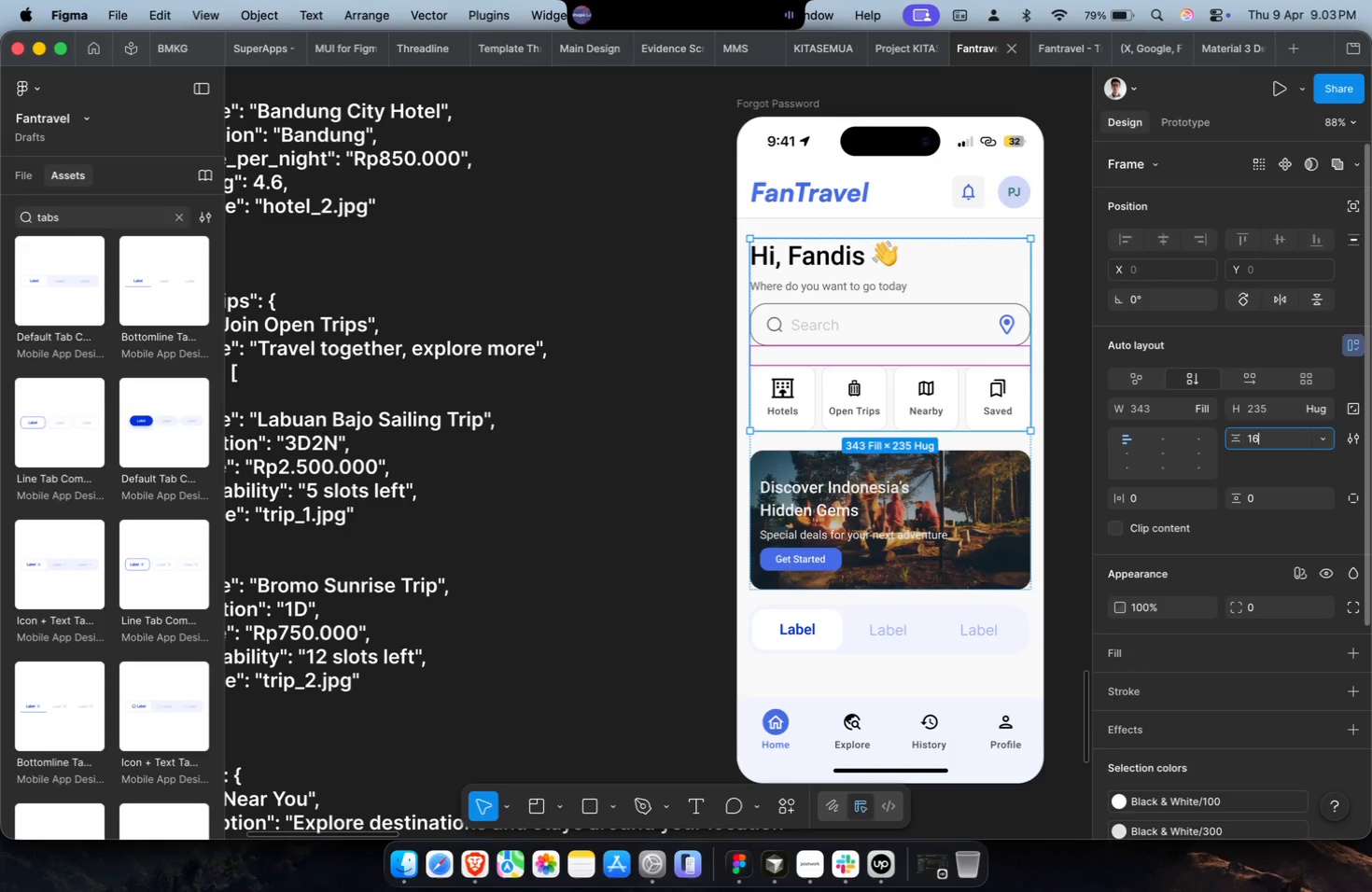 
key(Enter)
 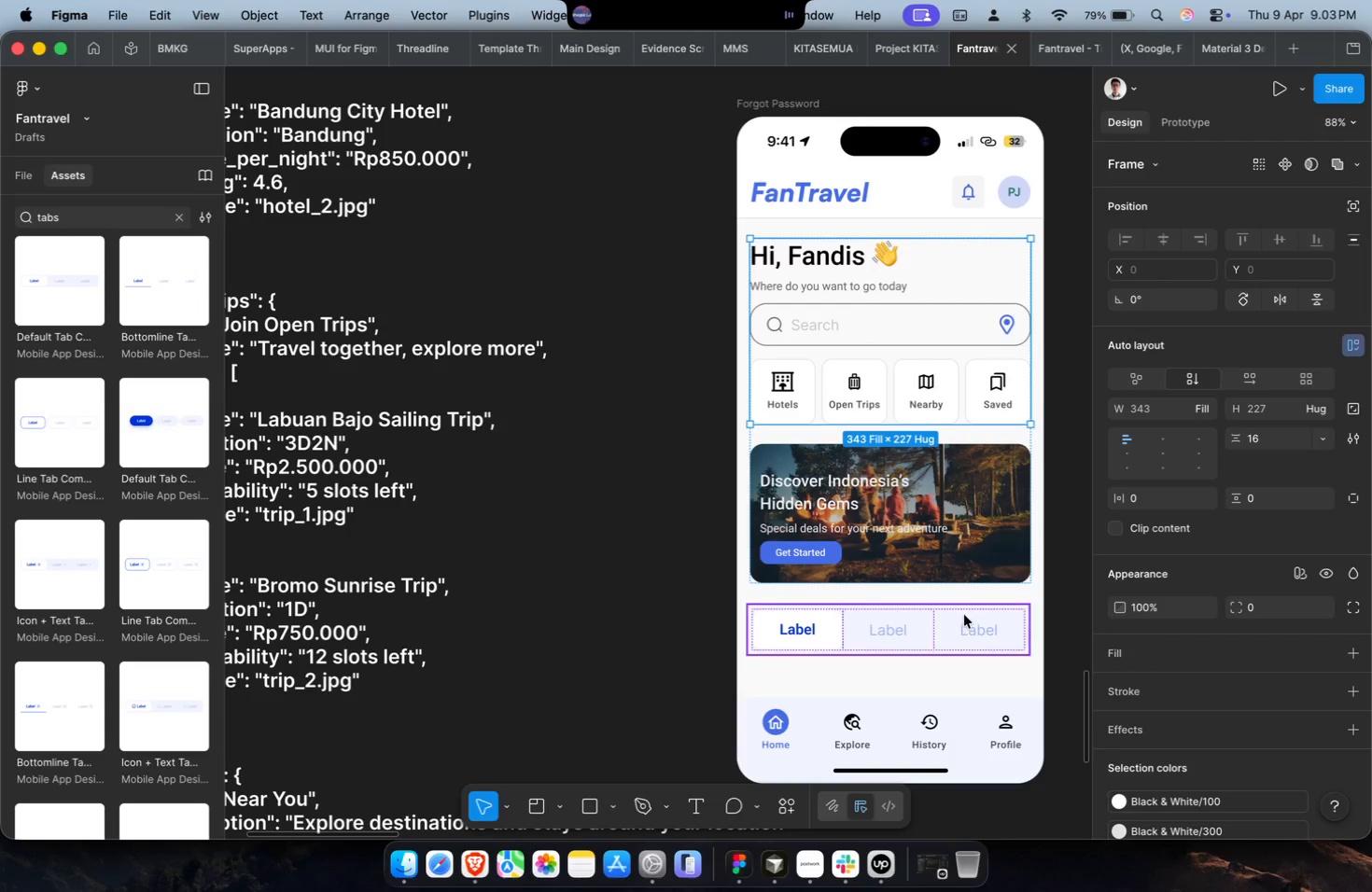 
key(Meta+CommandLeft)
 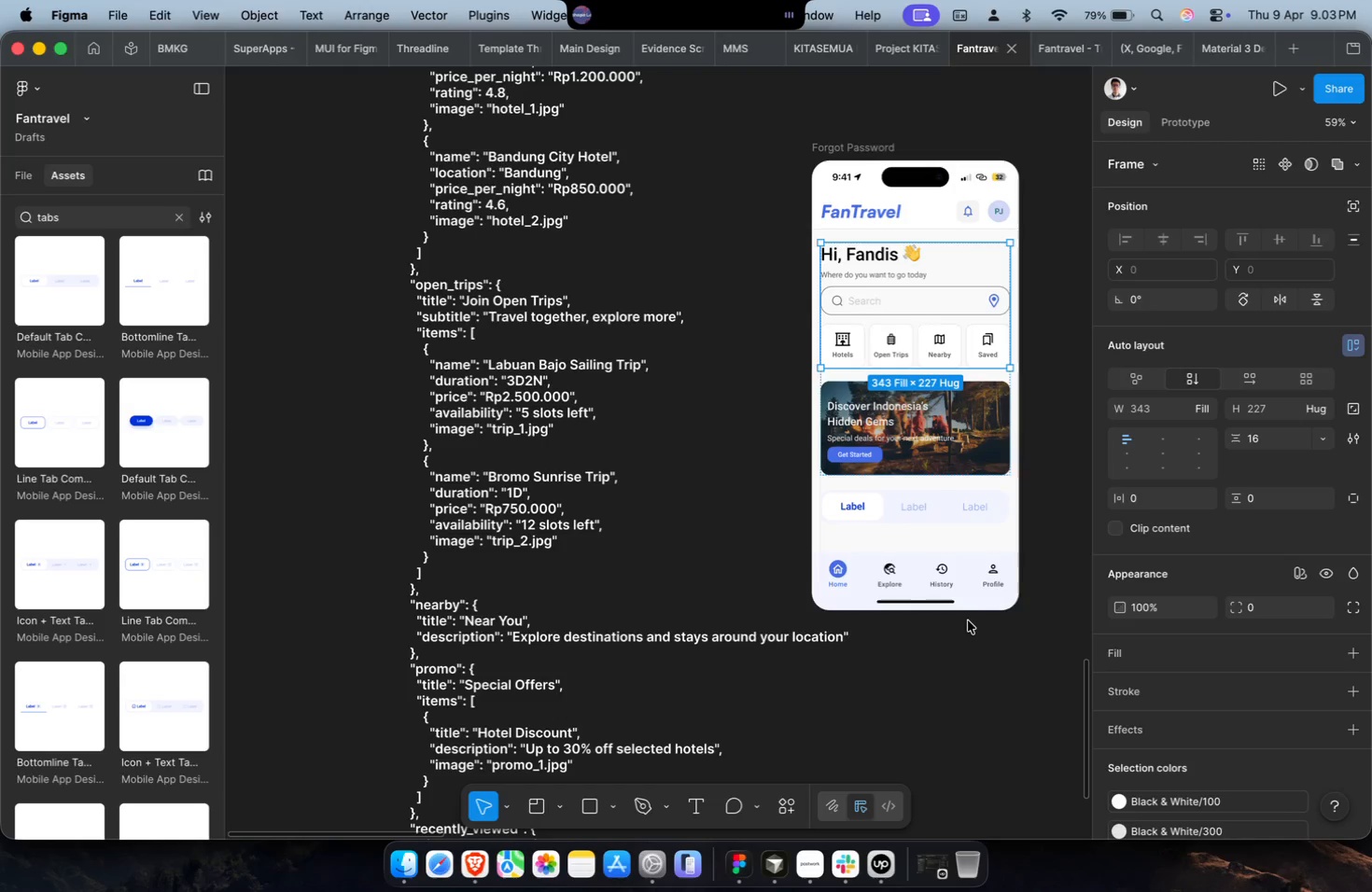 
scroll: coordinate [967, 621], scroll_direction: down, amount: 8.0
 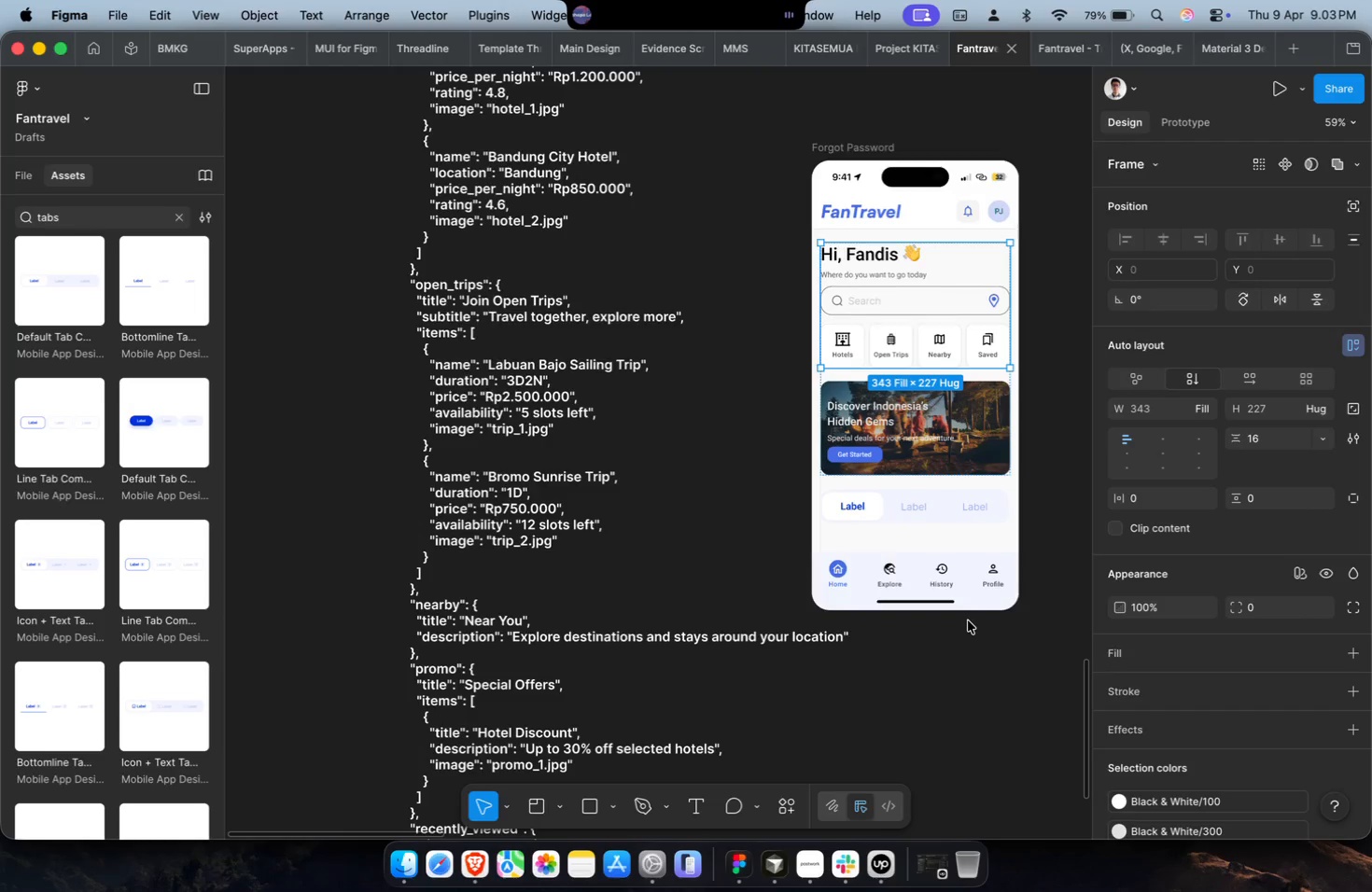 
left_click([954, 666])
 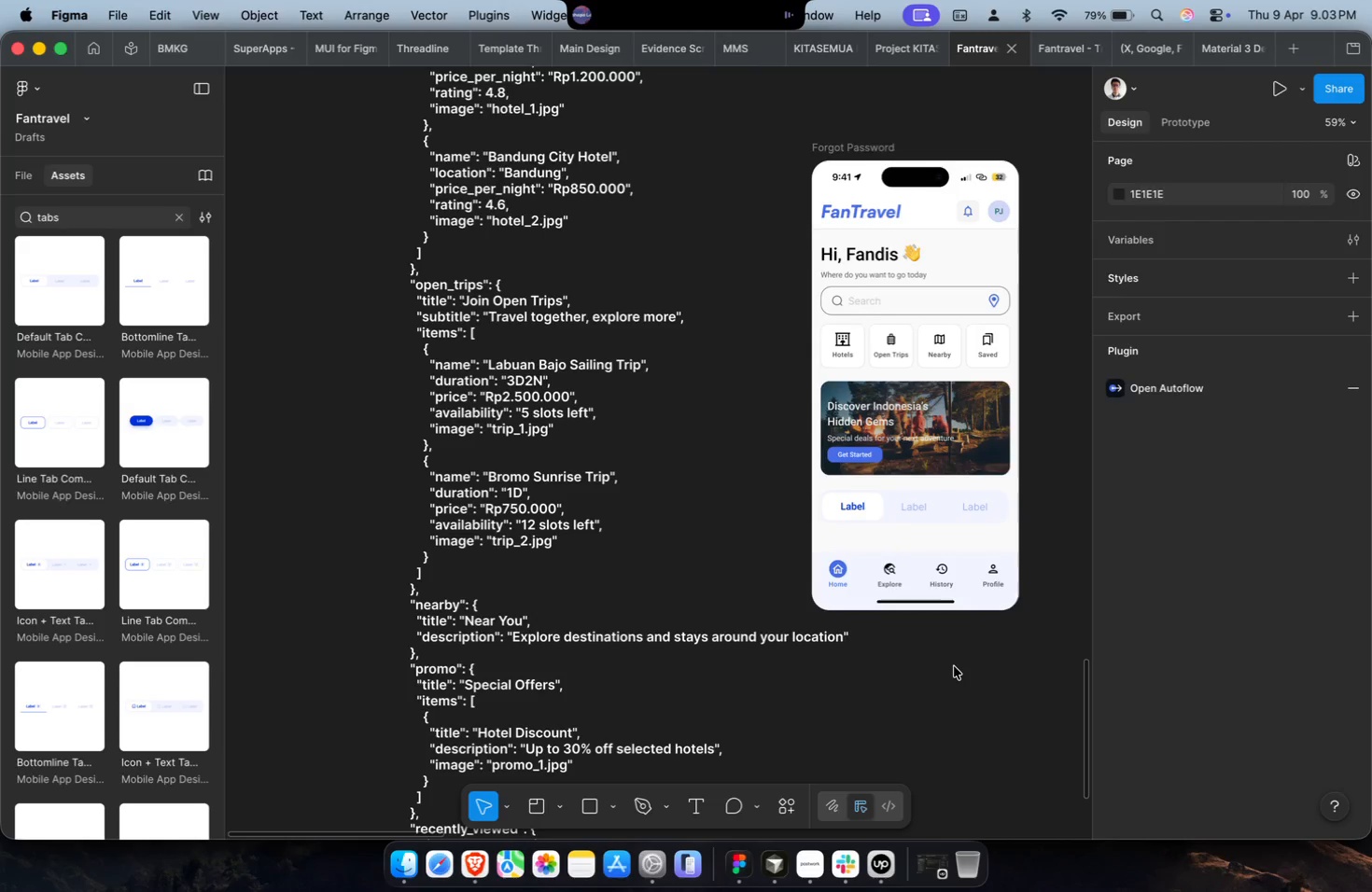 
key(Meta+CommandLeft)
 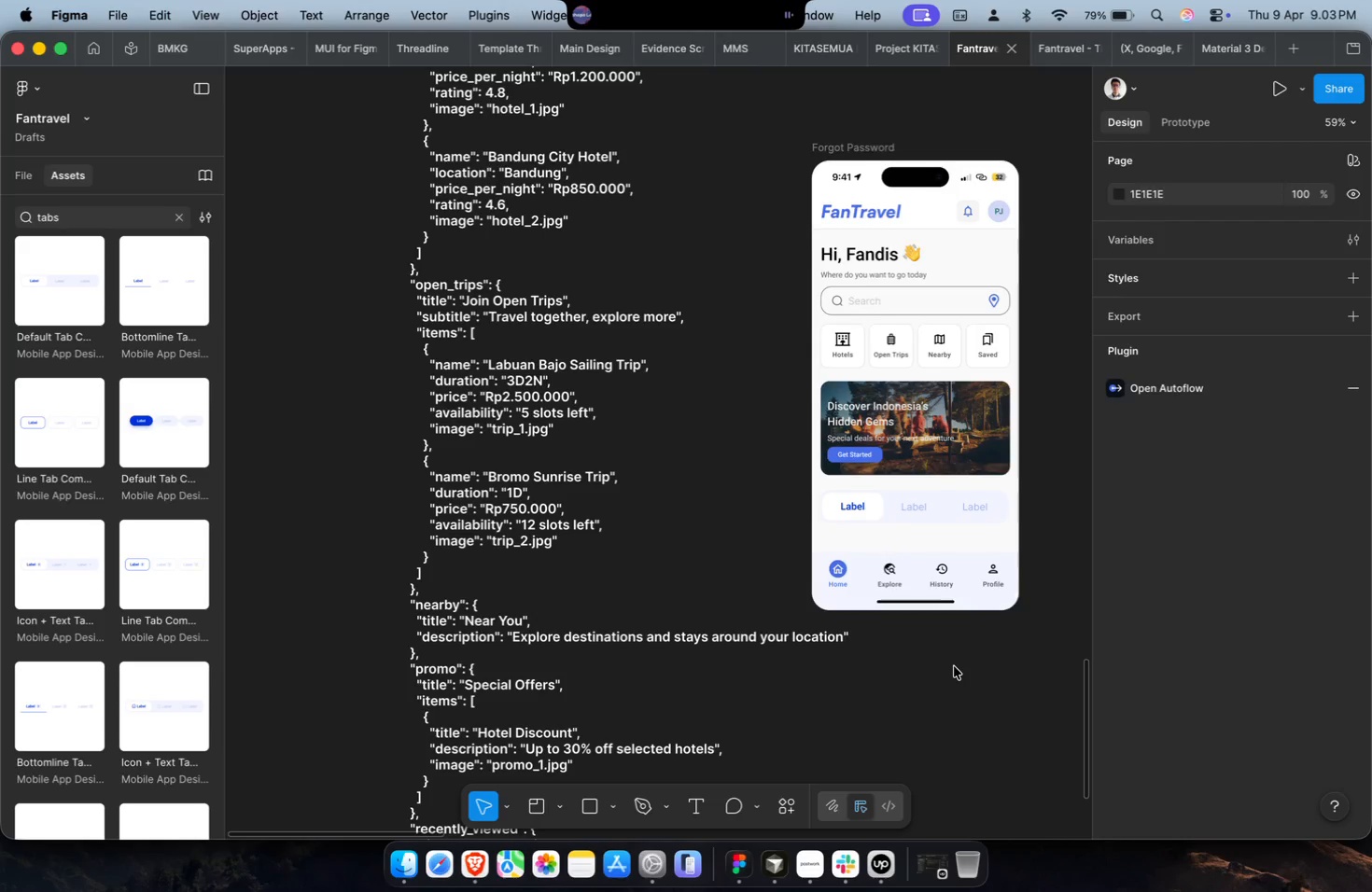 
key(Meta+1)
 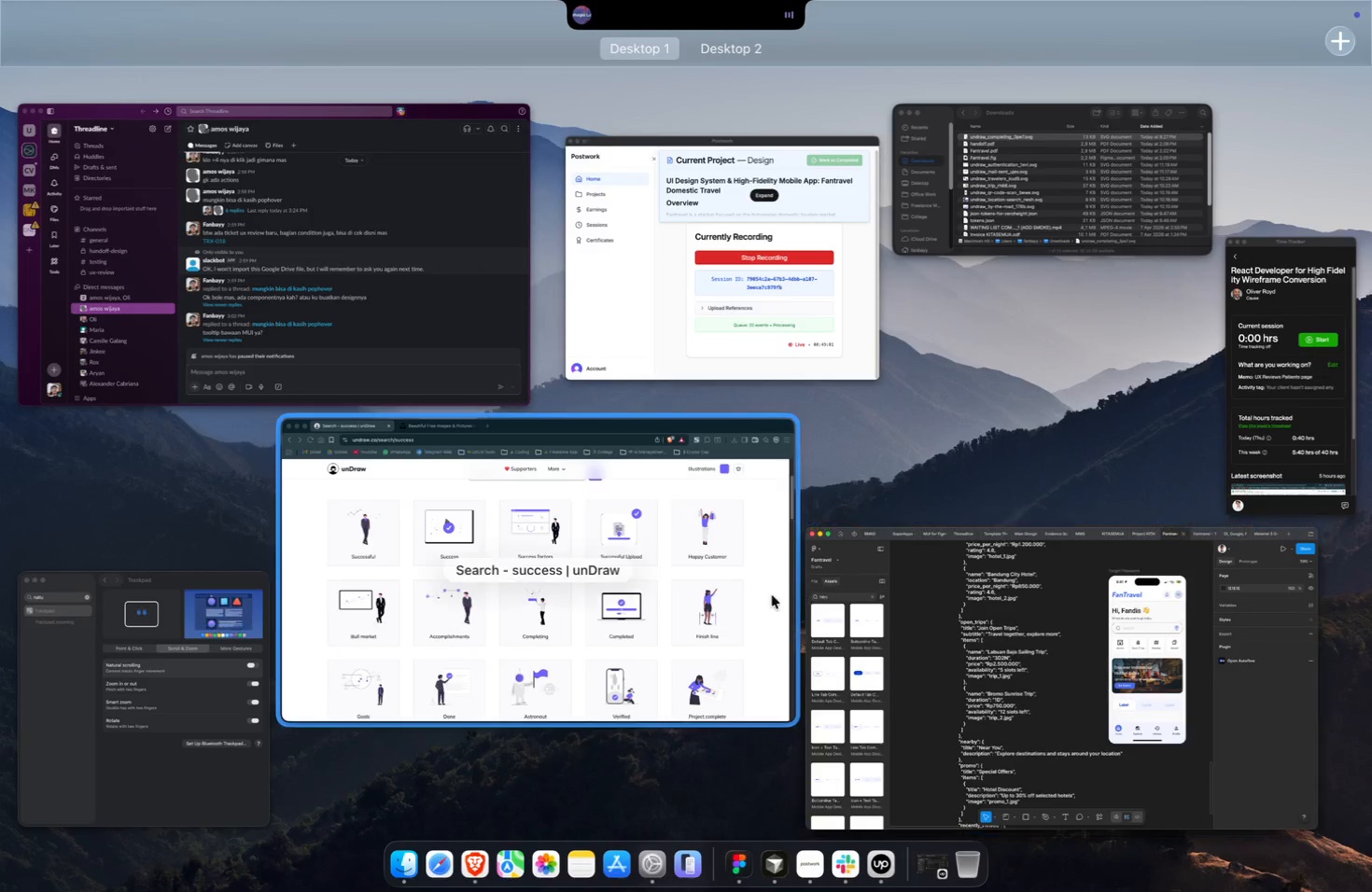 
left_click([753, 601])
 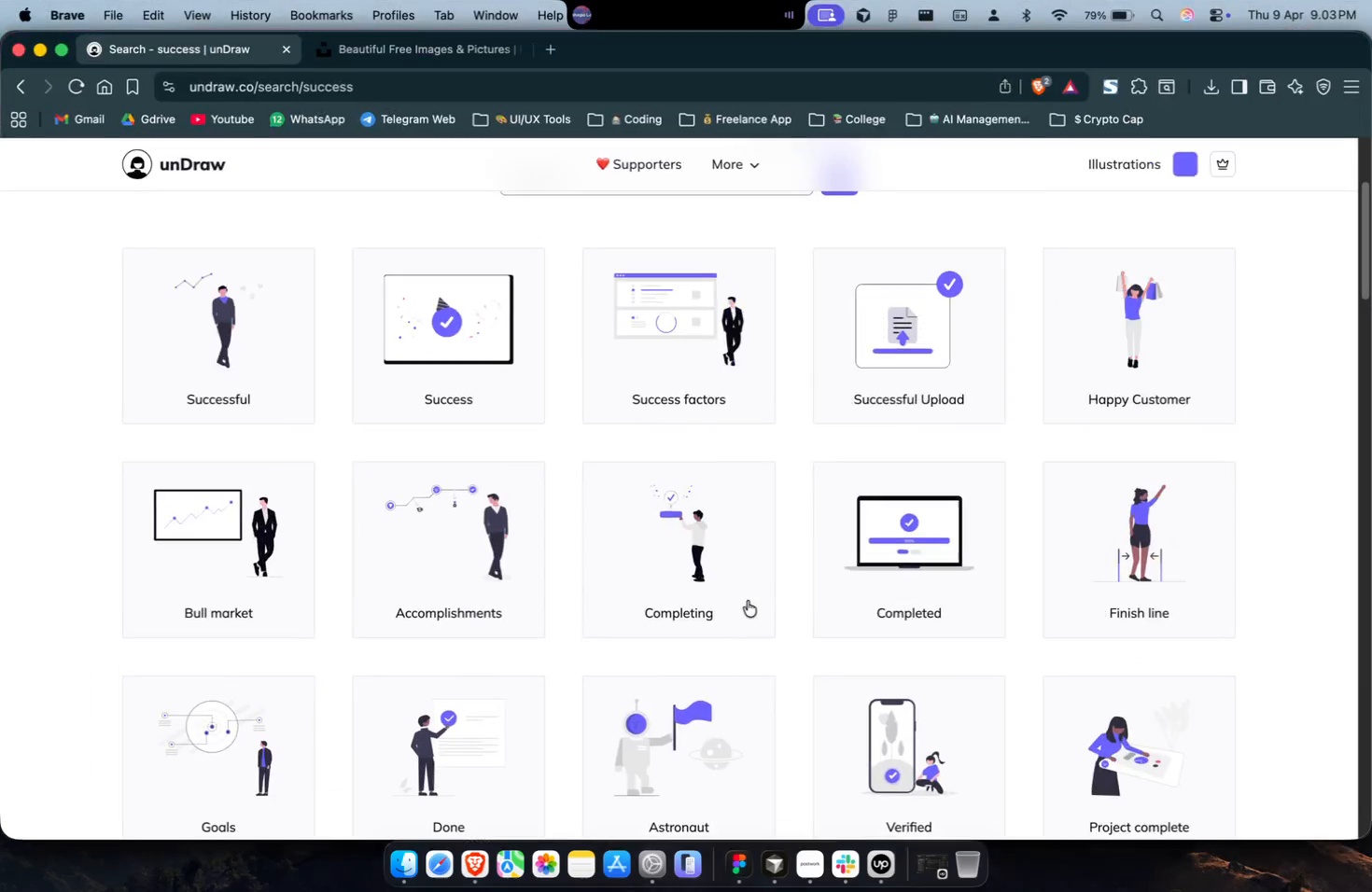 
key(Meta+CommandLeft)
 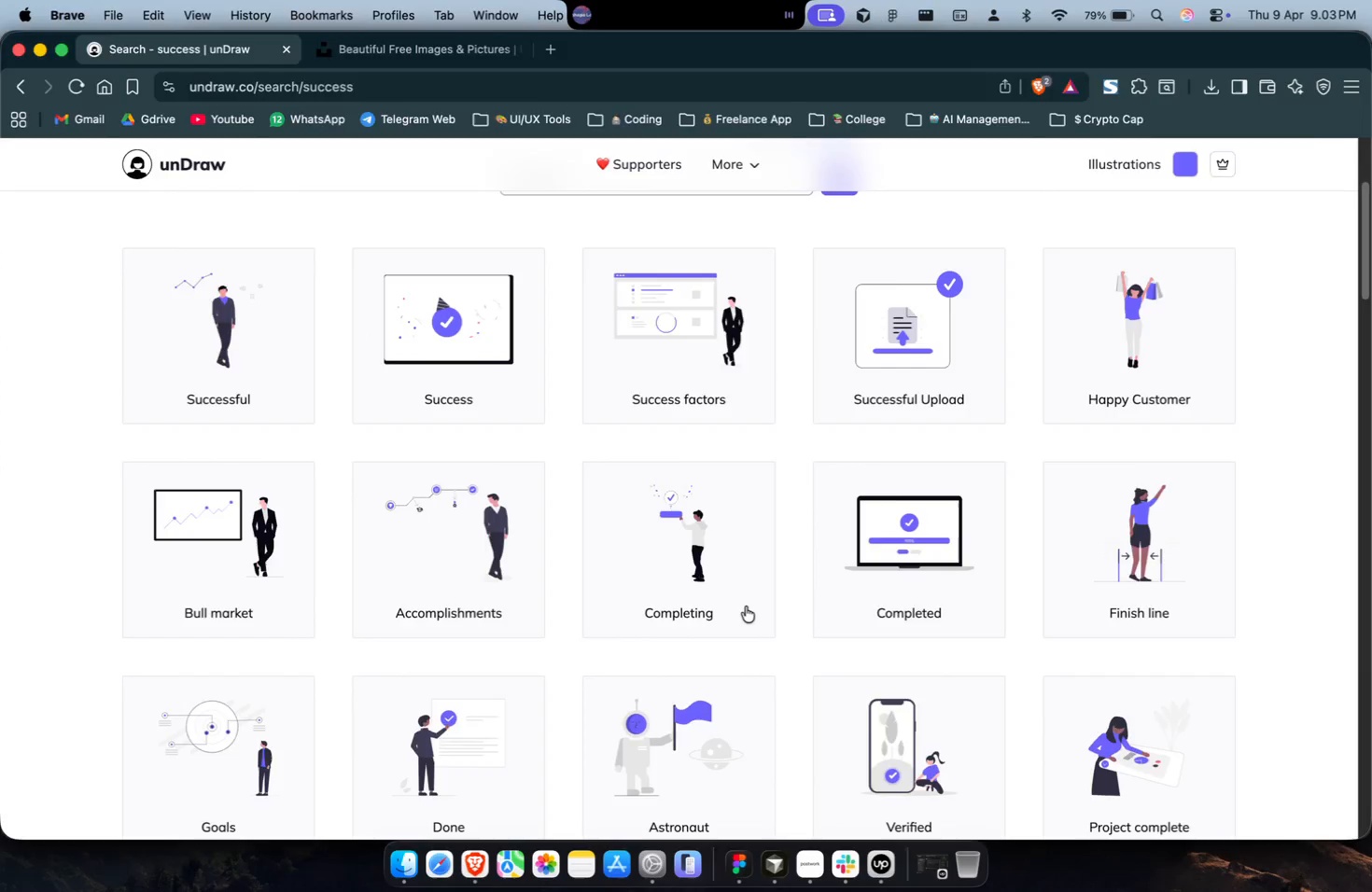 
key(Meta+1)
 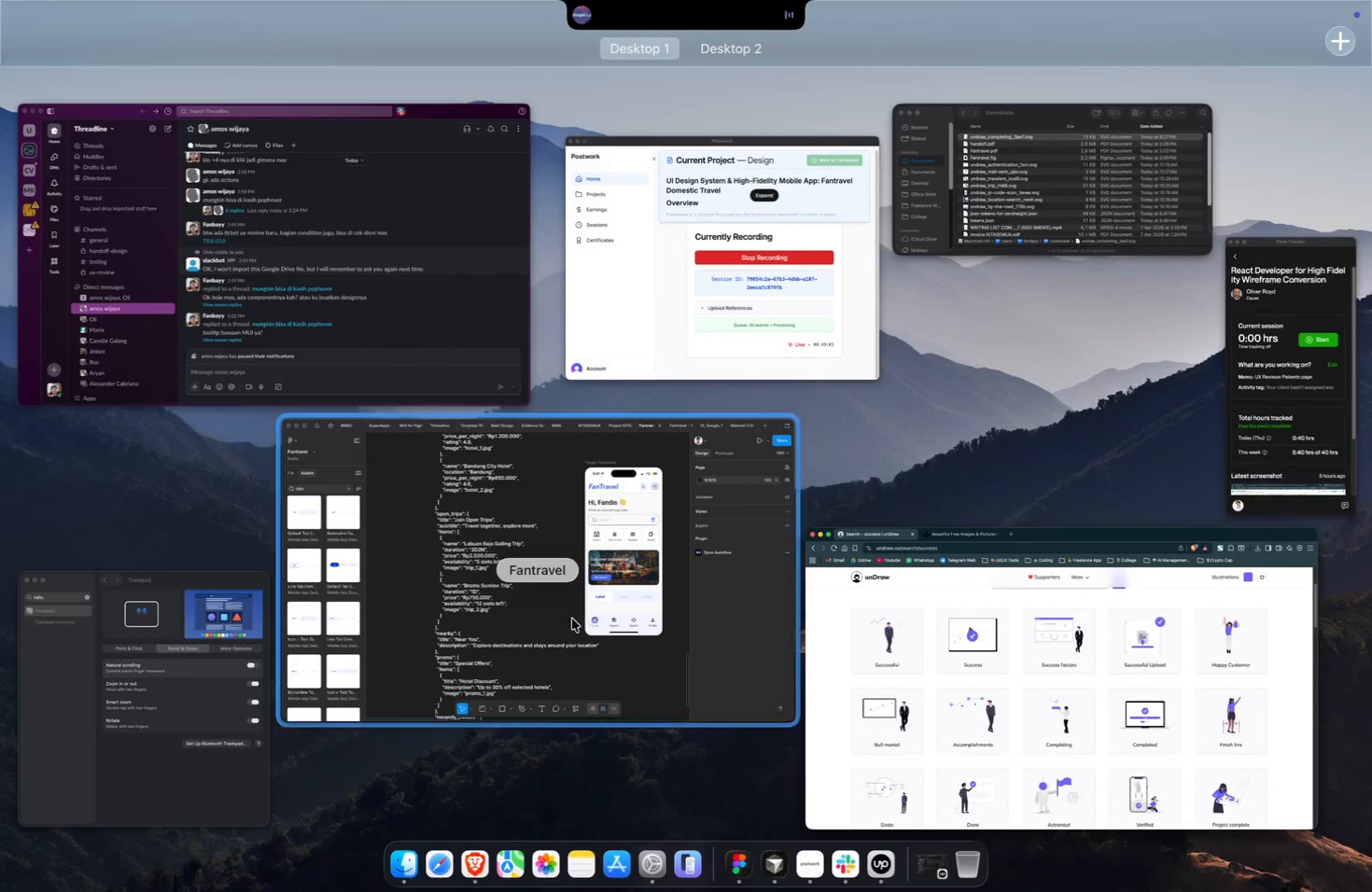 
left_click([567, 620])
 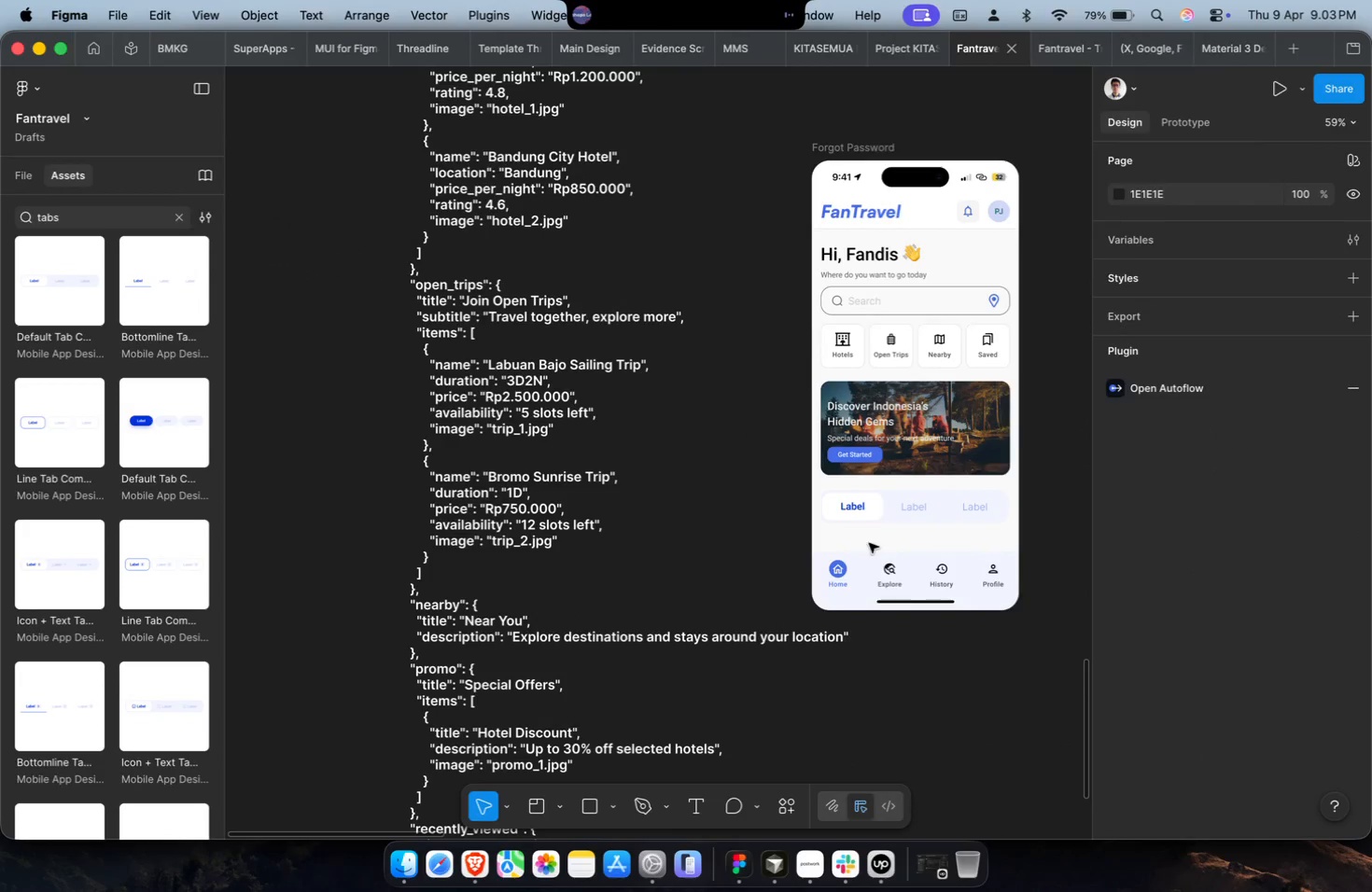 
hold_key(key=CommandLeft, duration=0.66)
 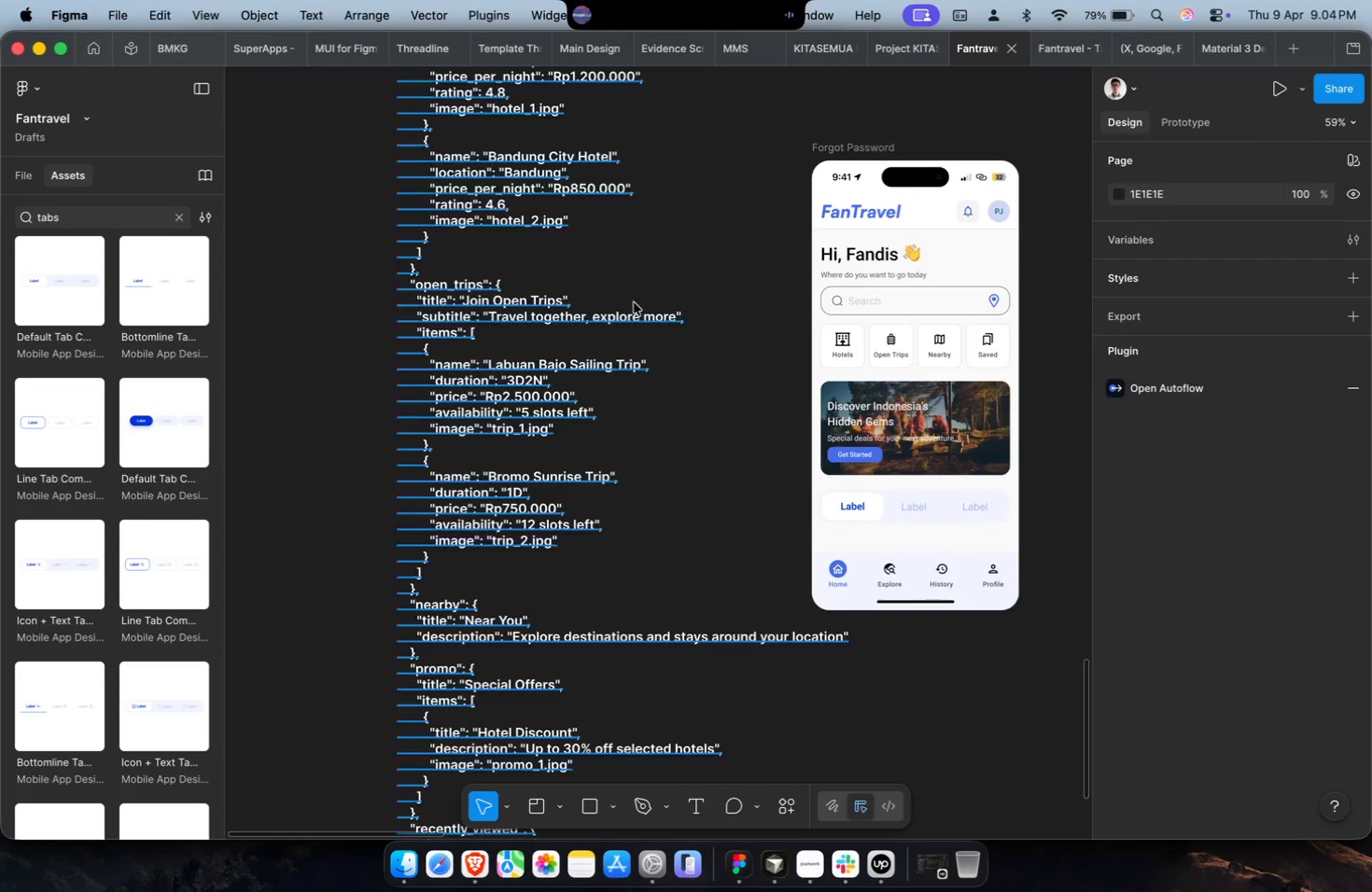 
scroll: coordinate [707, 264], scroll_direction: up, amount: 13.0
 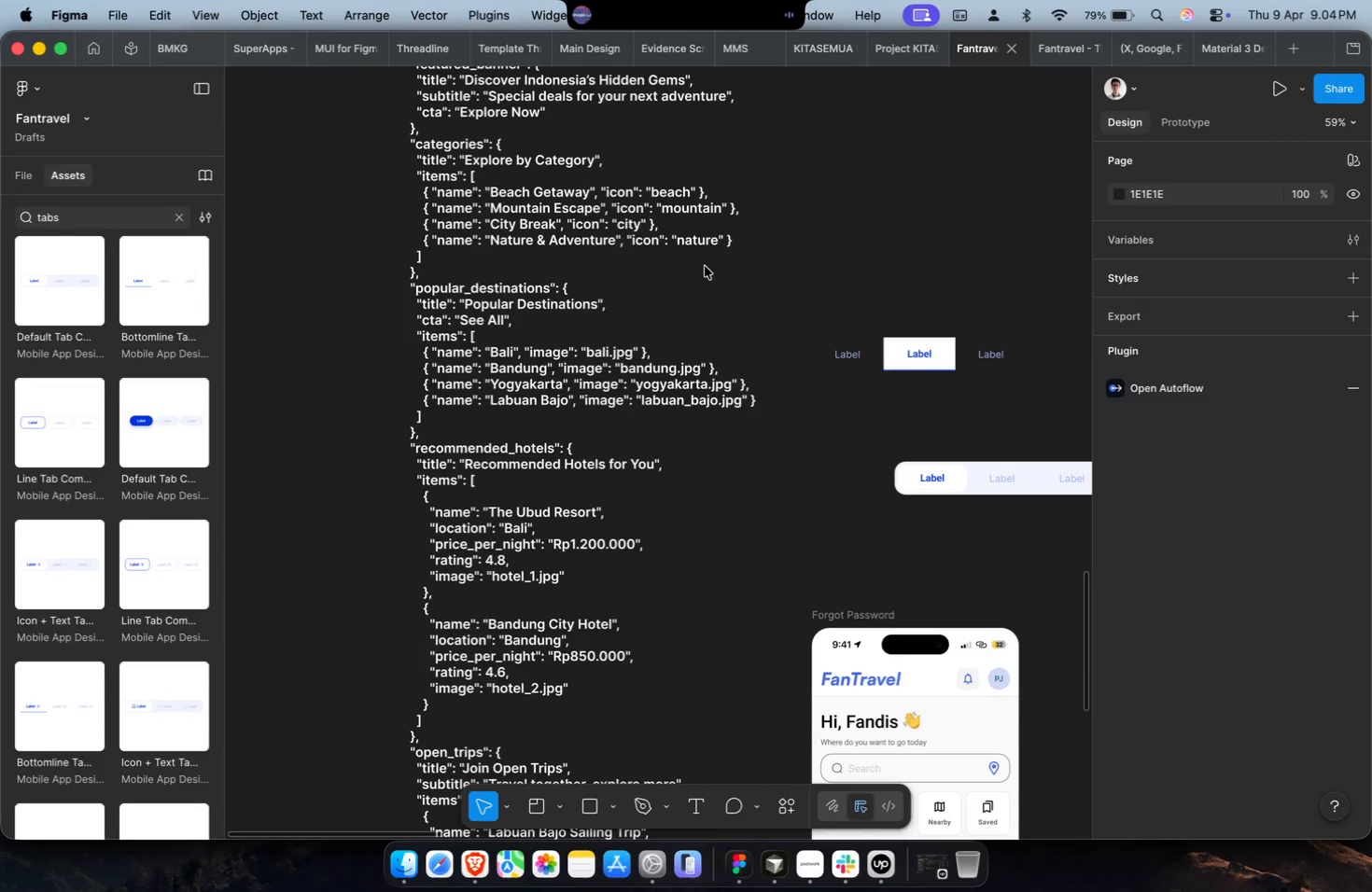 
key(Meta+CommandLeft)
 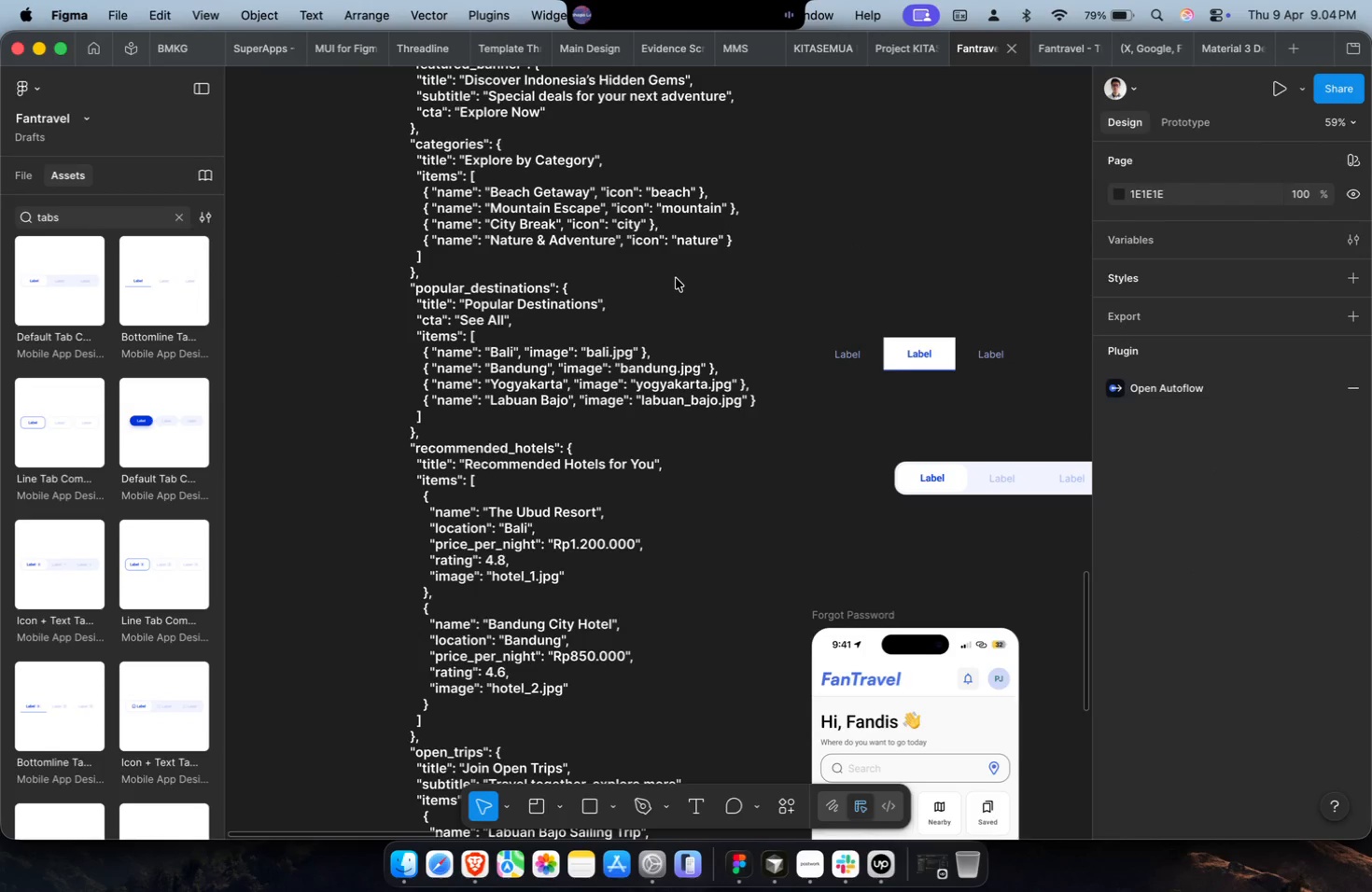 
left_click_drag(start_coordinate=[621, 292], to_coordinate=[599, 600])
 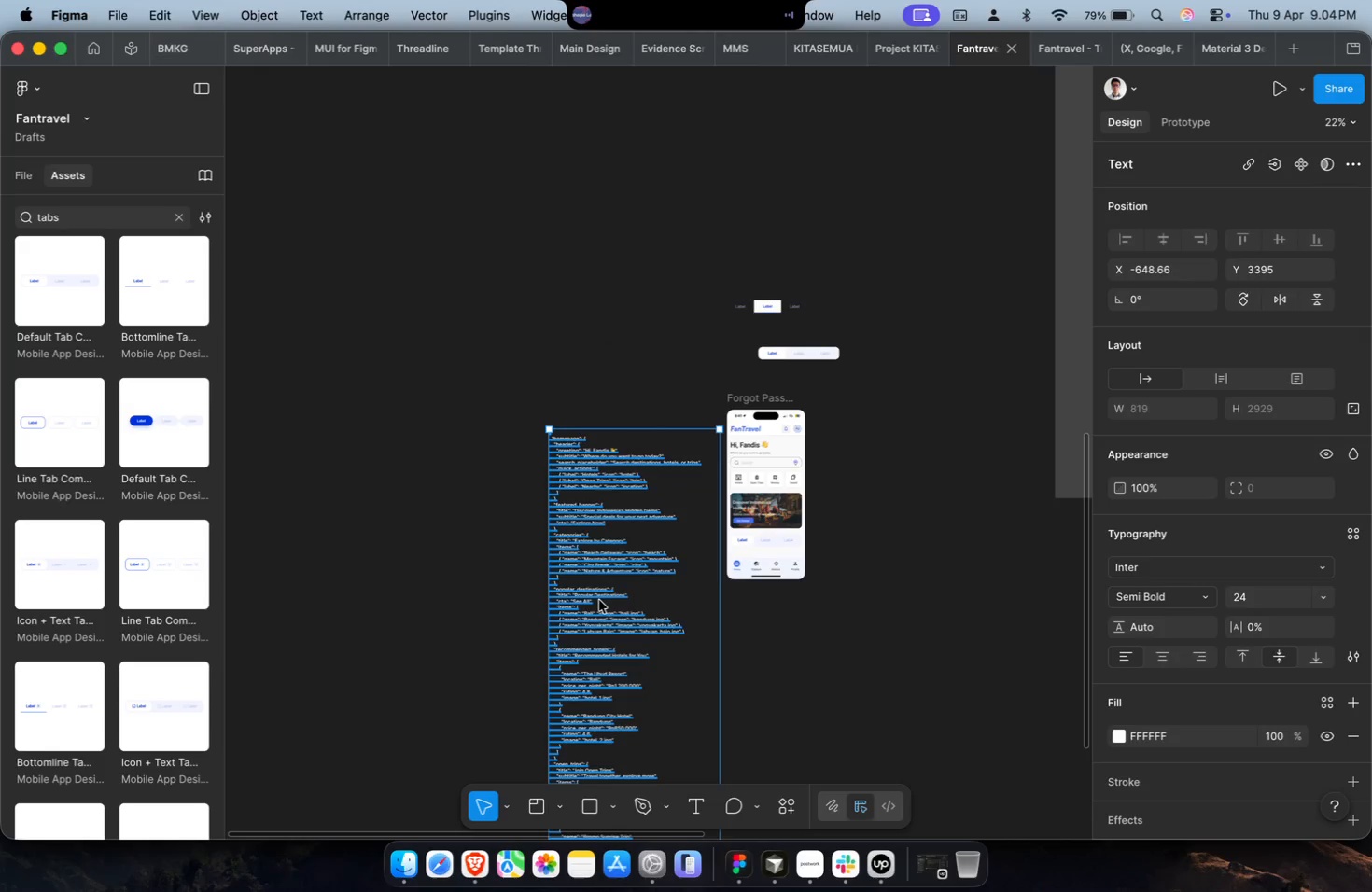 
scroll: coordinate [676, 278], scroll_direction: down, amount: 14.0
 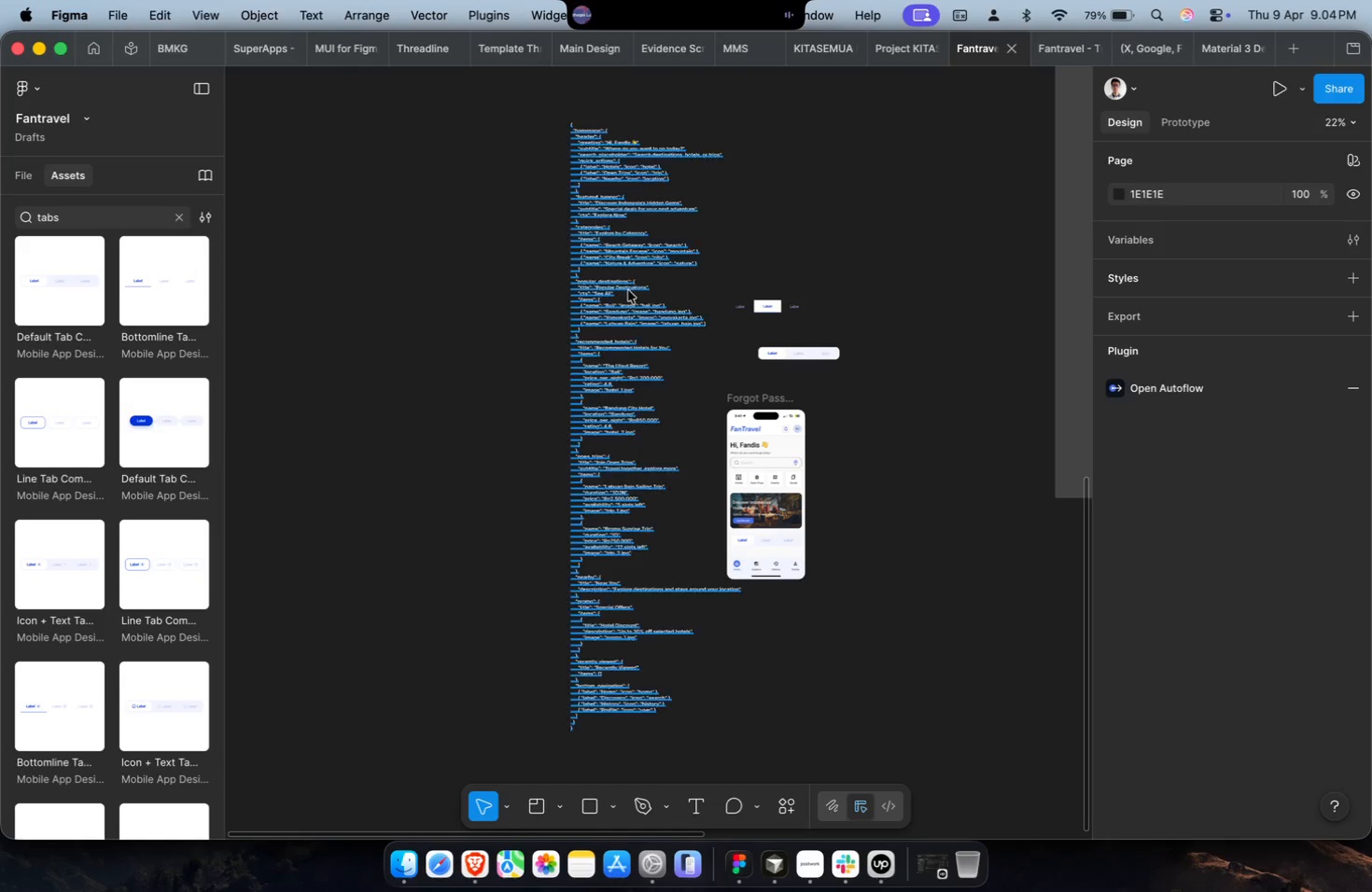 
hold_key(key=CommandLeft, duration=0.42)
scroll: coordinate [597, 597], scroll_direction: up, amount: 24.0
 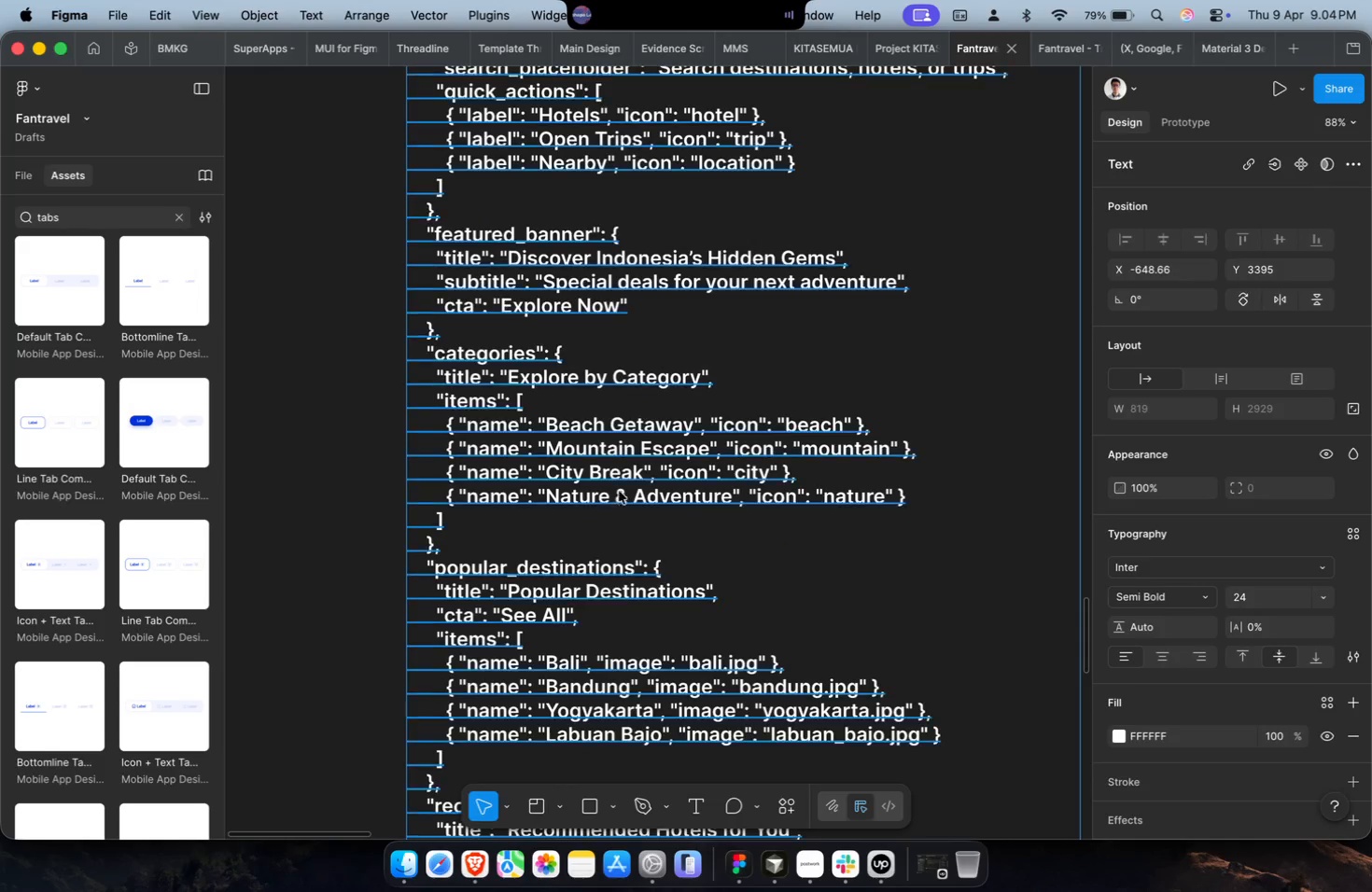 
double_click([620, 481])
 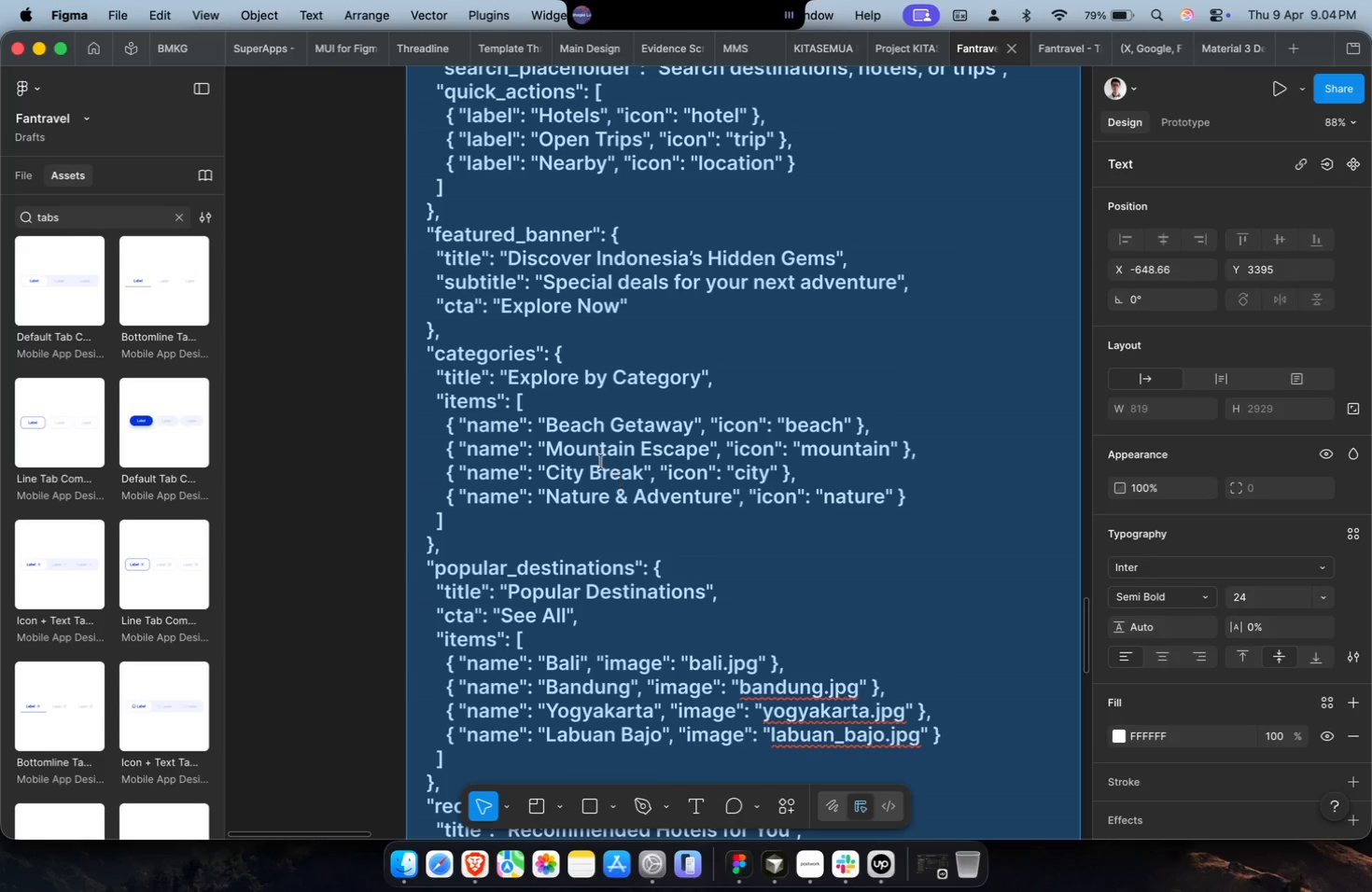 
triple_click([581, 411])
 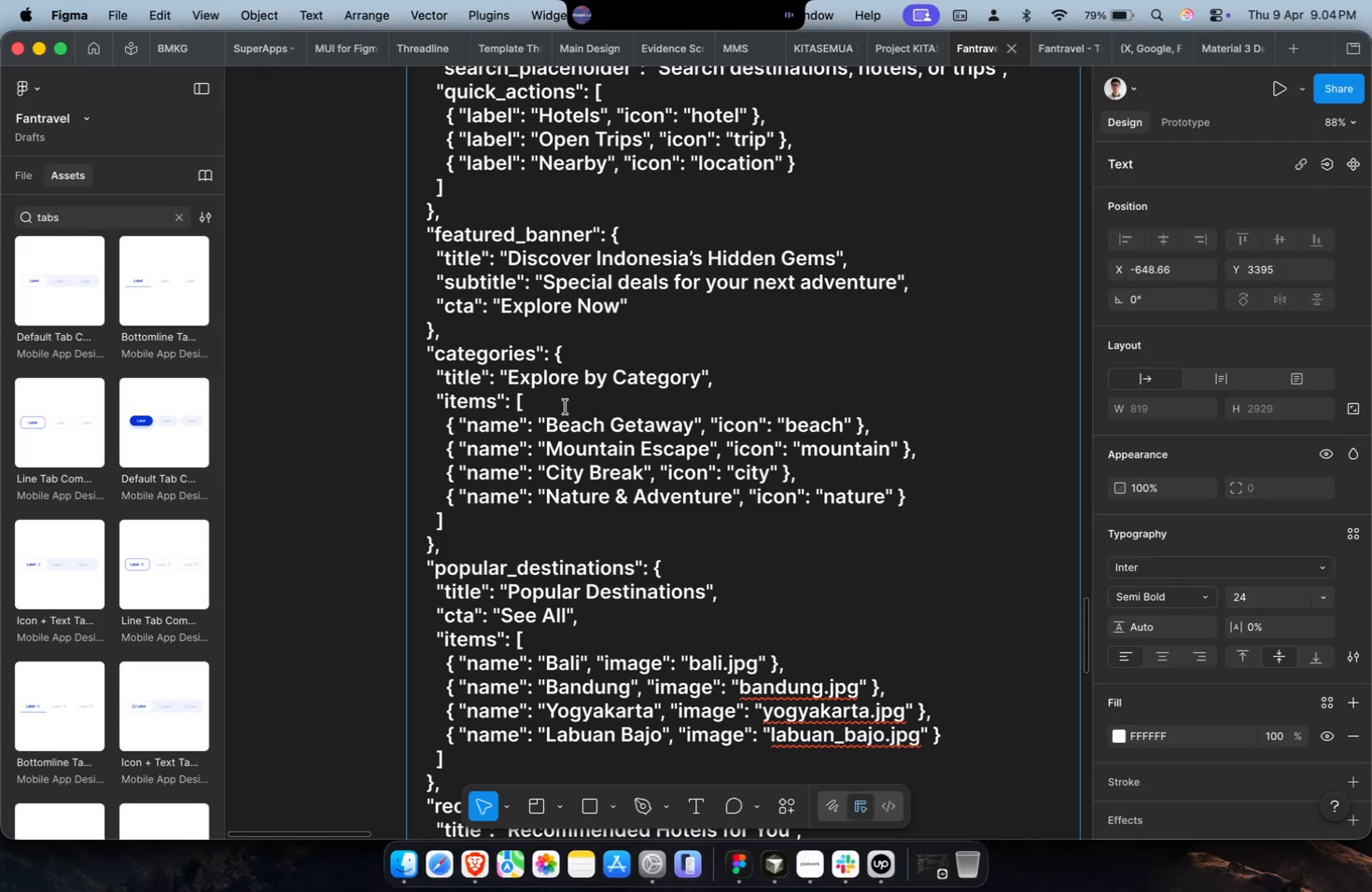 
scroll: coordinate [525, 343], scroll_direction: up, amount: 6.0
 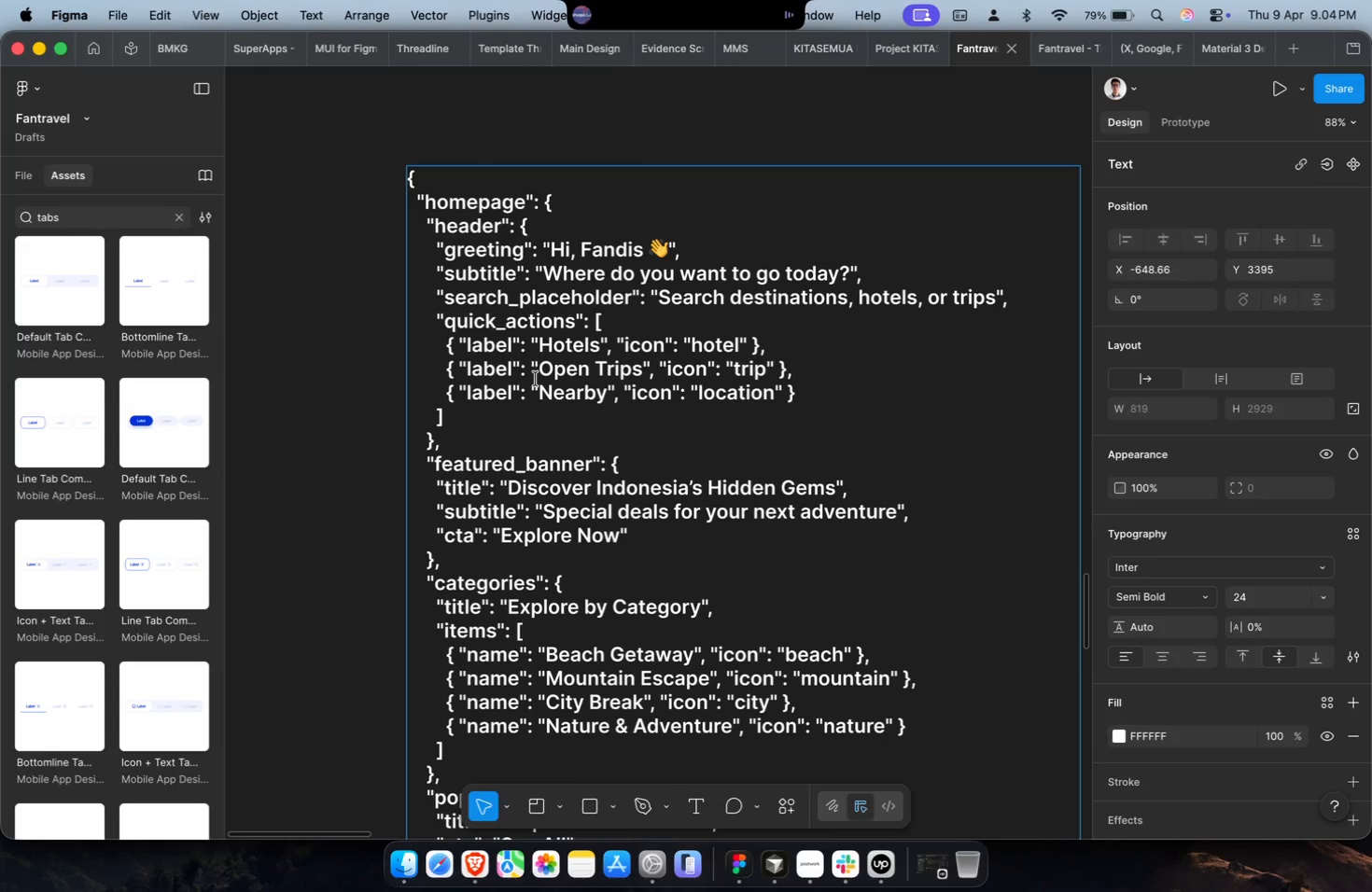 
scroll: coordinate [509, 428], scroll_direction: down, amount: 6.0
 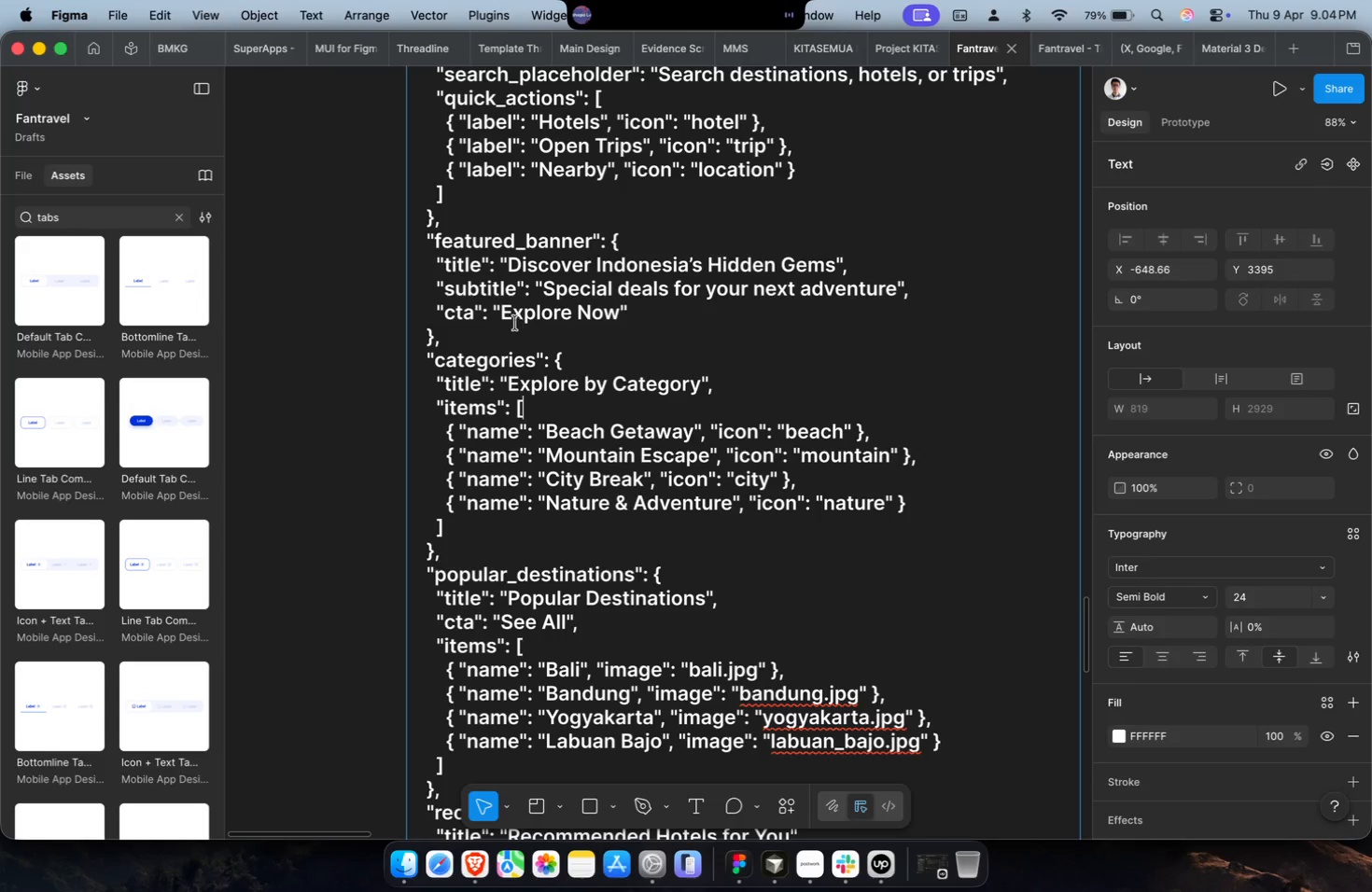 
left_click_drag(start_coordinate=[501, 312], to_coordinate=[618, 314])
 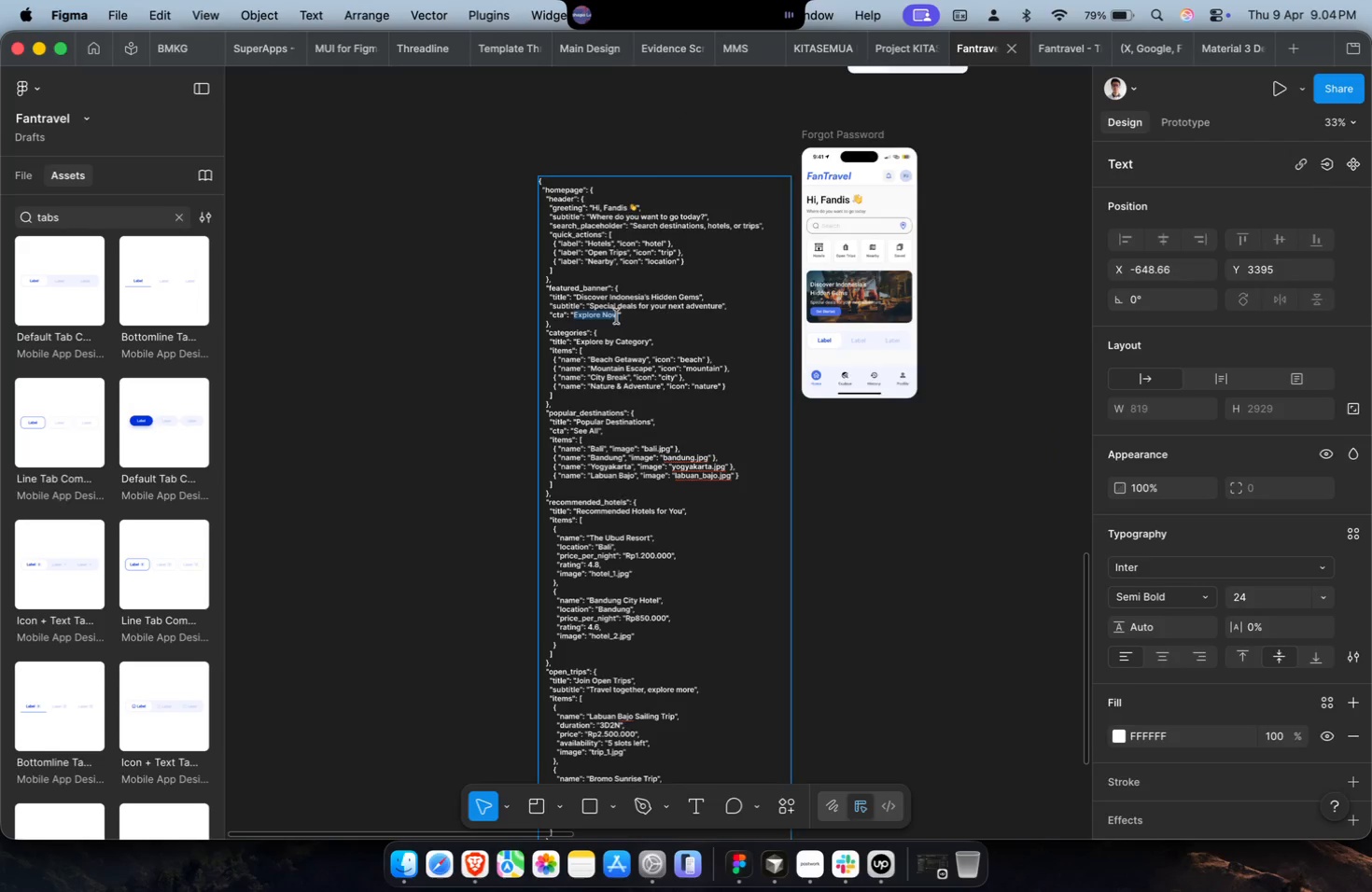 
key(Meta+CommandLeft)
 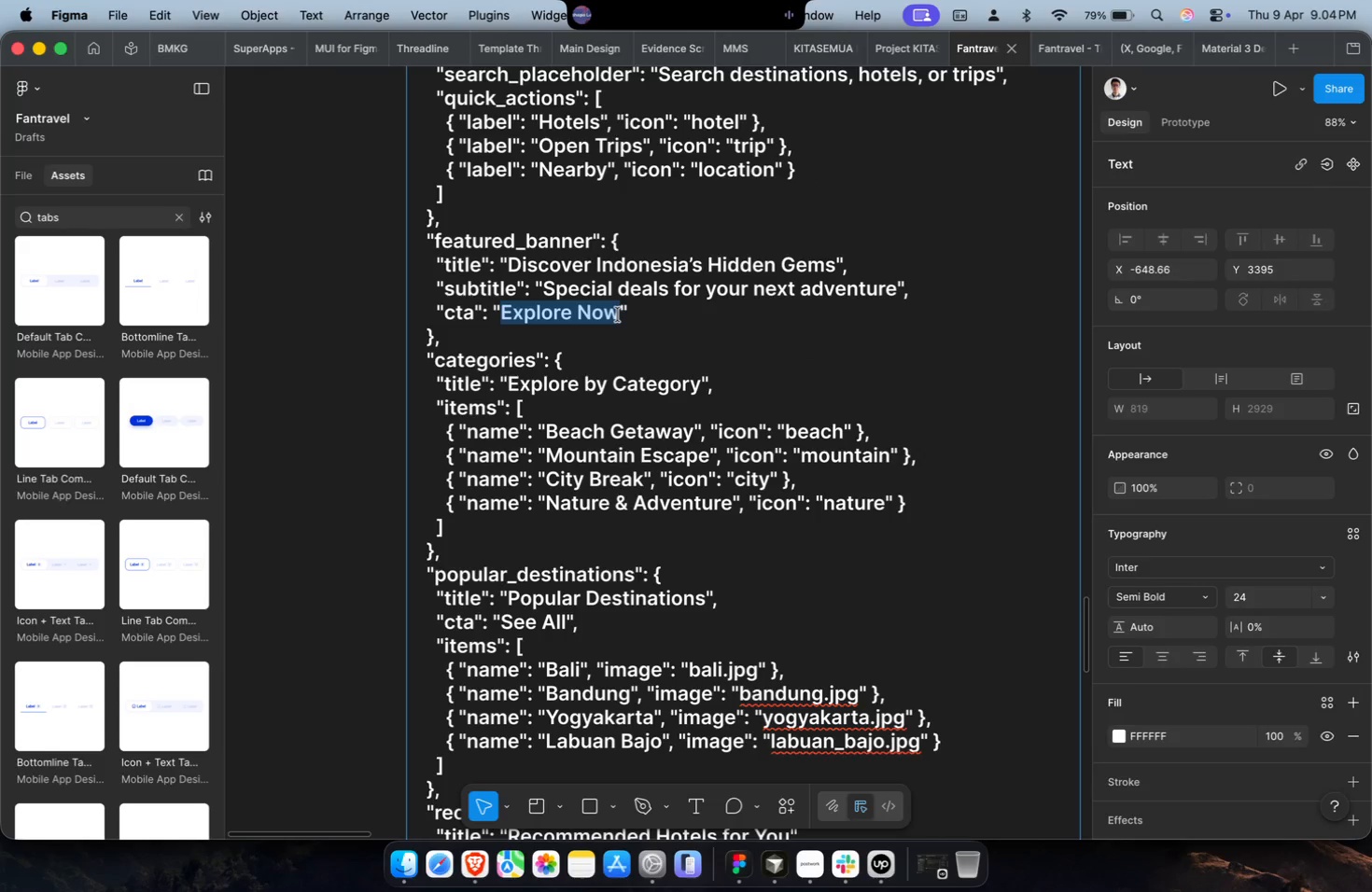 
key(Meta+C)
 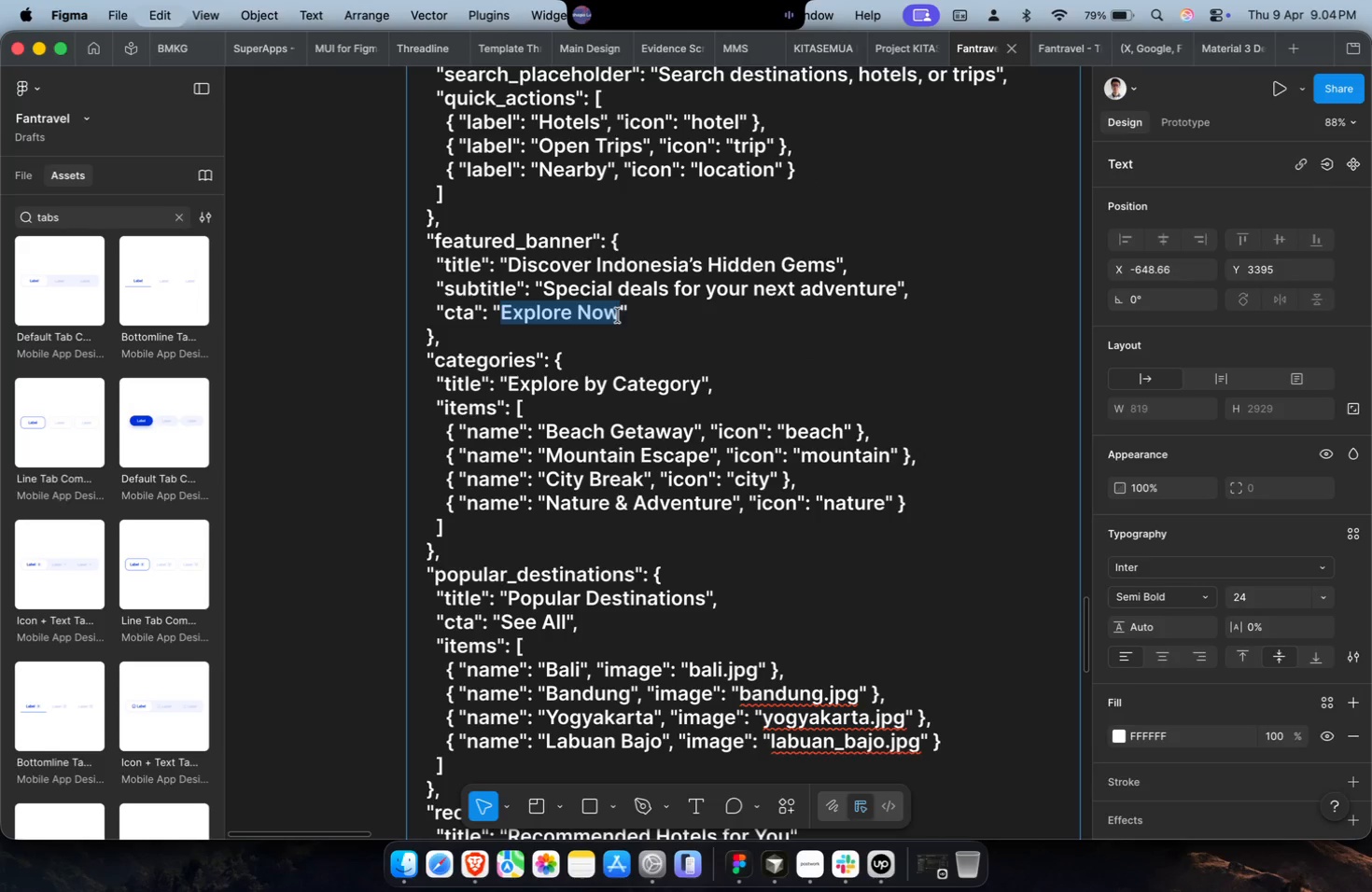 
key(Meta+CommandLeft)
 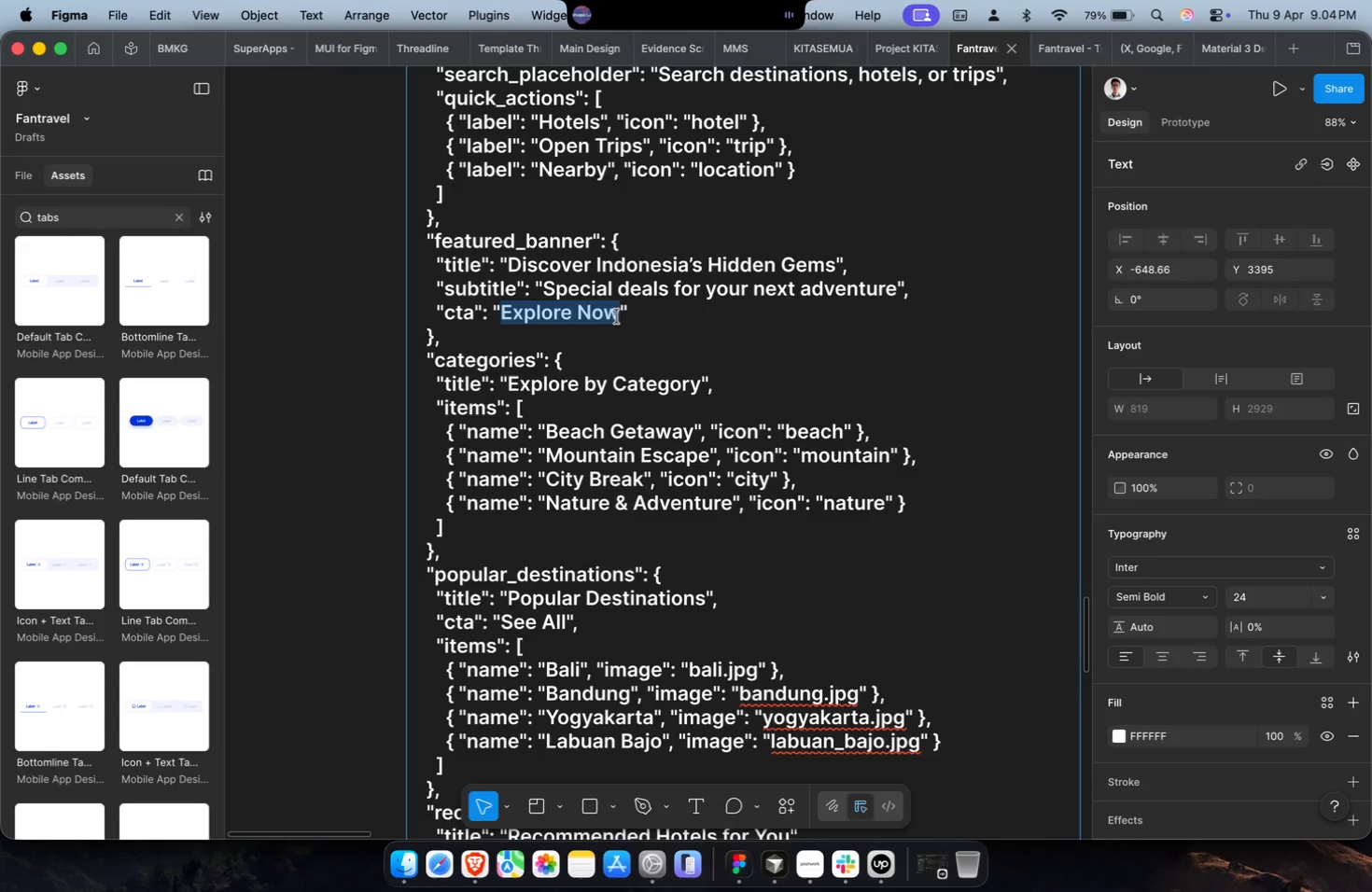 
key(Shift+ShiftLeft)
 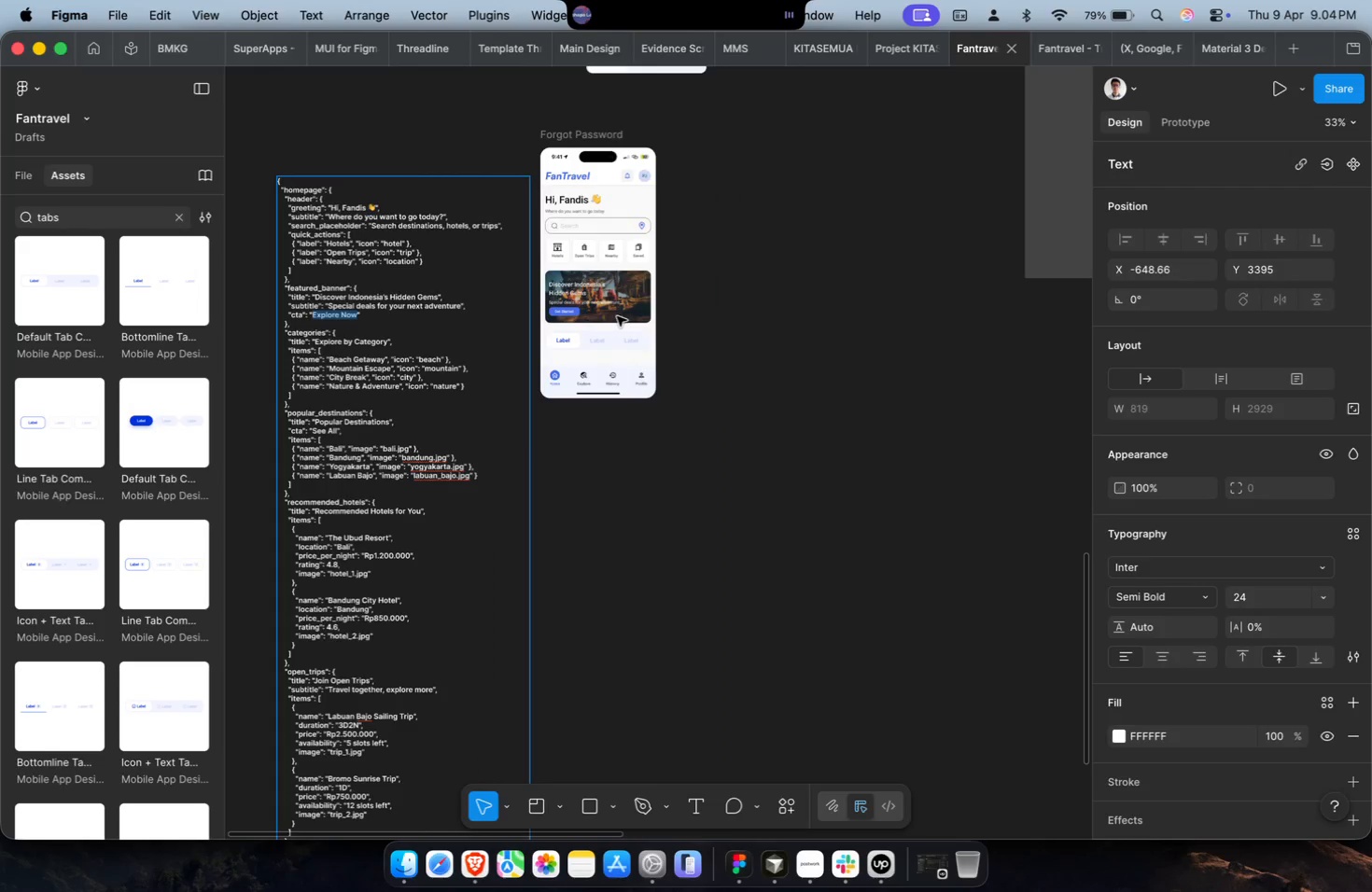 
scroll: coordinate [592, 328], scroll_direction: none, amount: 0.0
 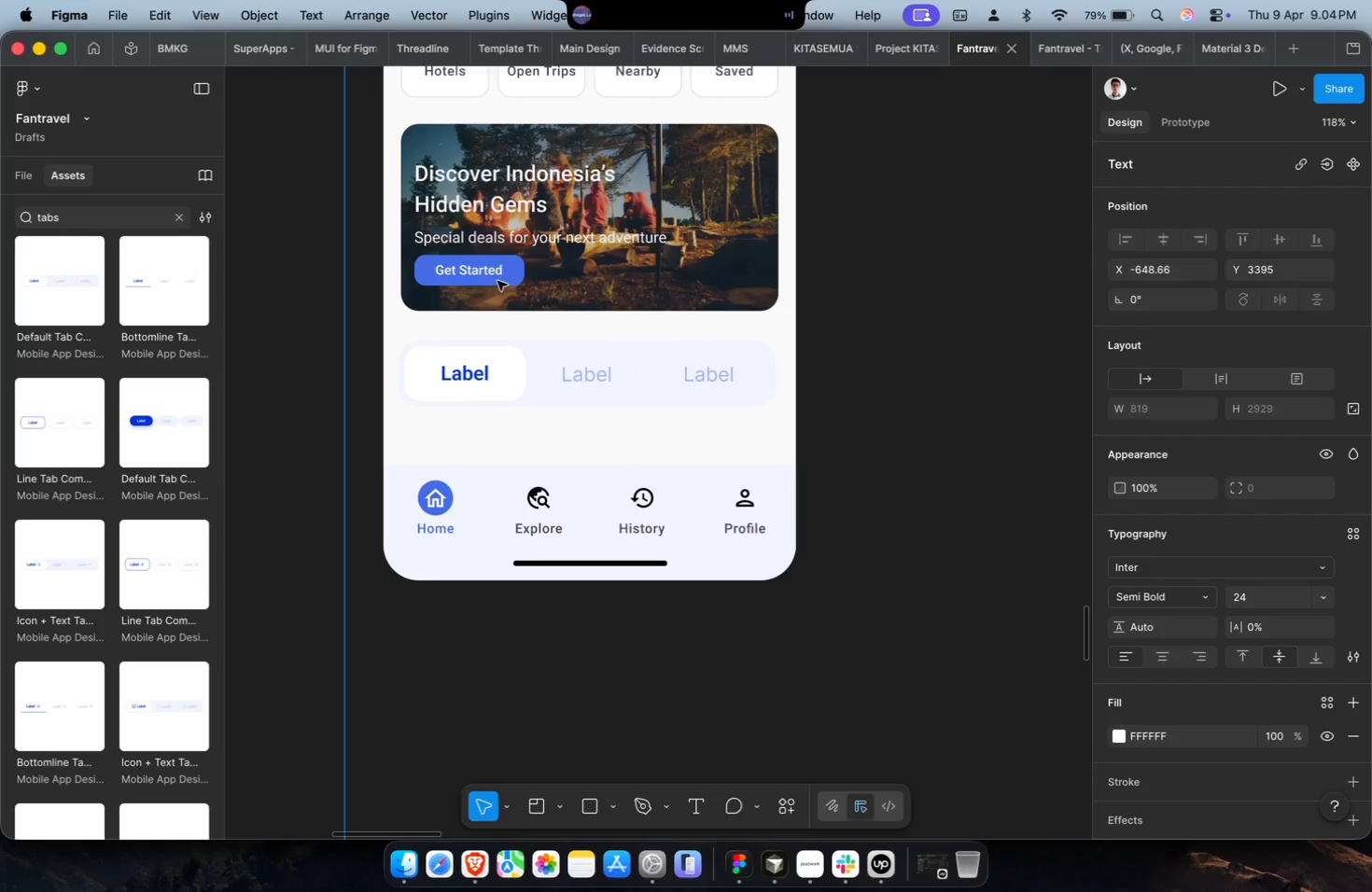 
left_click([493, 274])
 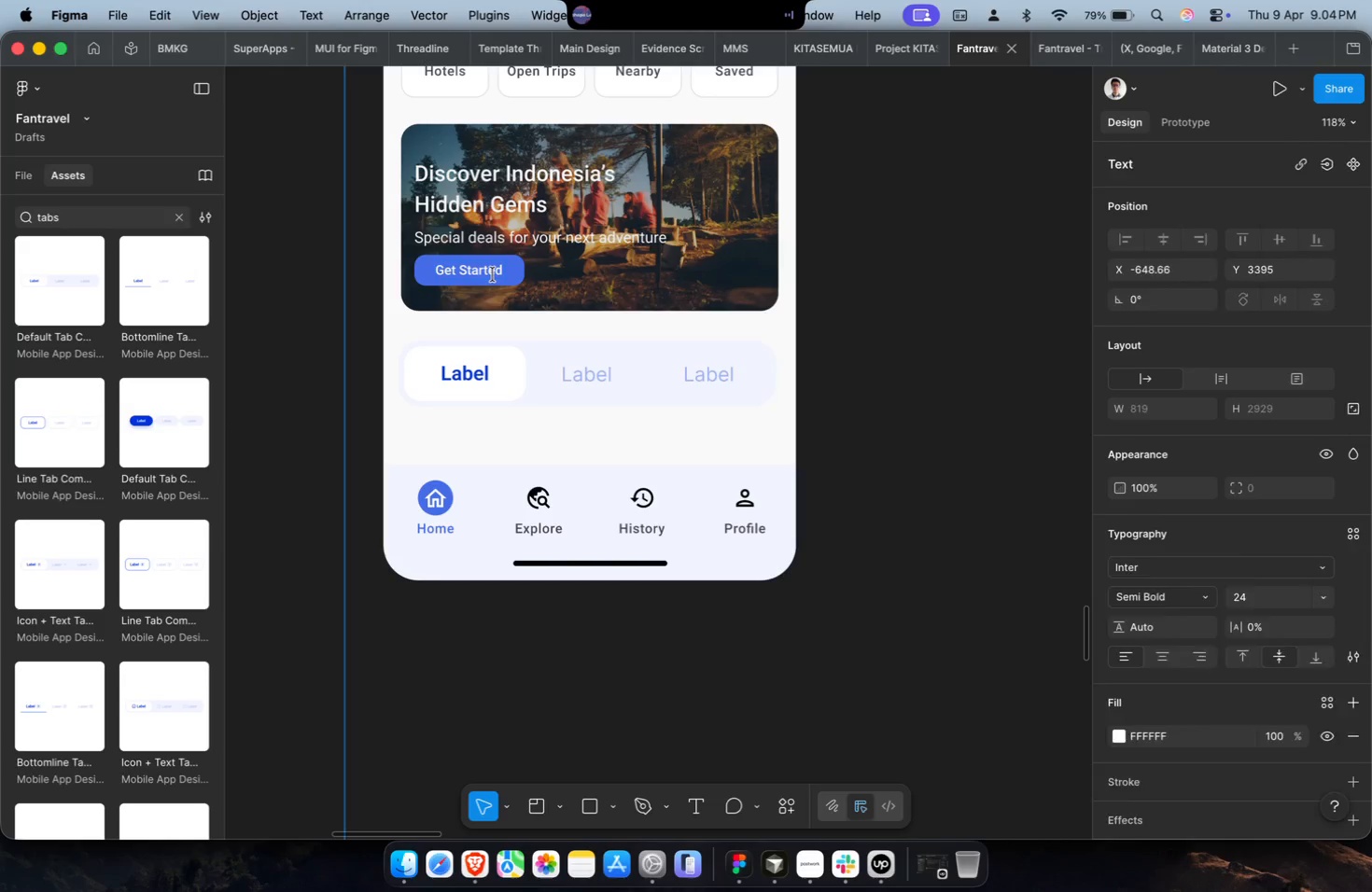 
key(Meta+A)
 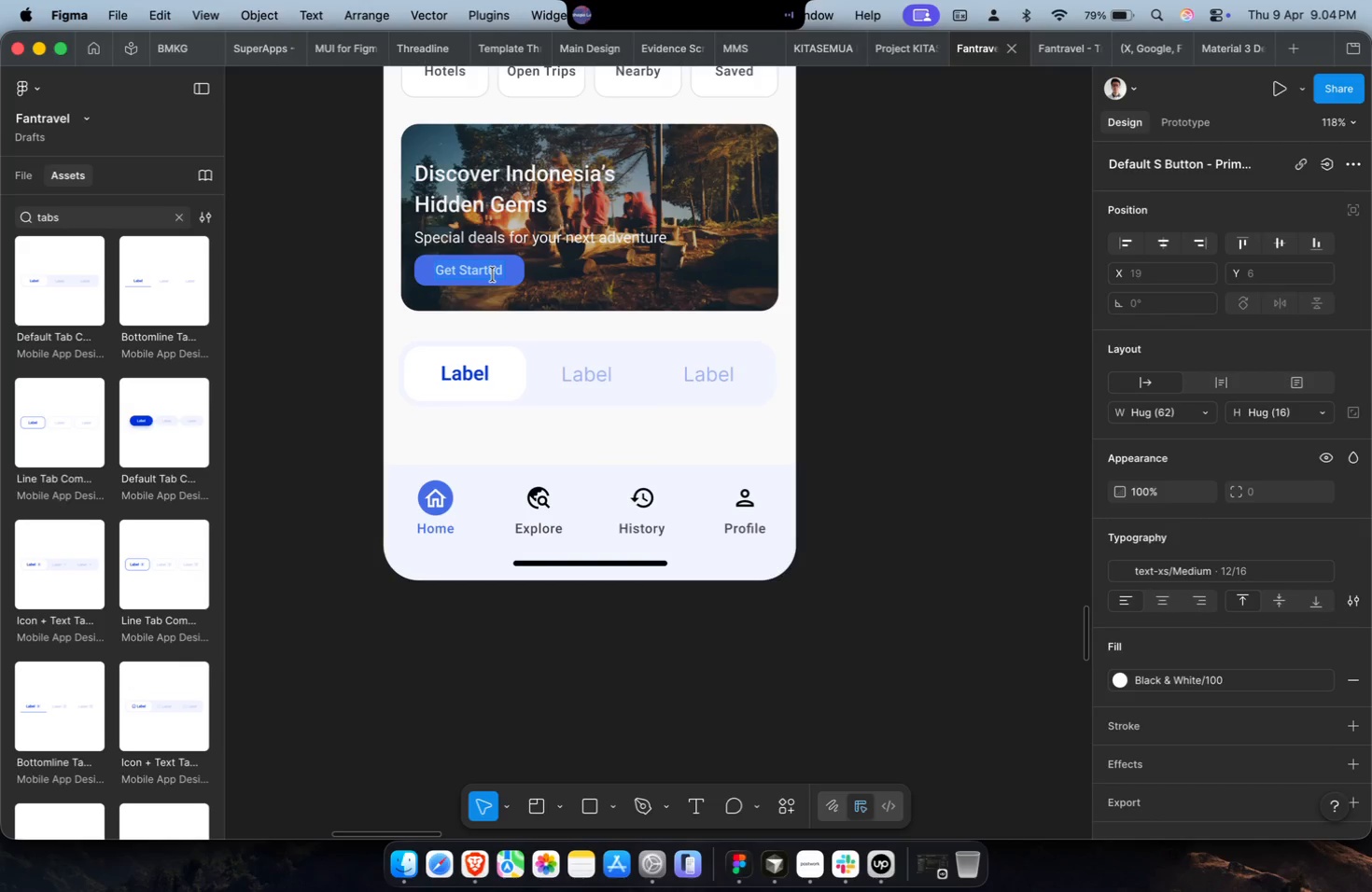 
key(Meta+Shift+V)
 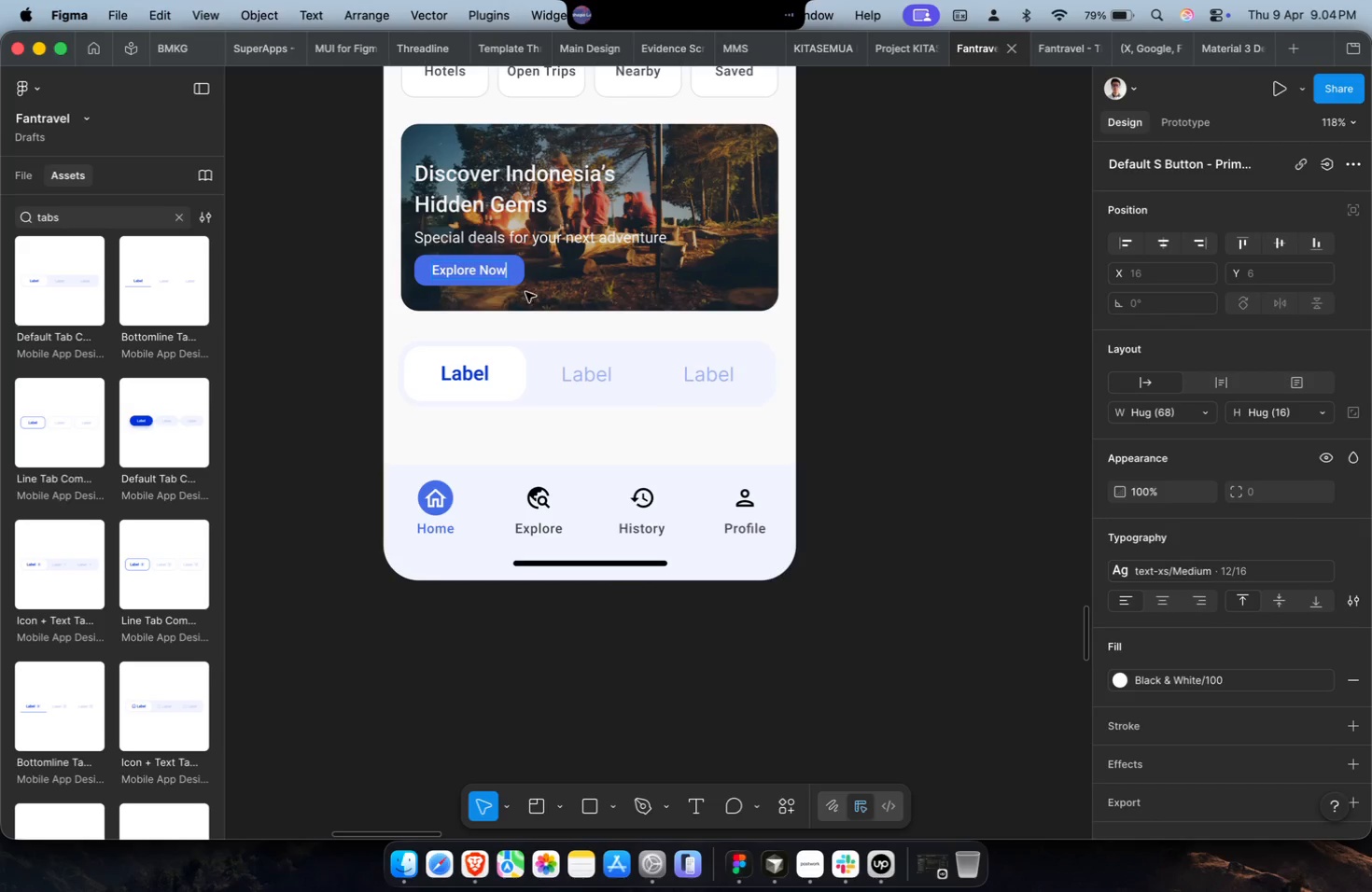 
hold_key(key=ShiftLeft, duration=0.64)
 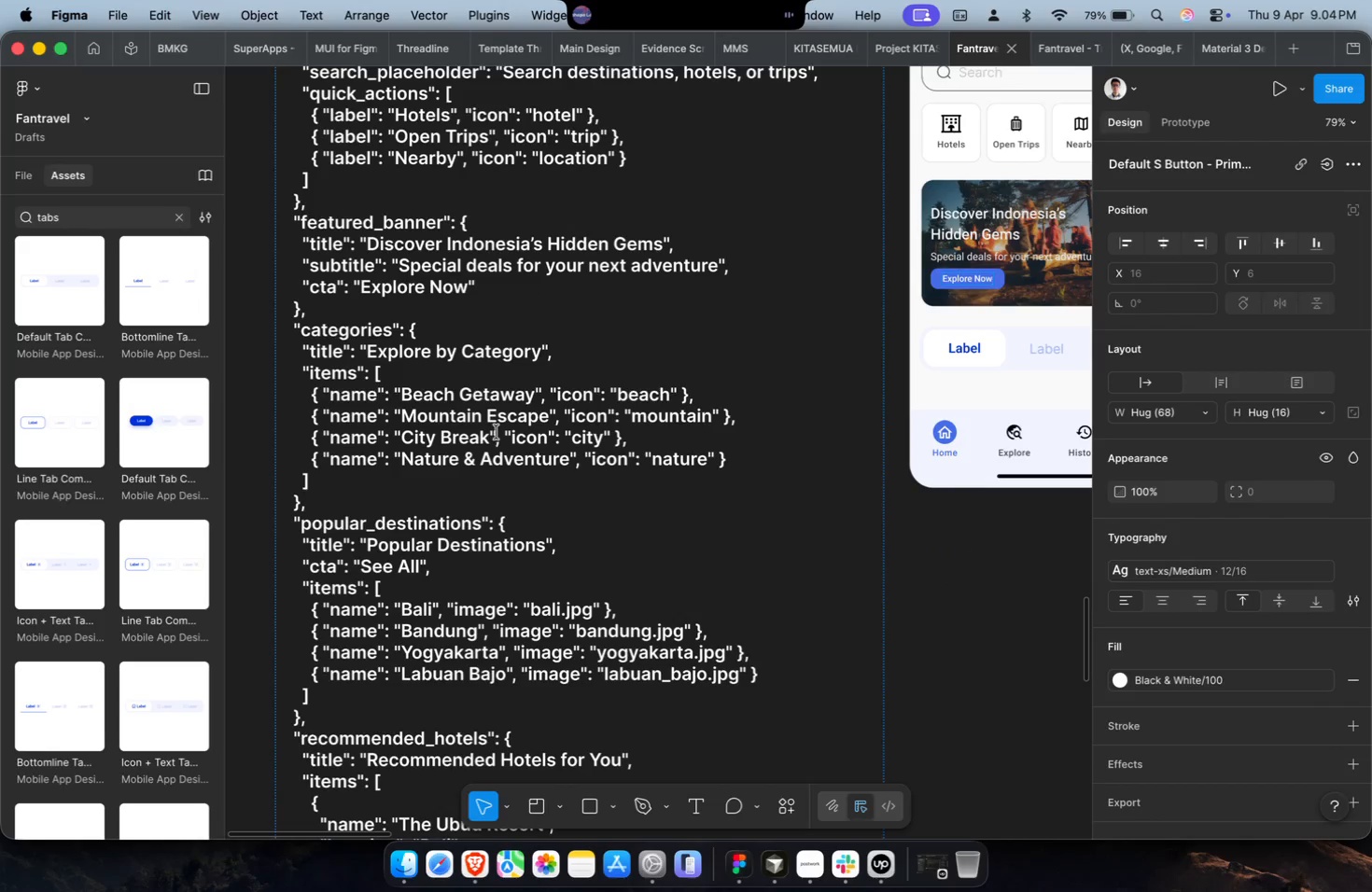 
key(Meta+CommandLeft)
 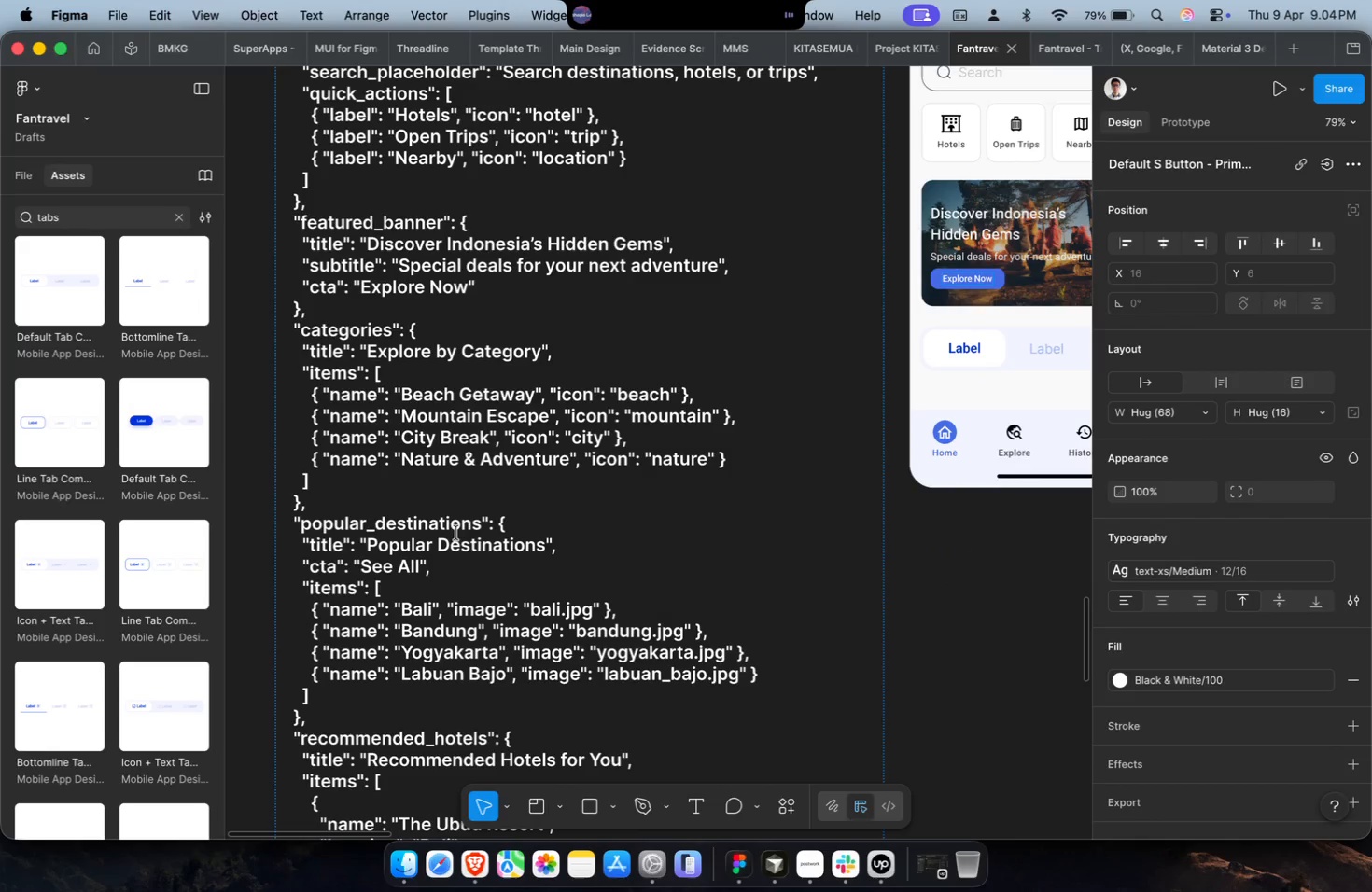 
scroll: coordinate [532, 297], scroll_direction: up, amount: 18.0
 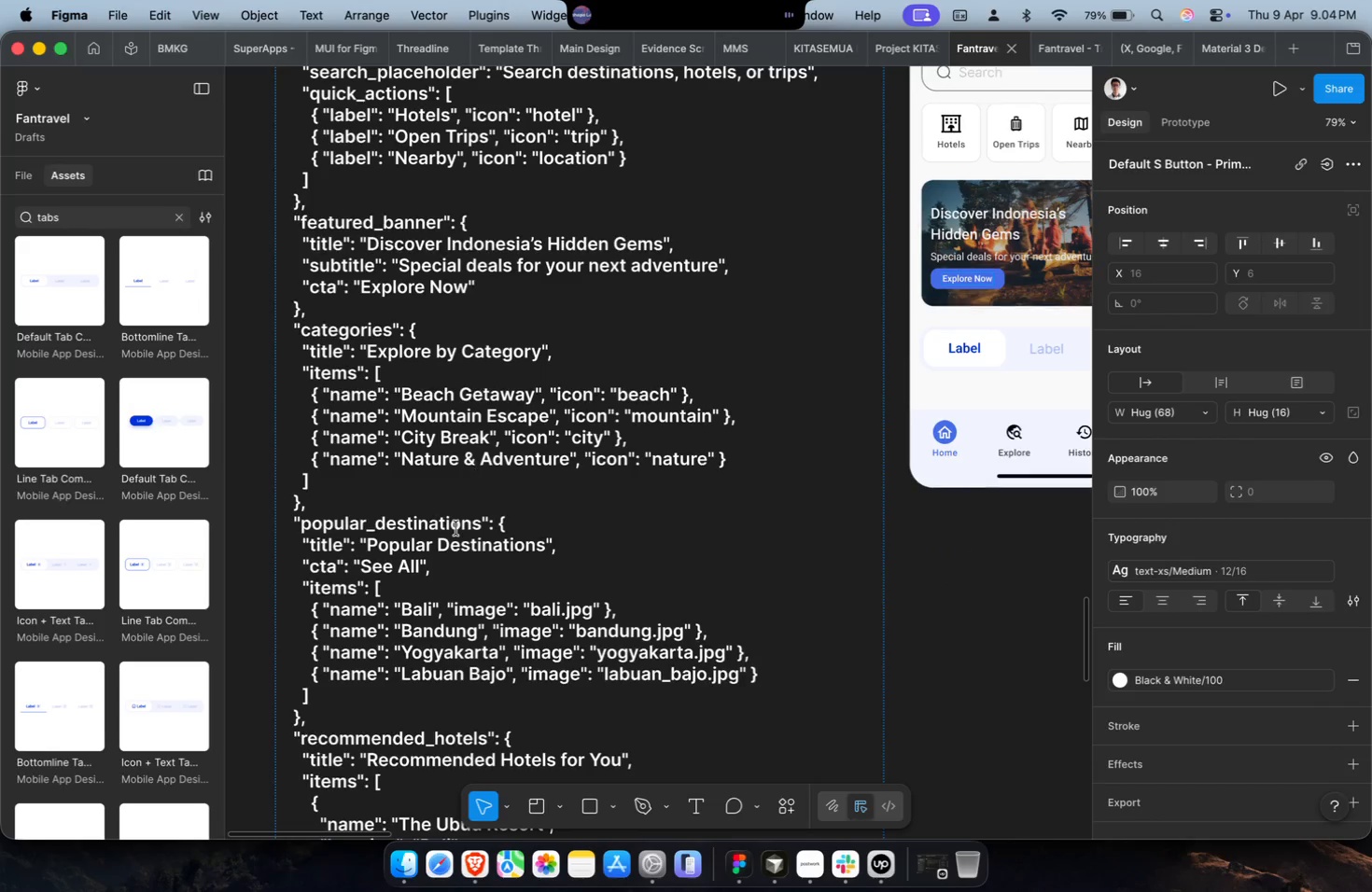 
hold_key(key=ShiftLeft, duration=0.57)
scroll: coordinate [473, 564], scroll_direction: up, amount: 2.0
 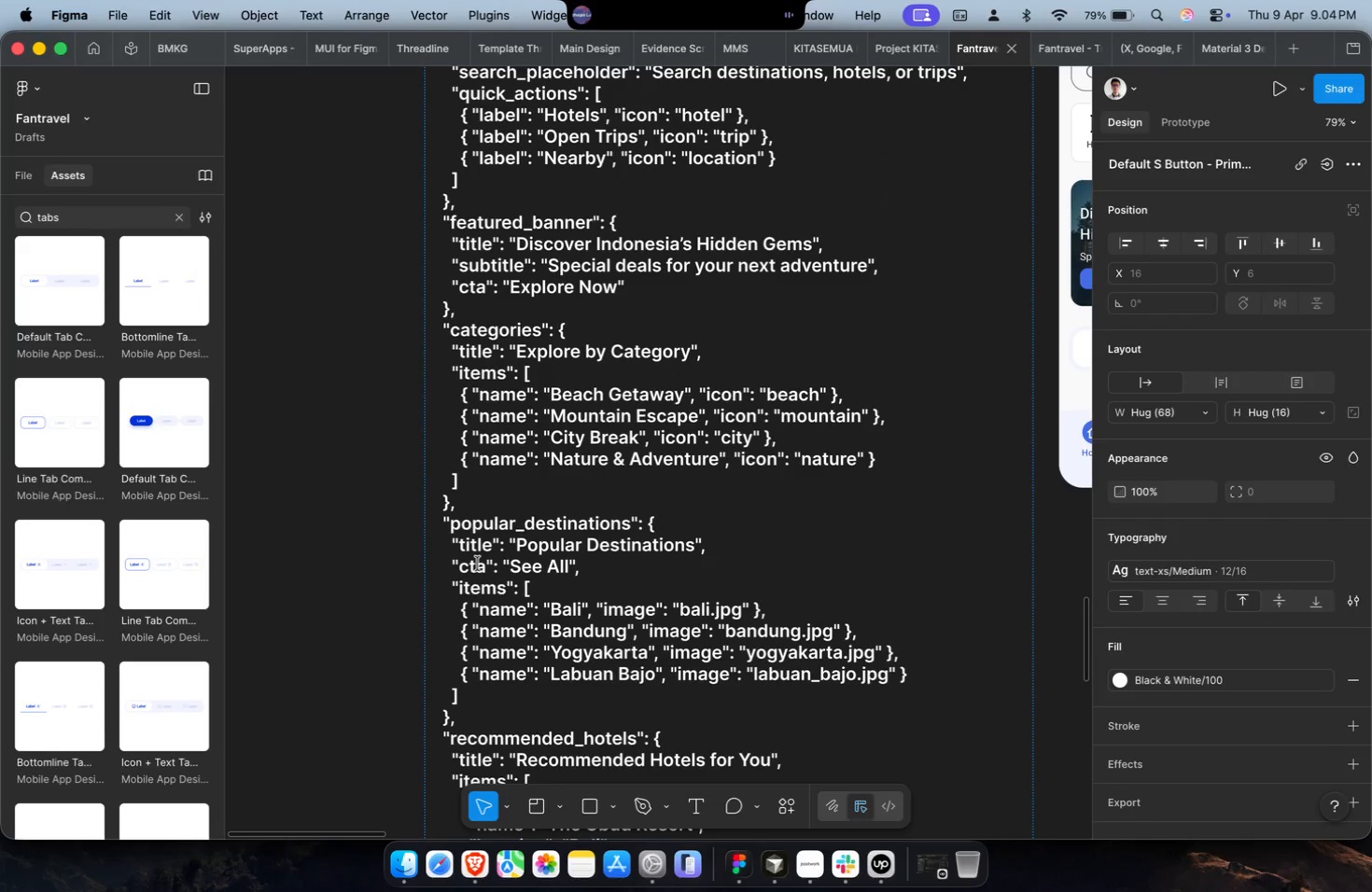 
hold_key(key=ShiftLeft, duration=0.37)
scroll: coordinate [478, 563], scroll_direction: down, amount: 2.0
 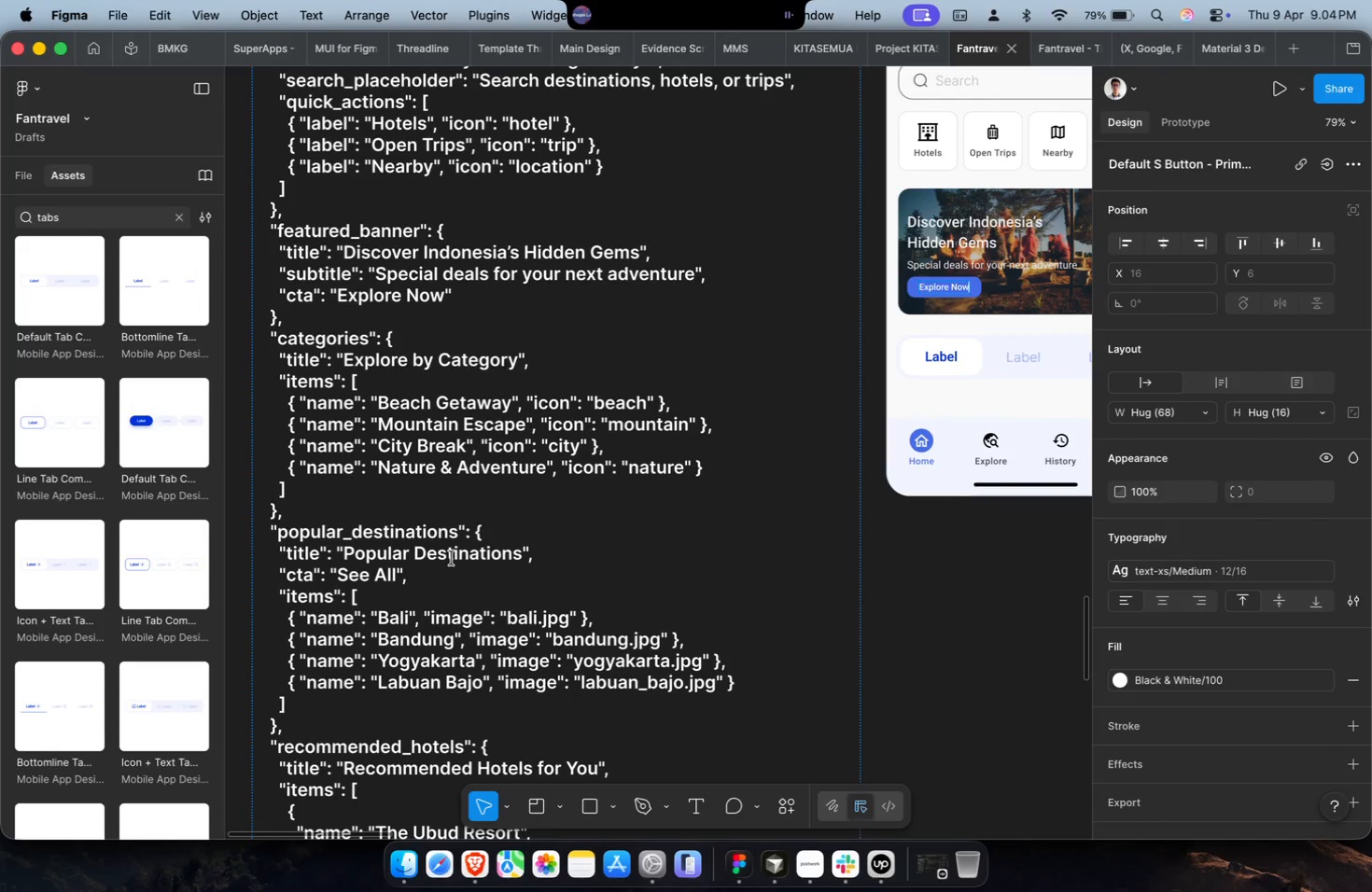 
wait(5.91)
 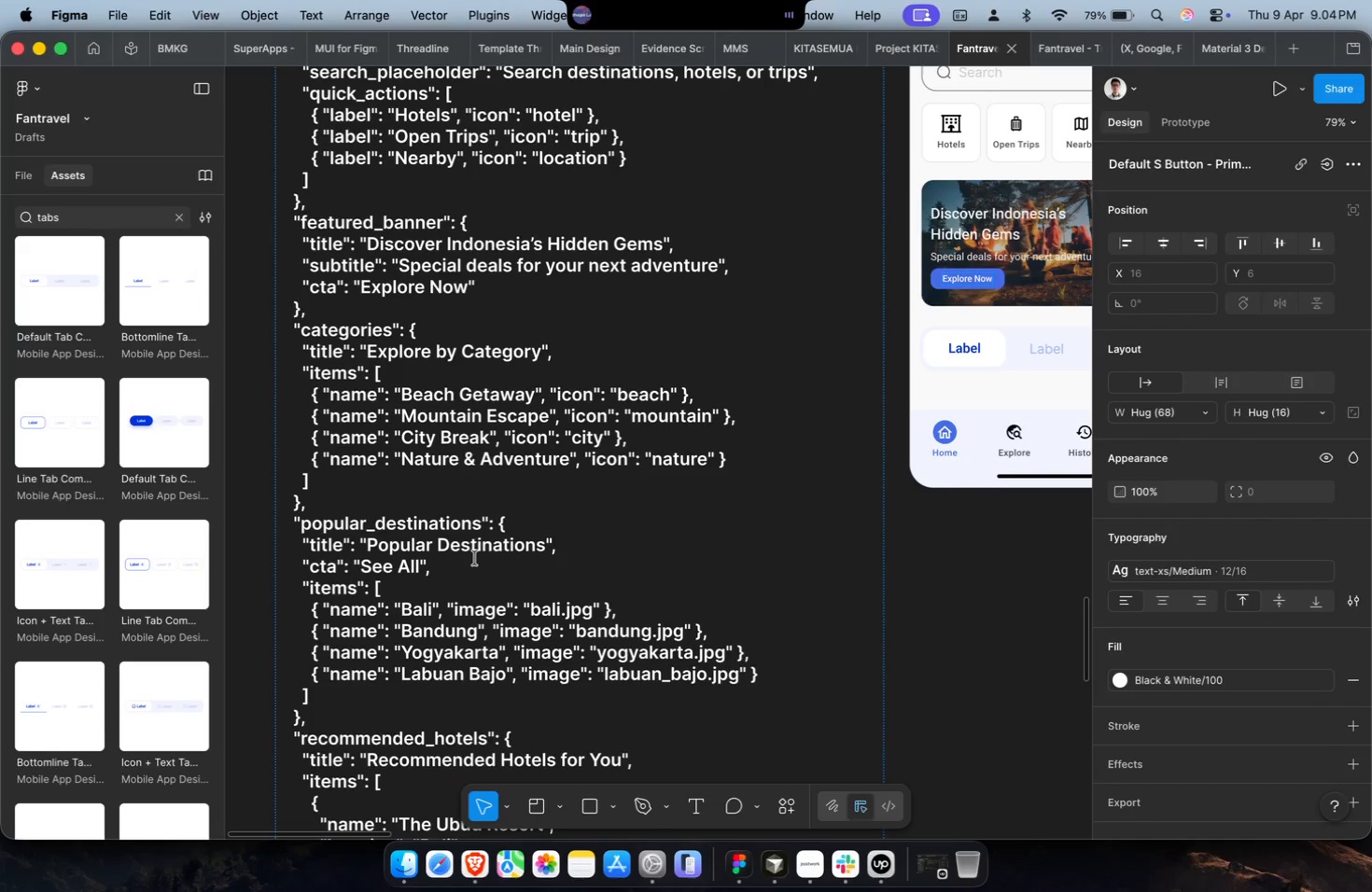 
double_click([389, 403])
 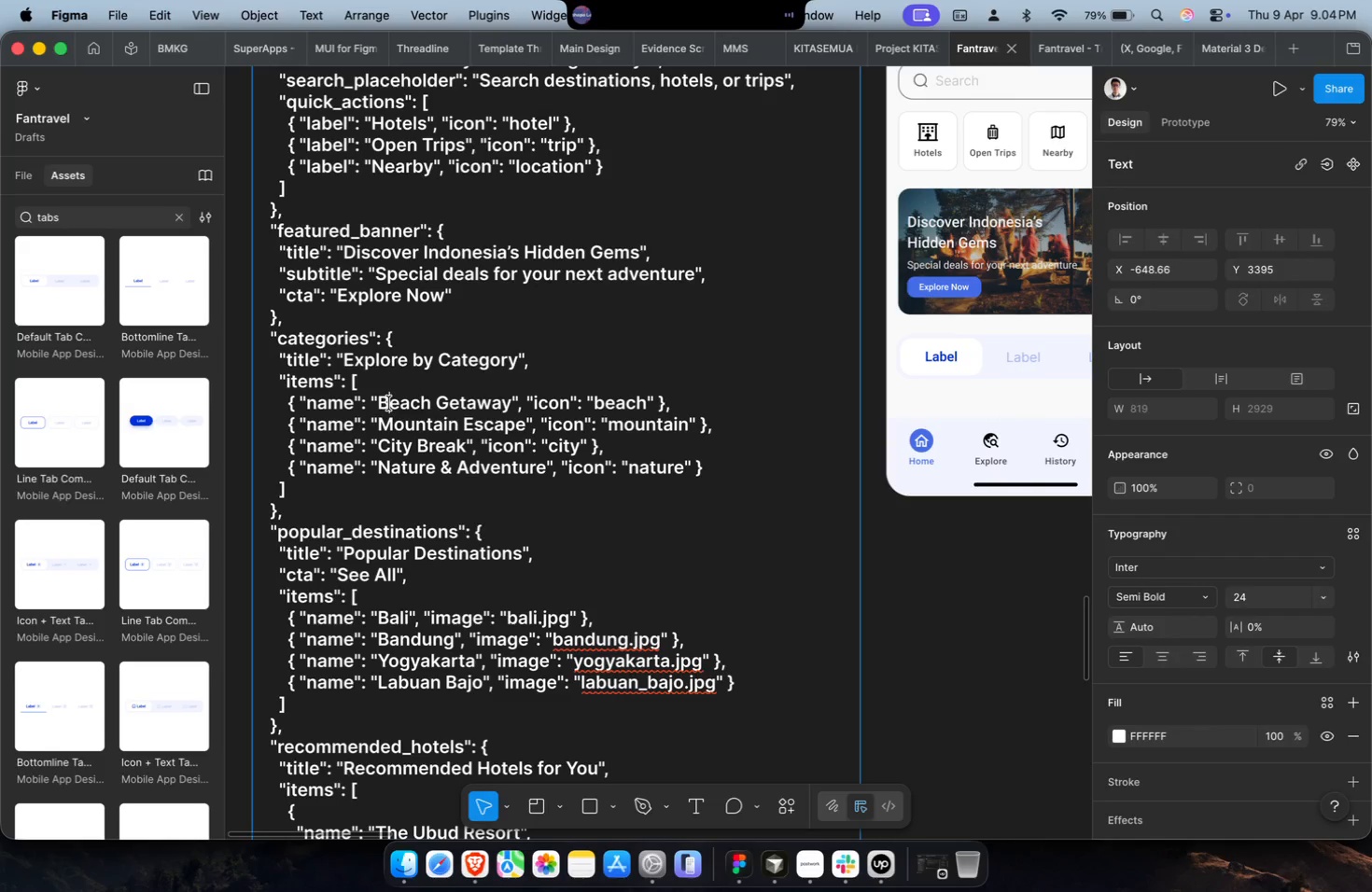 
key(Meta+C)
 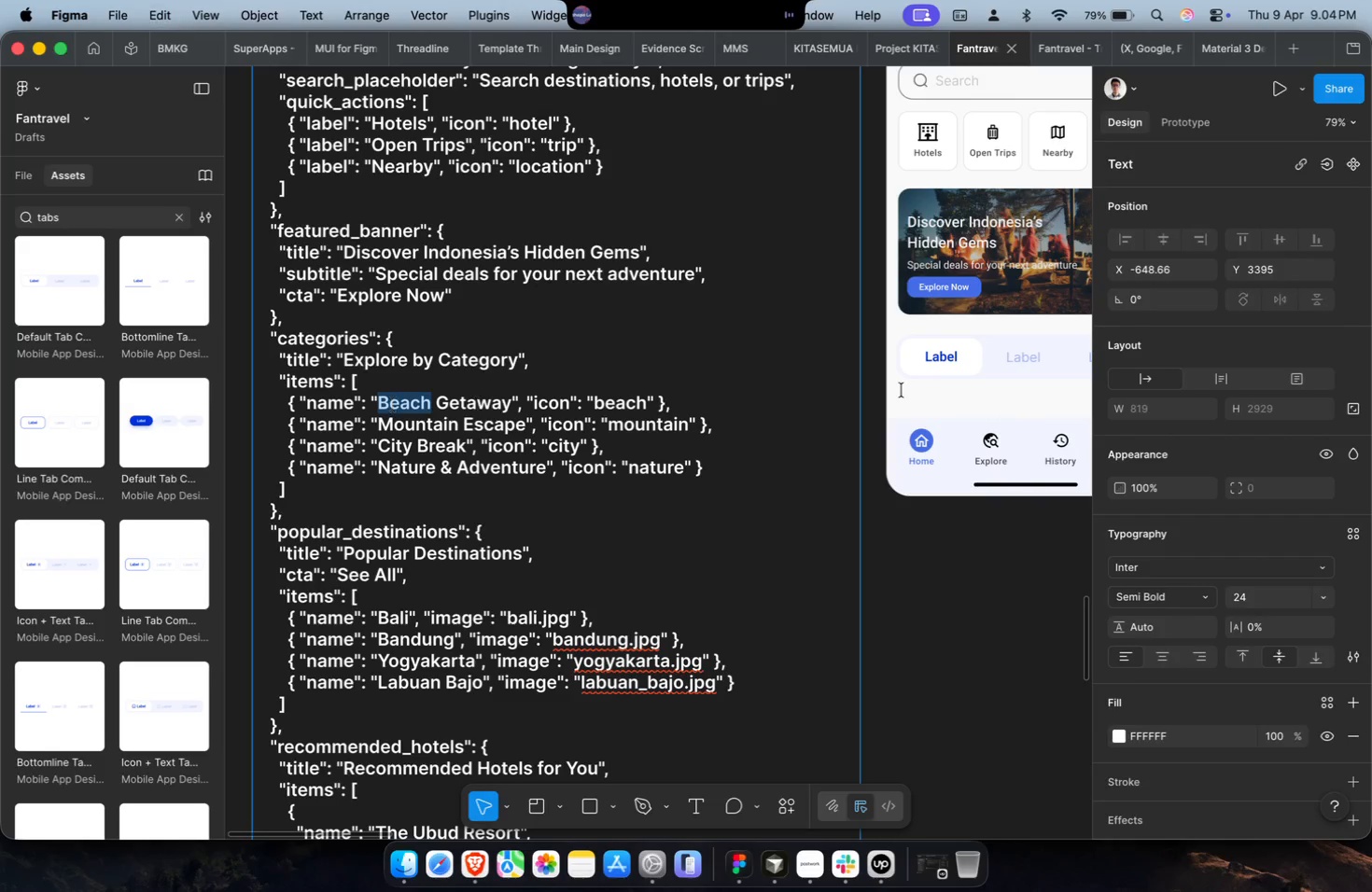 
key(Shift+ShiftLeft)
 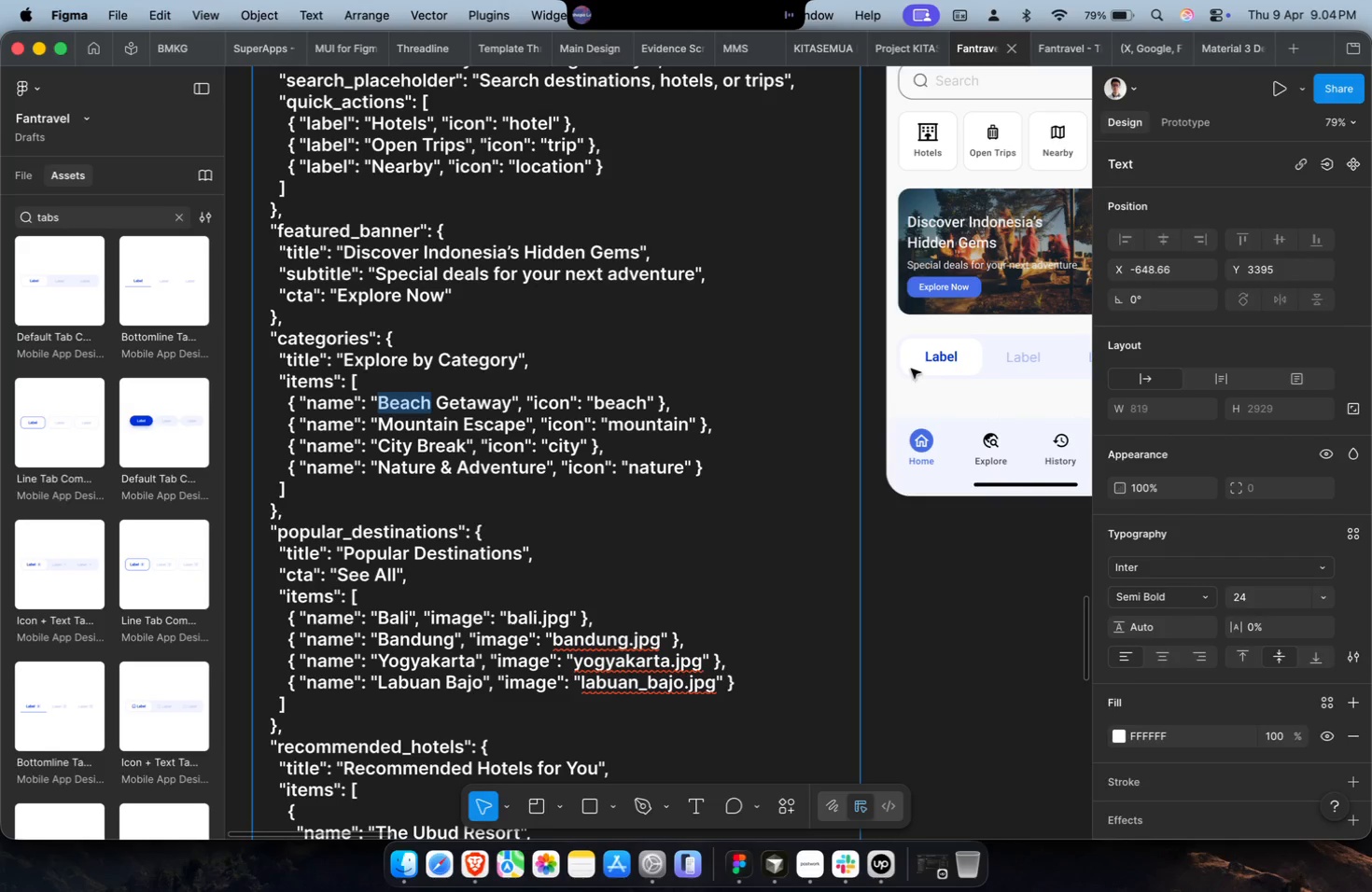 
left_click([945, 349])
 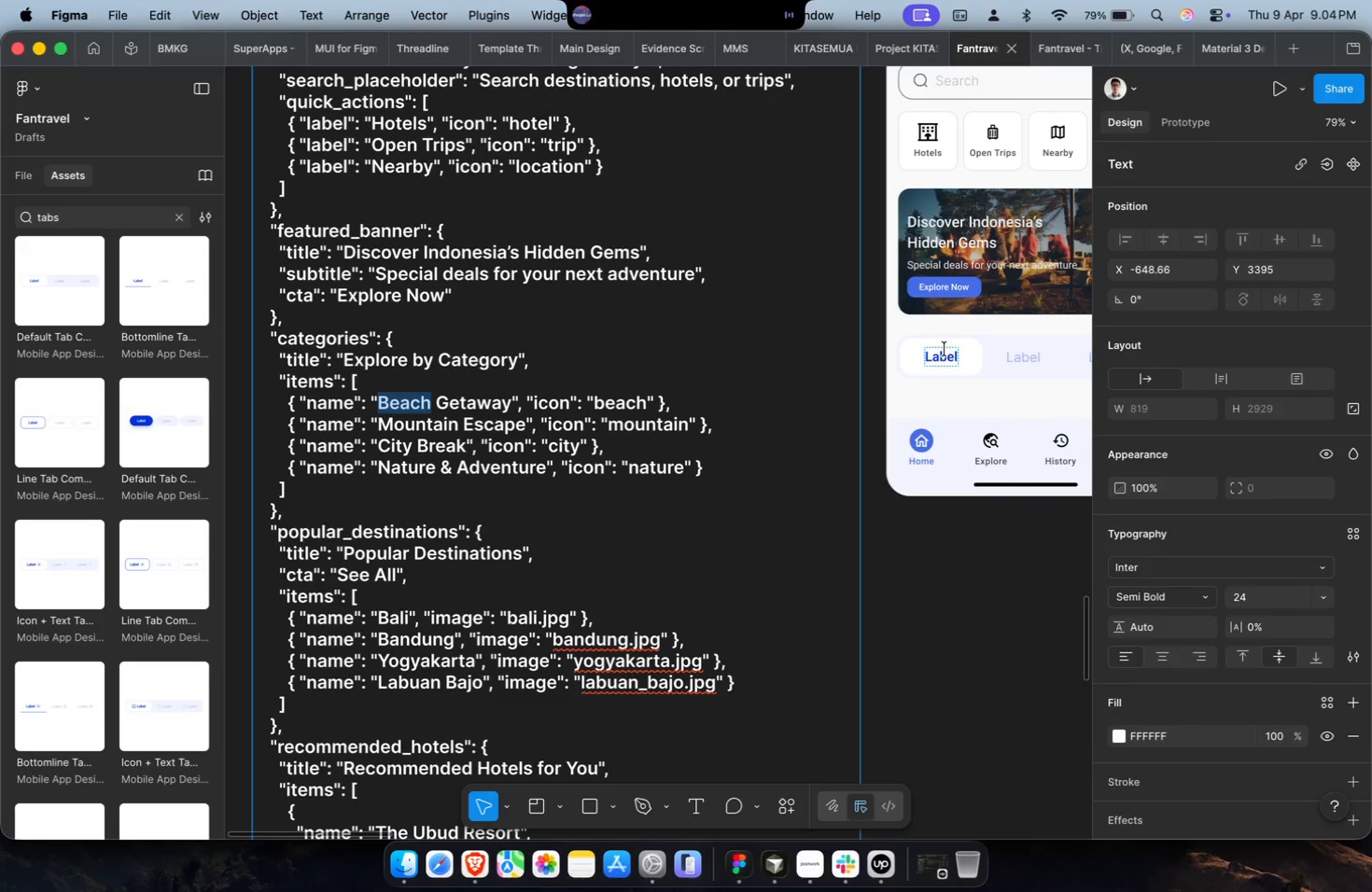 
key(Meta+A)
 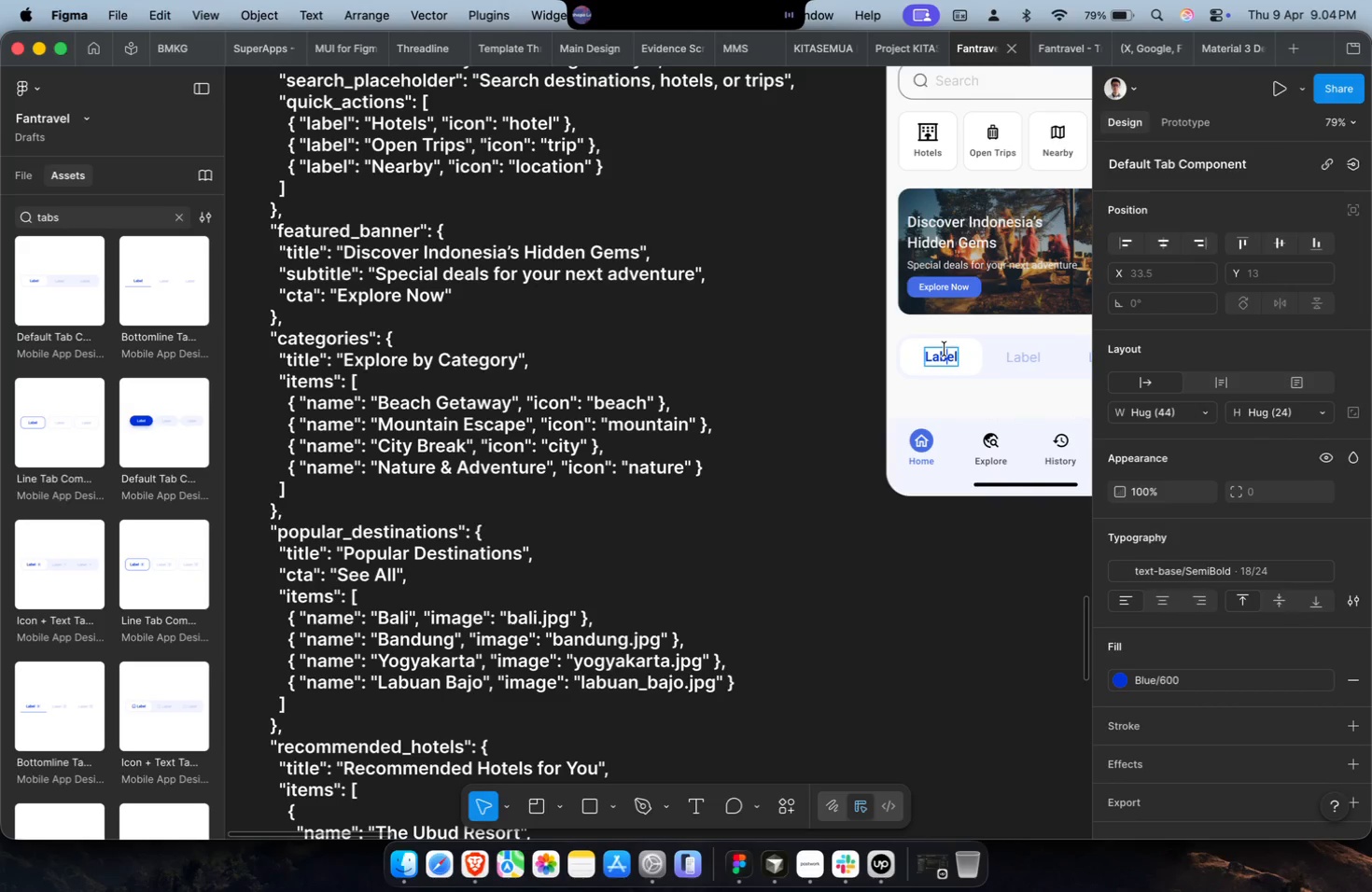 
key(Meta+Shift+ShiftLeft)
 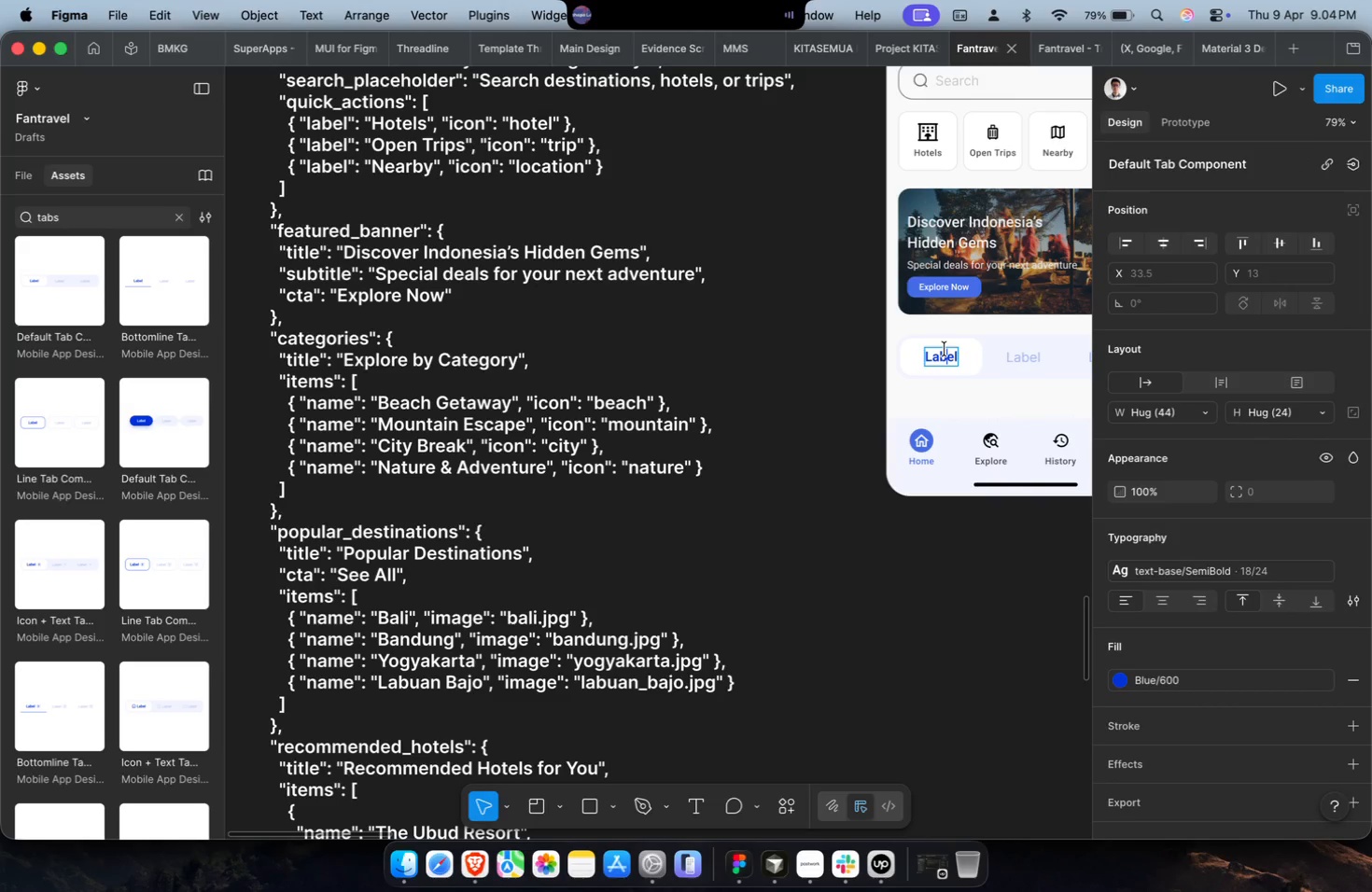 
key(Meta+A)
 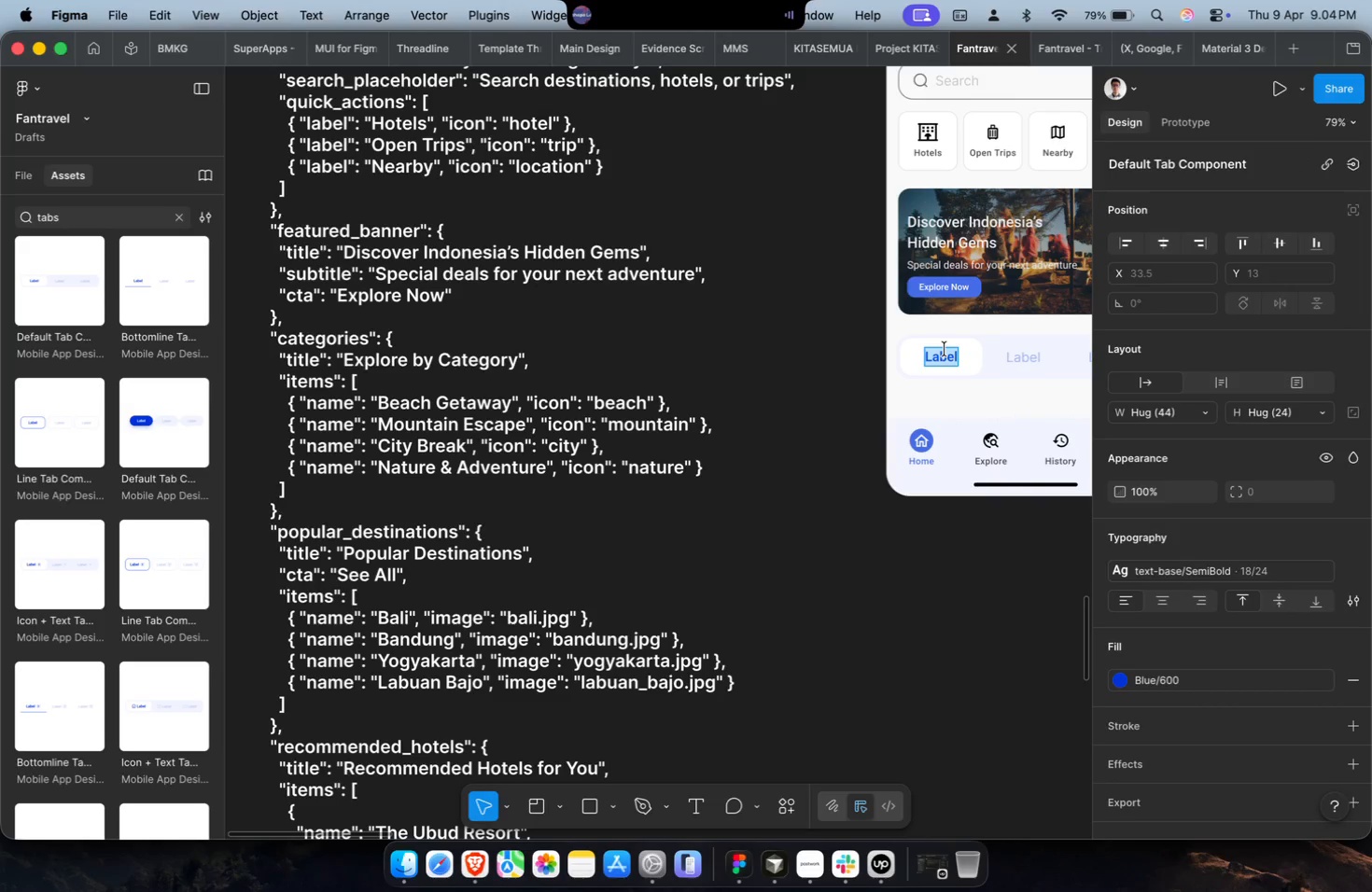 
key(Meta+Shift+V)
 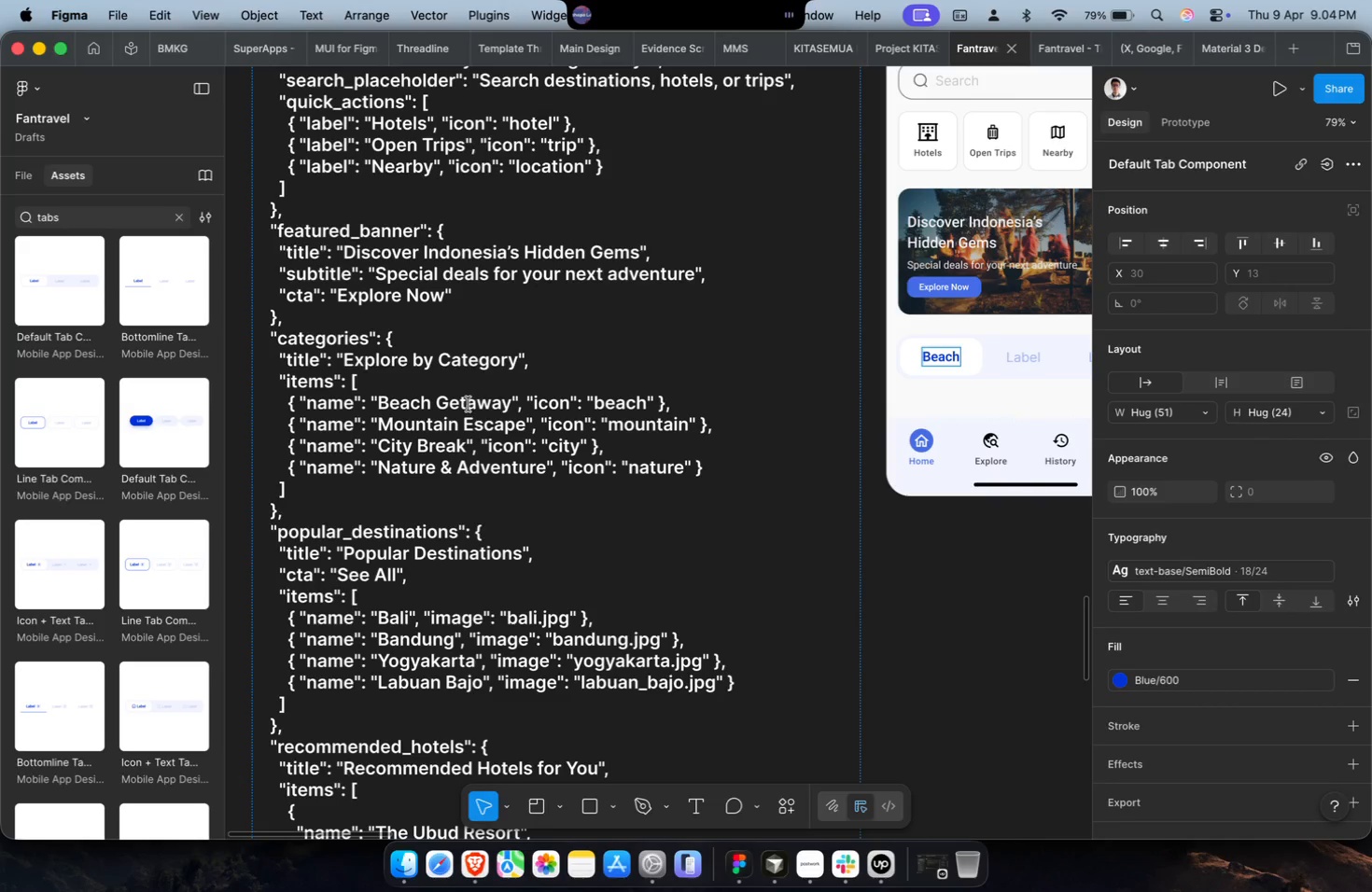 
double_click([423, 425])
 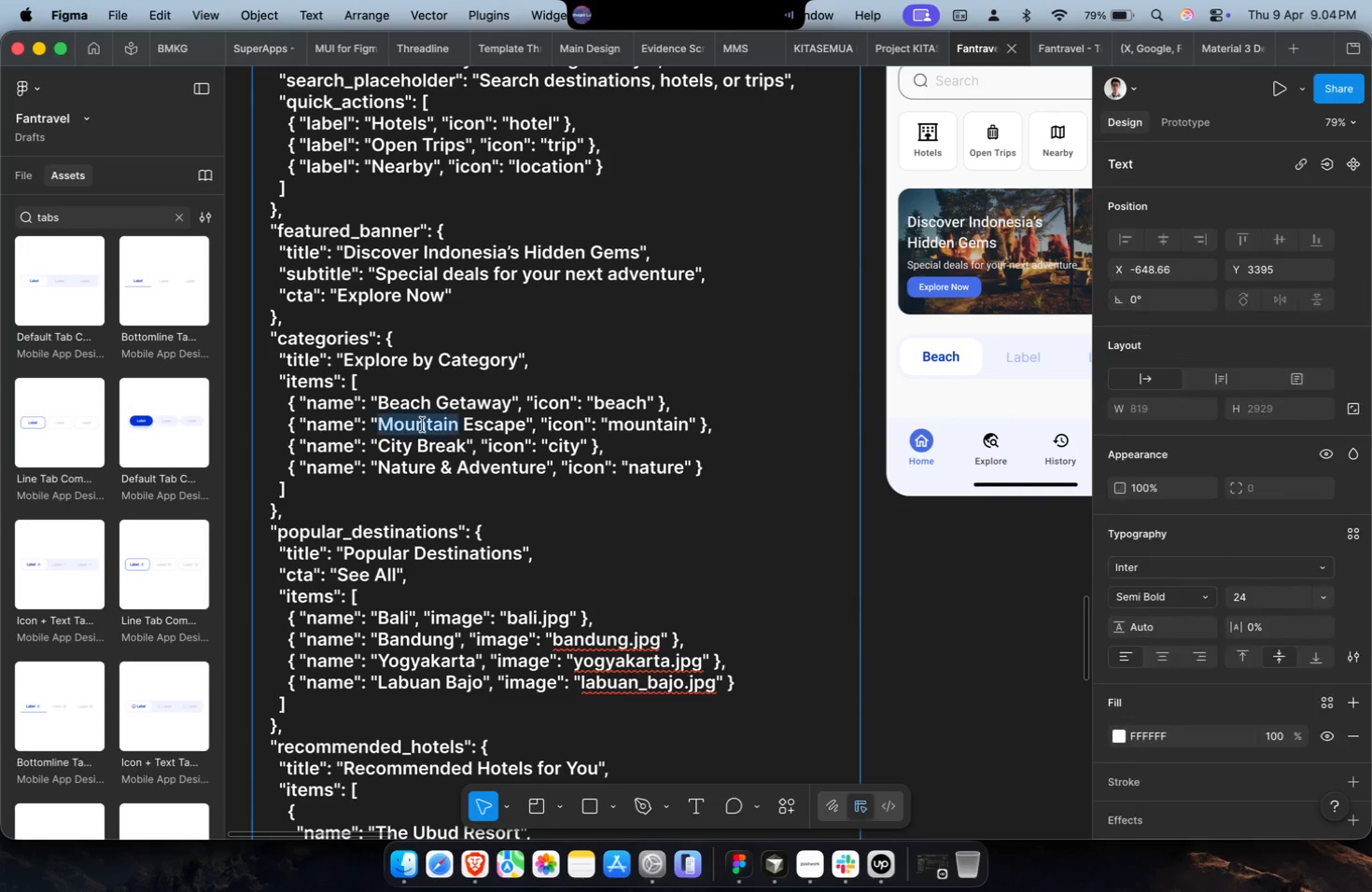 
key(Meta+C)
 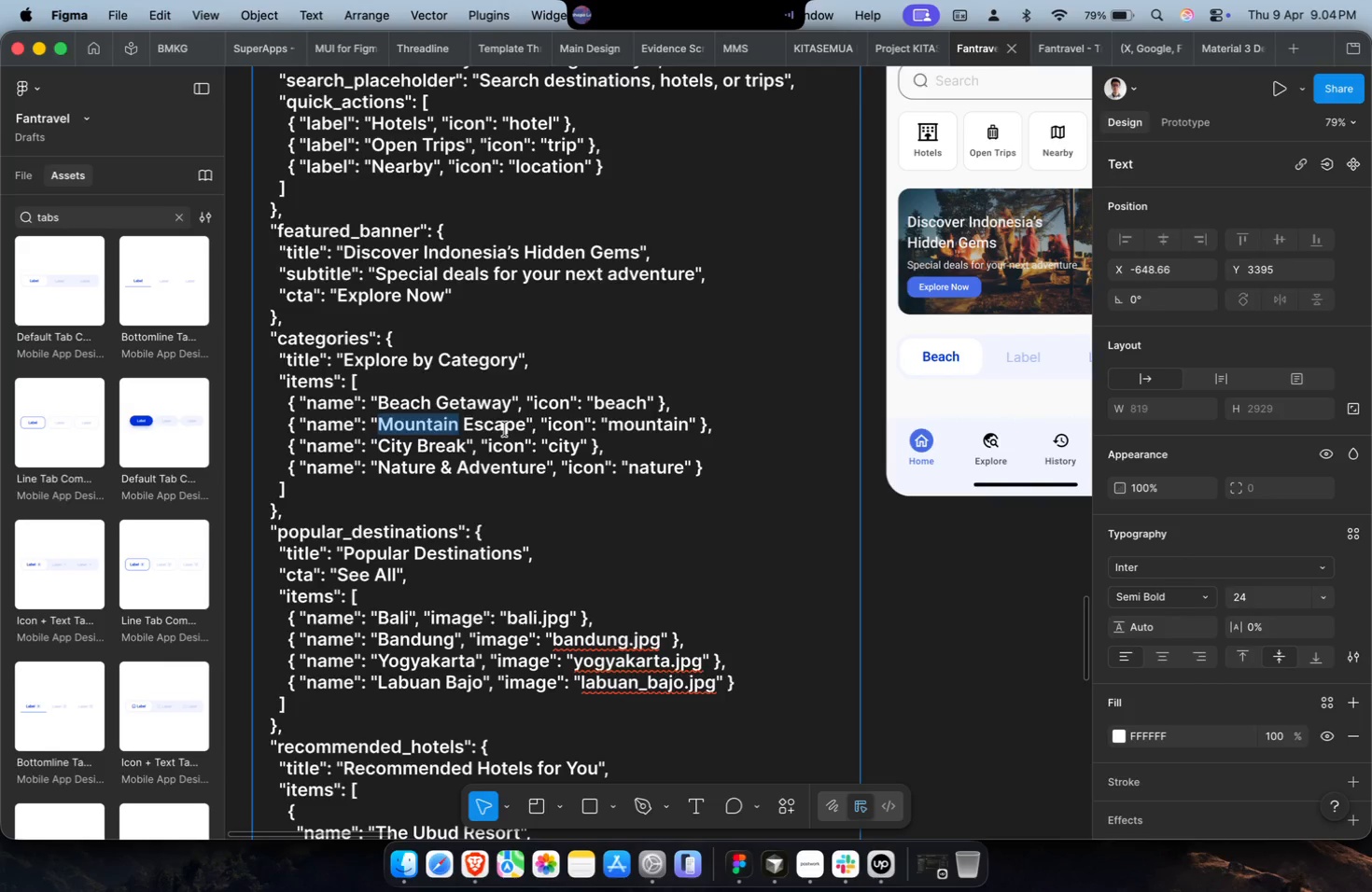 
key(Shift+ShiftLeft)
 